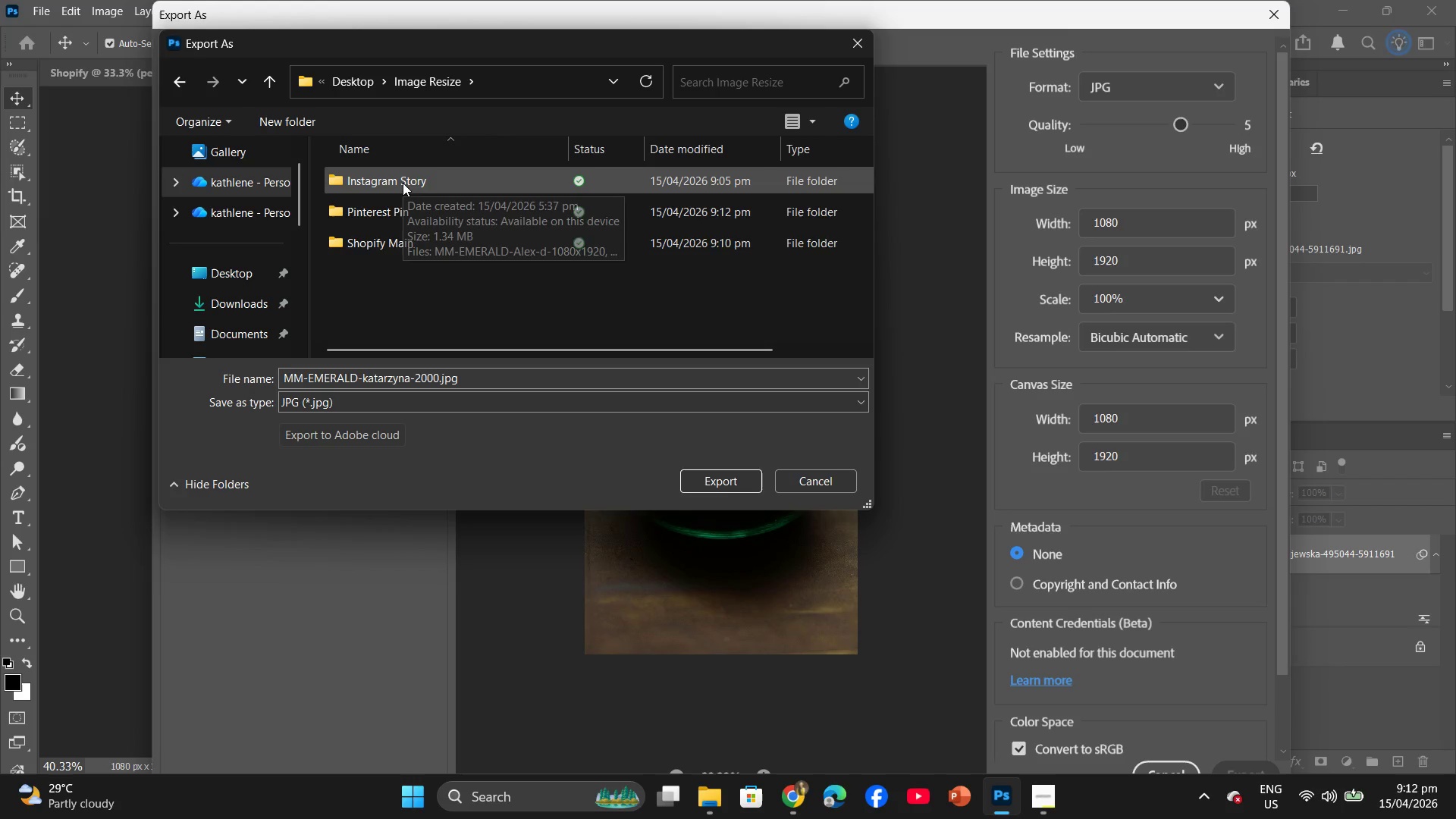 
double_click([403, 183])
 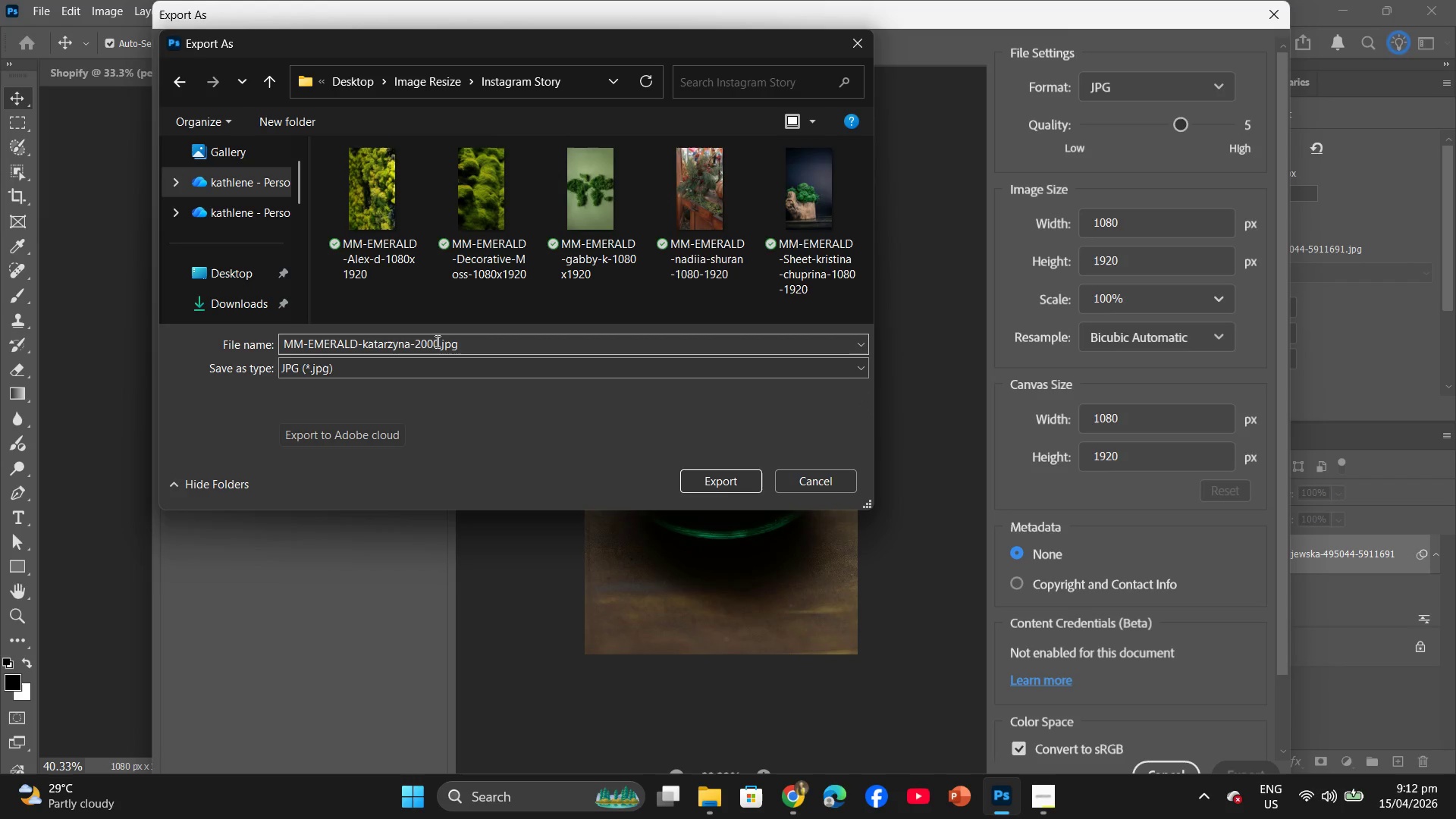 
left_click([439, 344])
 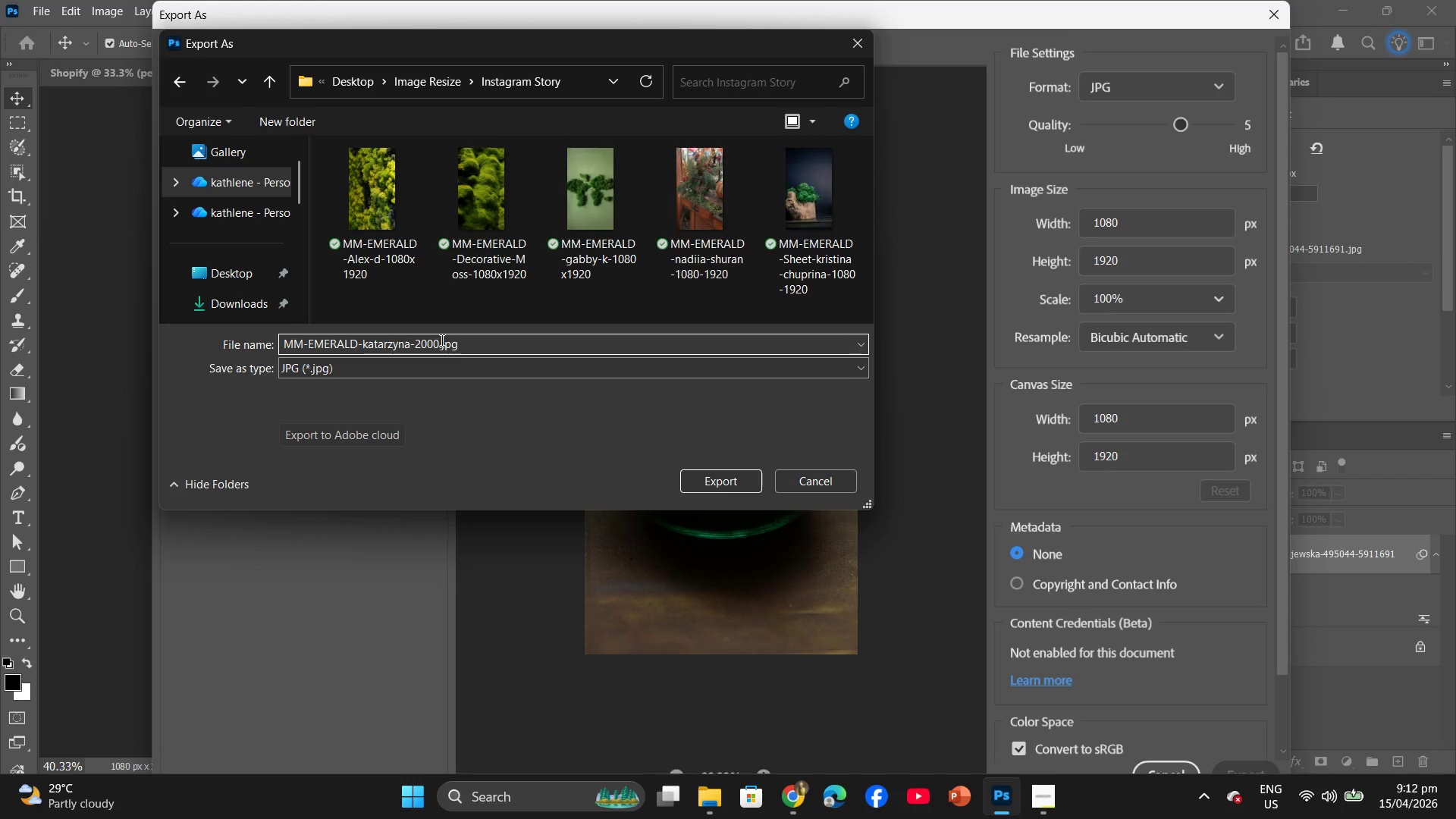 
left_click([436, 341])
 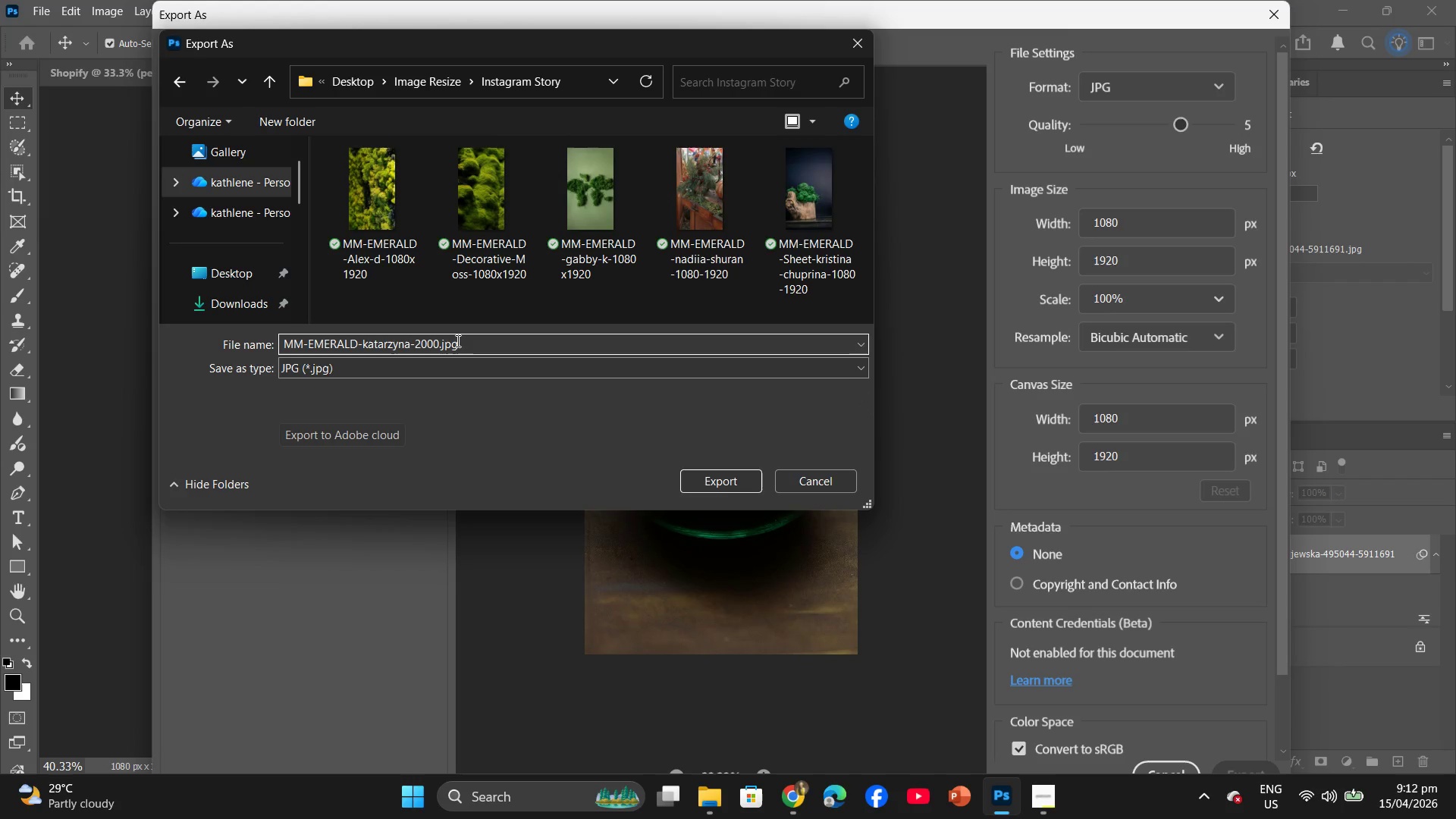 
key(Backspace)
 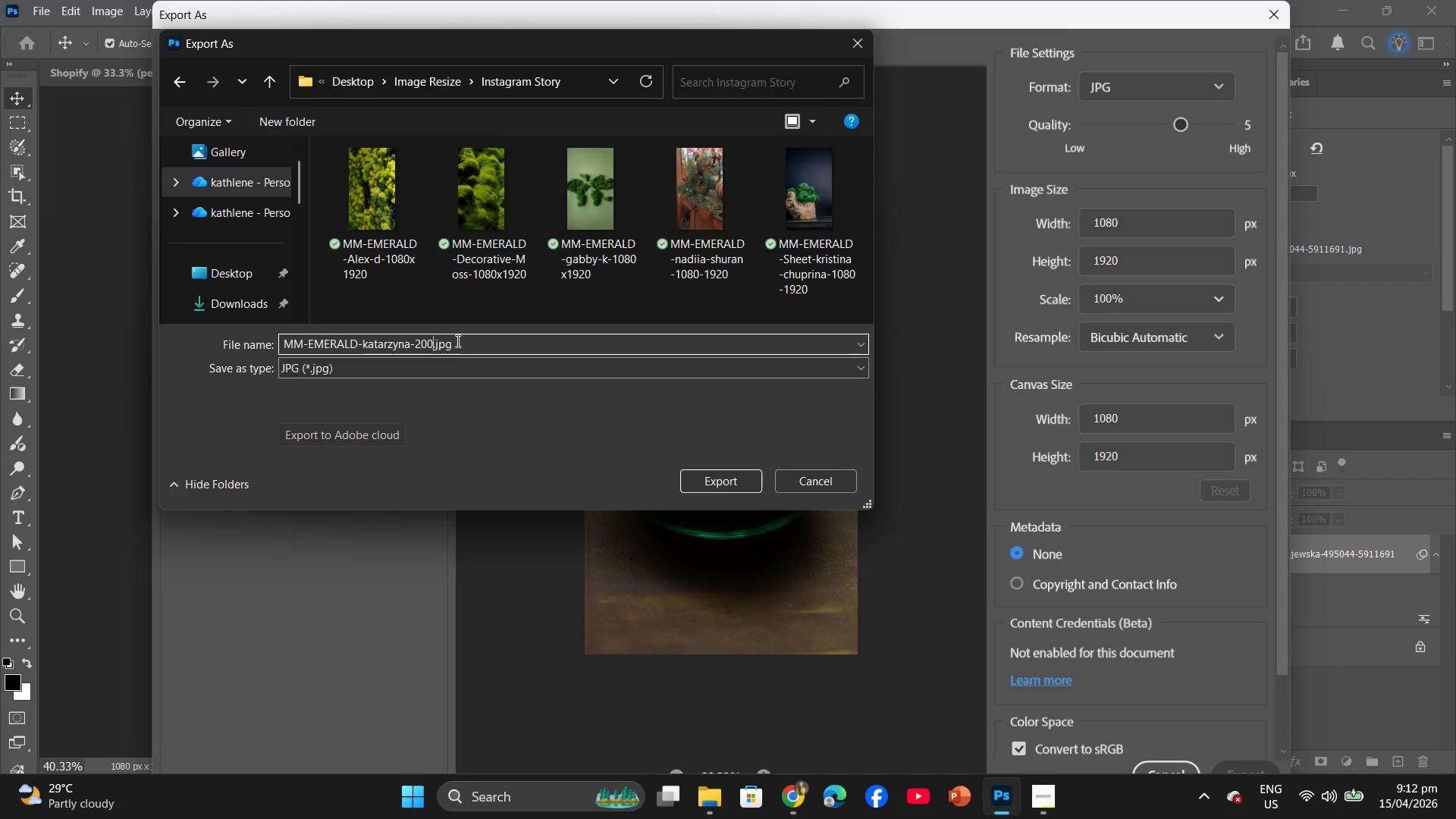 
key(Backspace)
 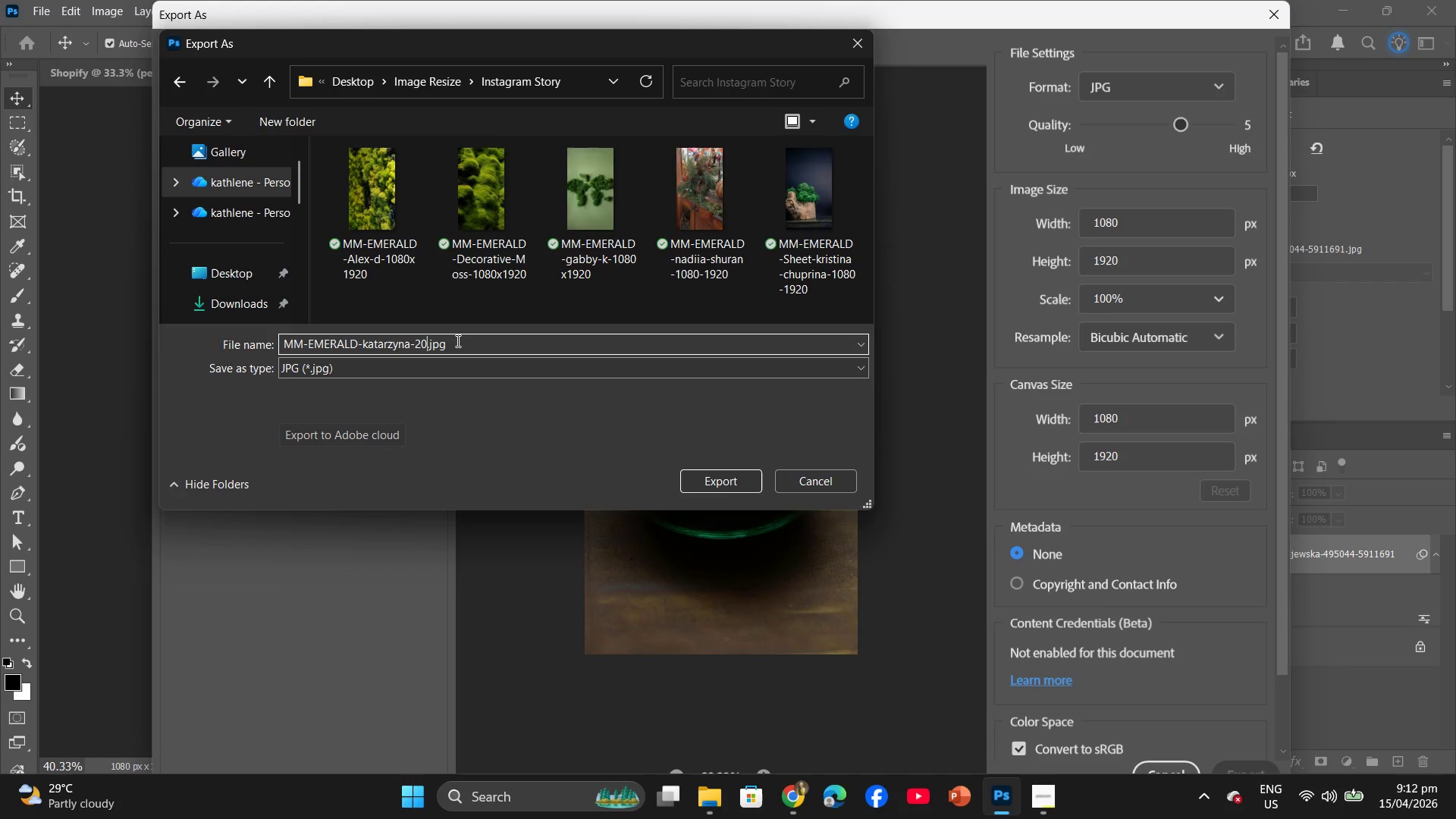 
key(Backspace)
 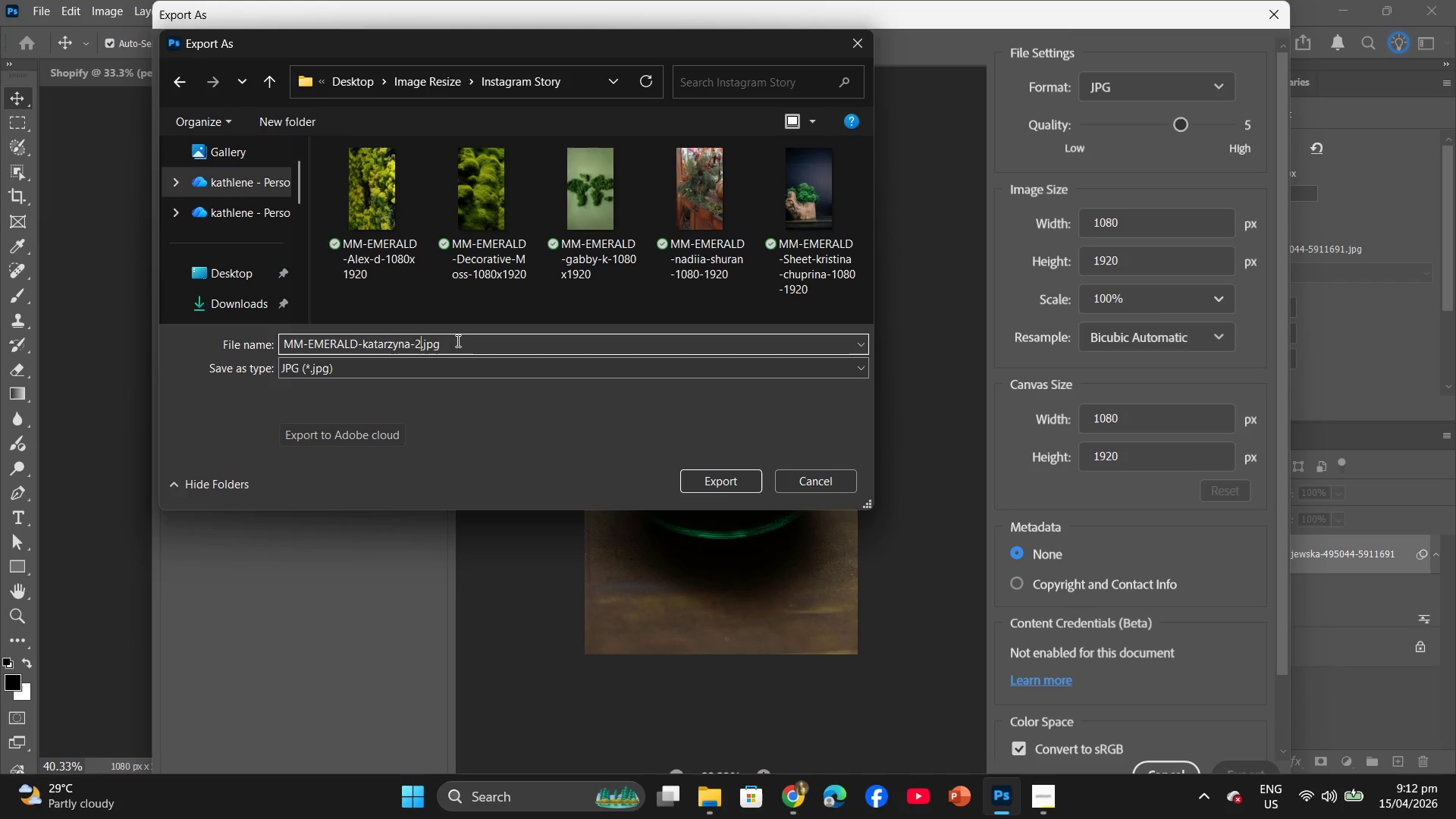 
key(Backspace)
 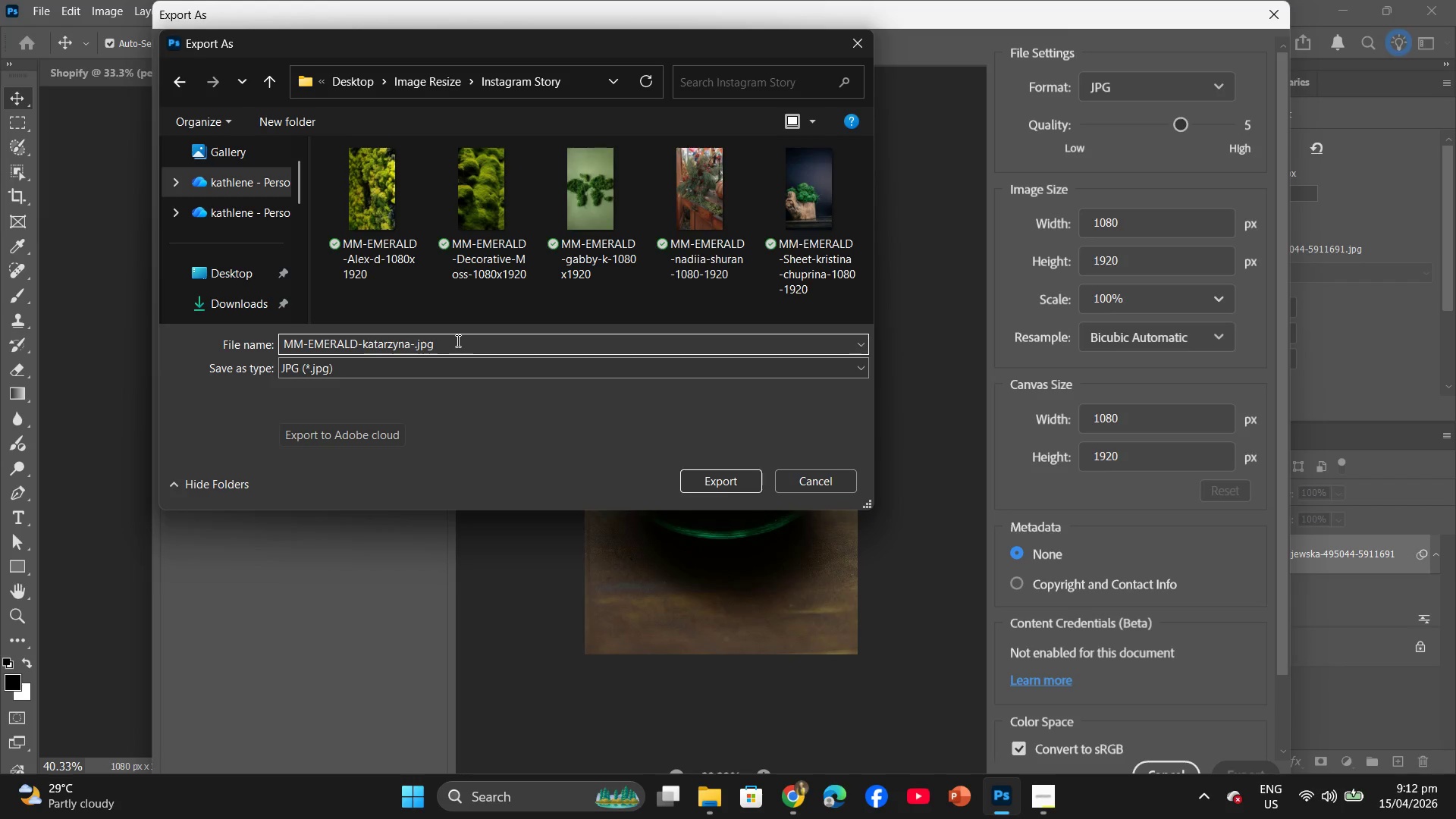 
type(1080x1920)
 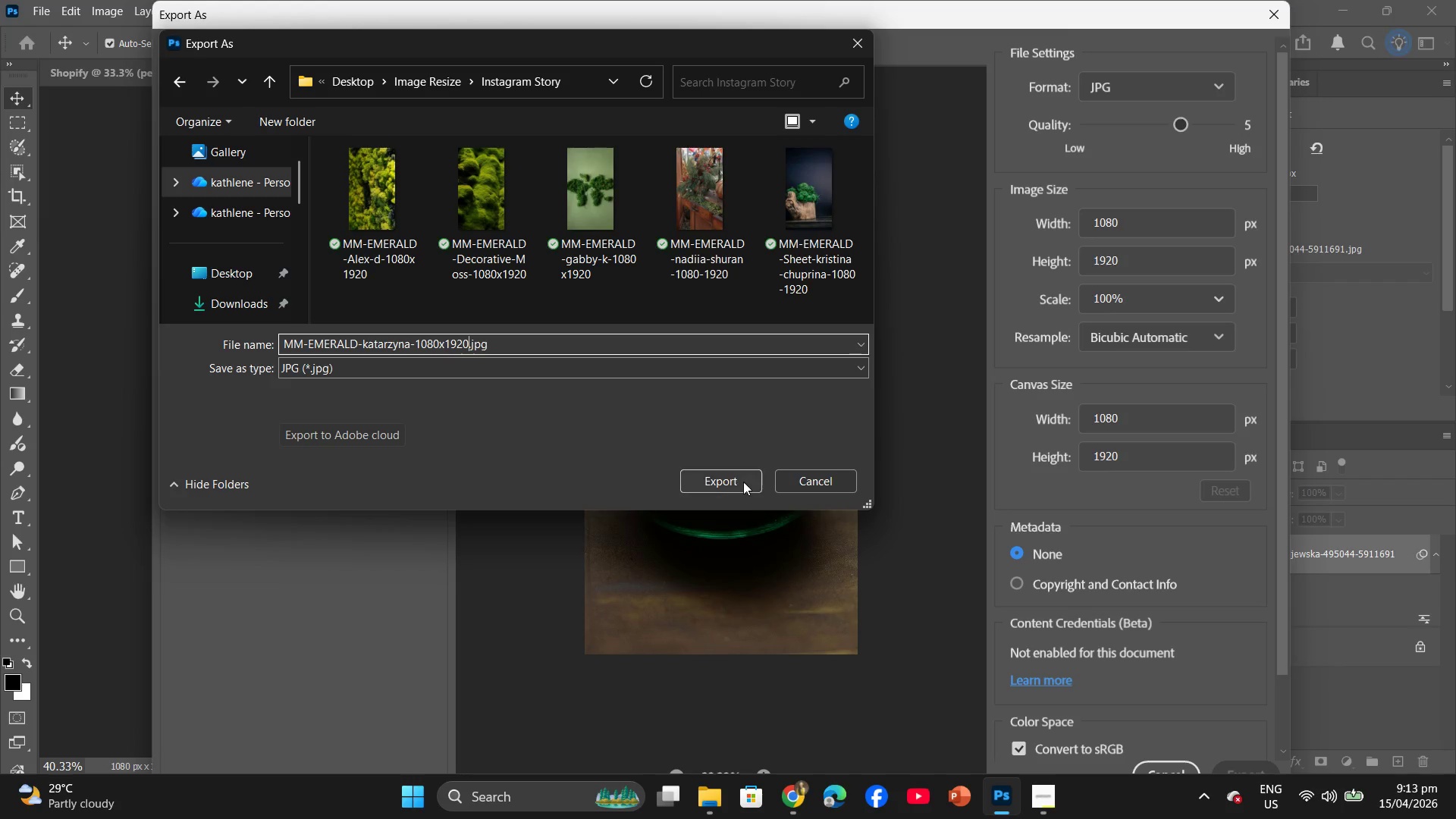 
left_click([743, 482])
 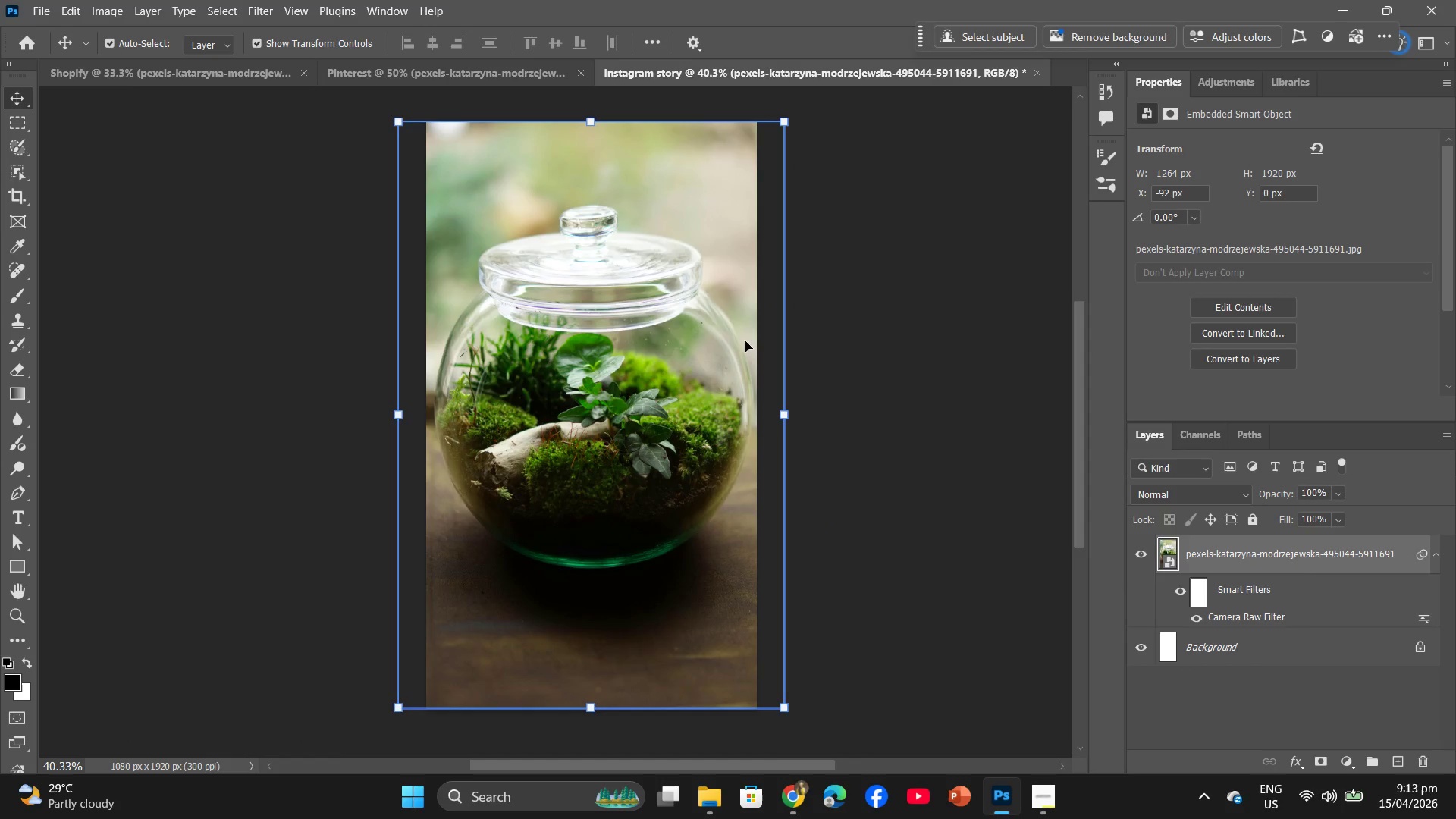 
left_click([701, 814])
 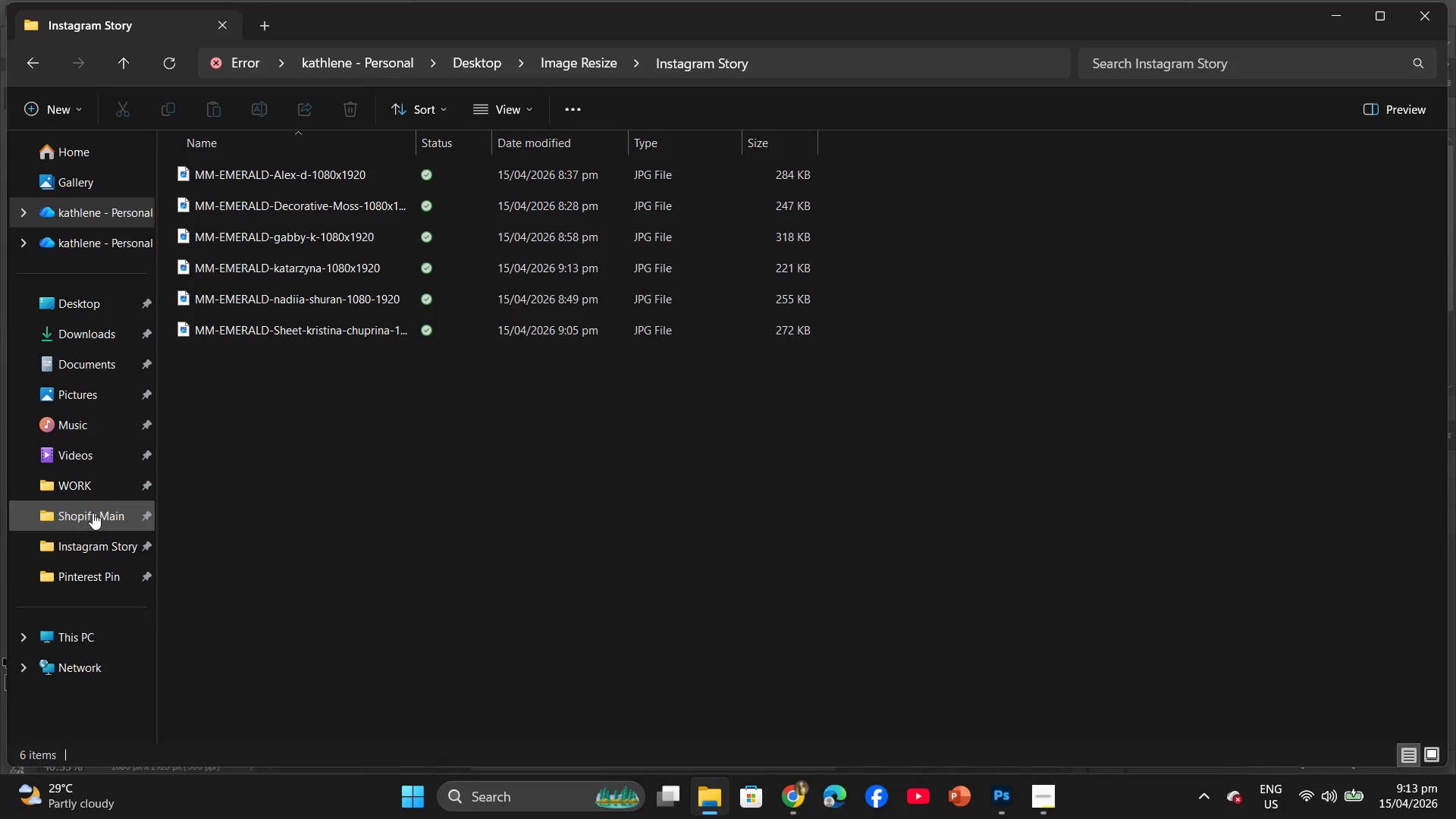 
left_click([96, 521])
 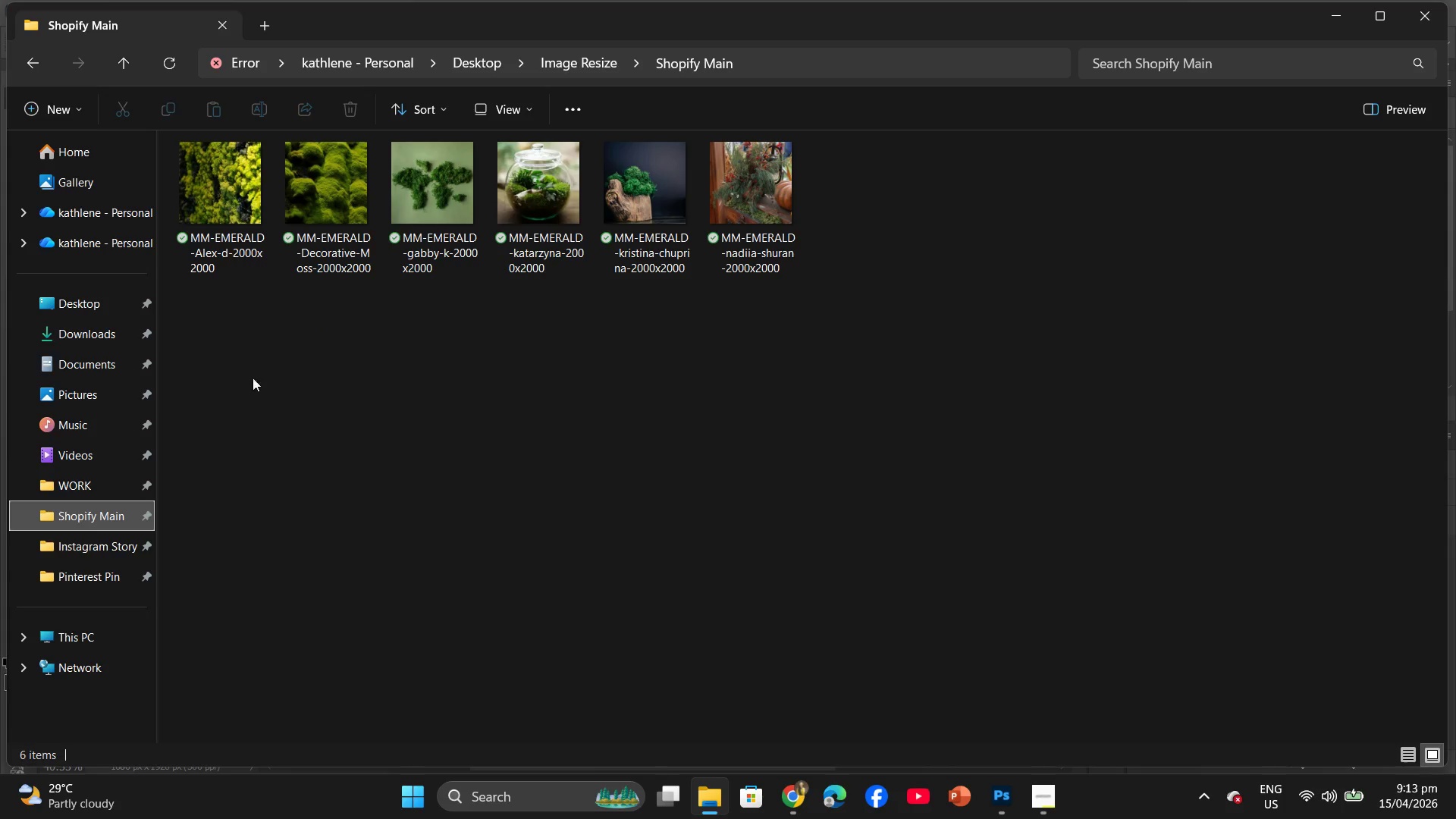 
double_click([92, 551])
 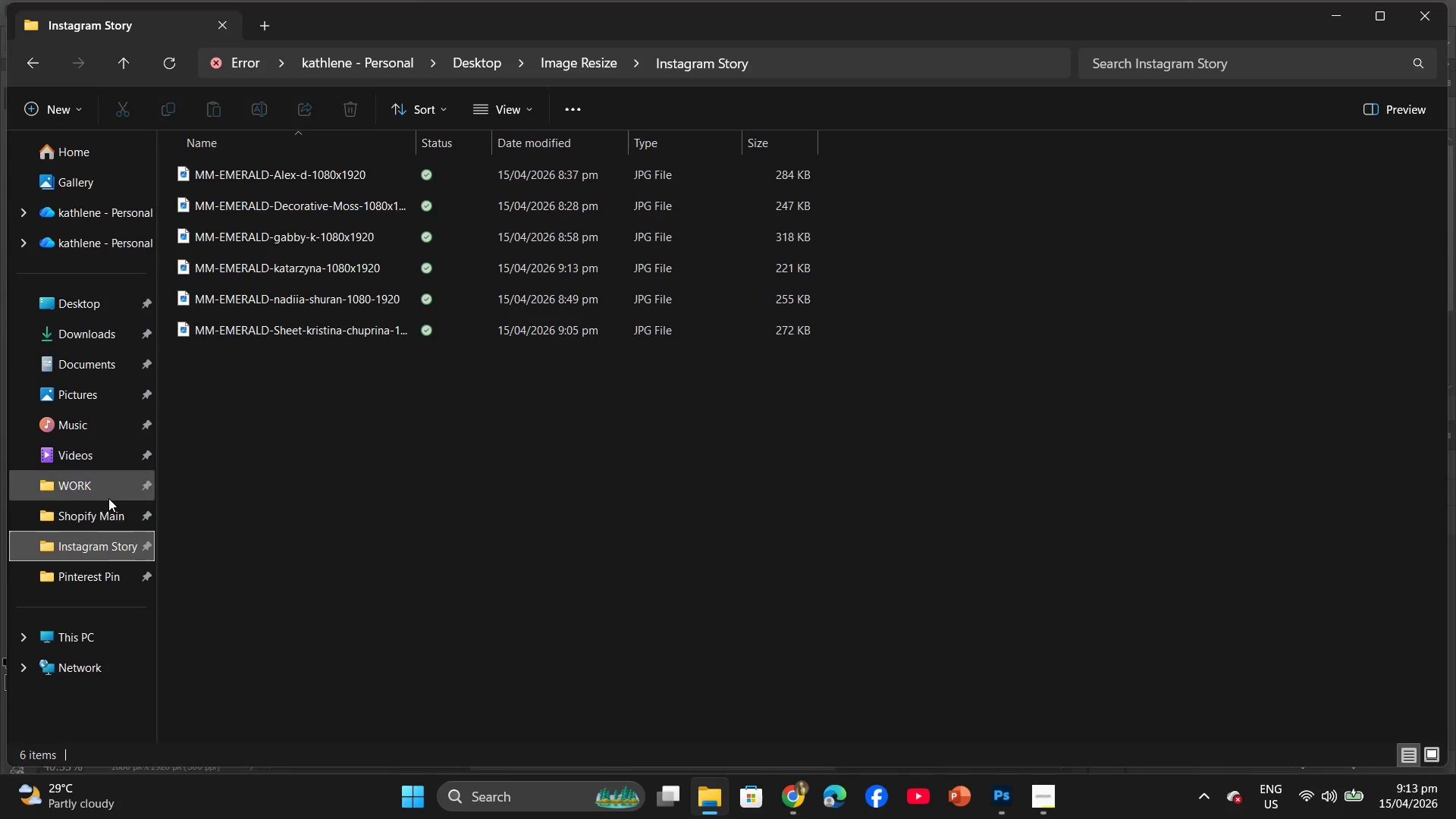 
double_click([94, 584])
 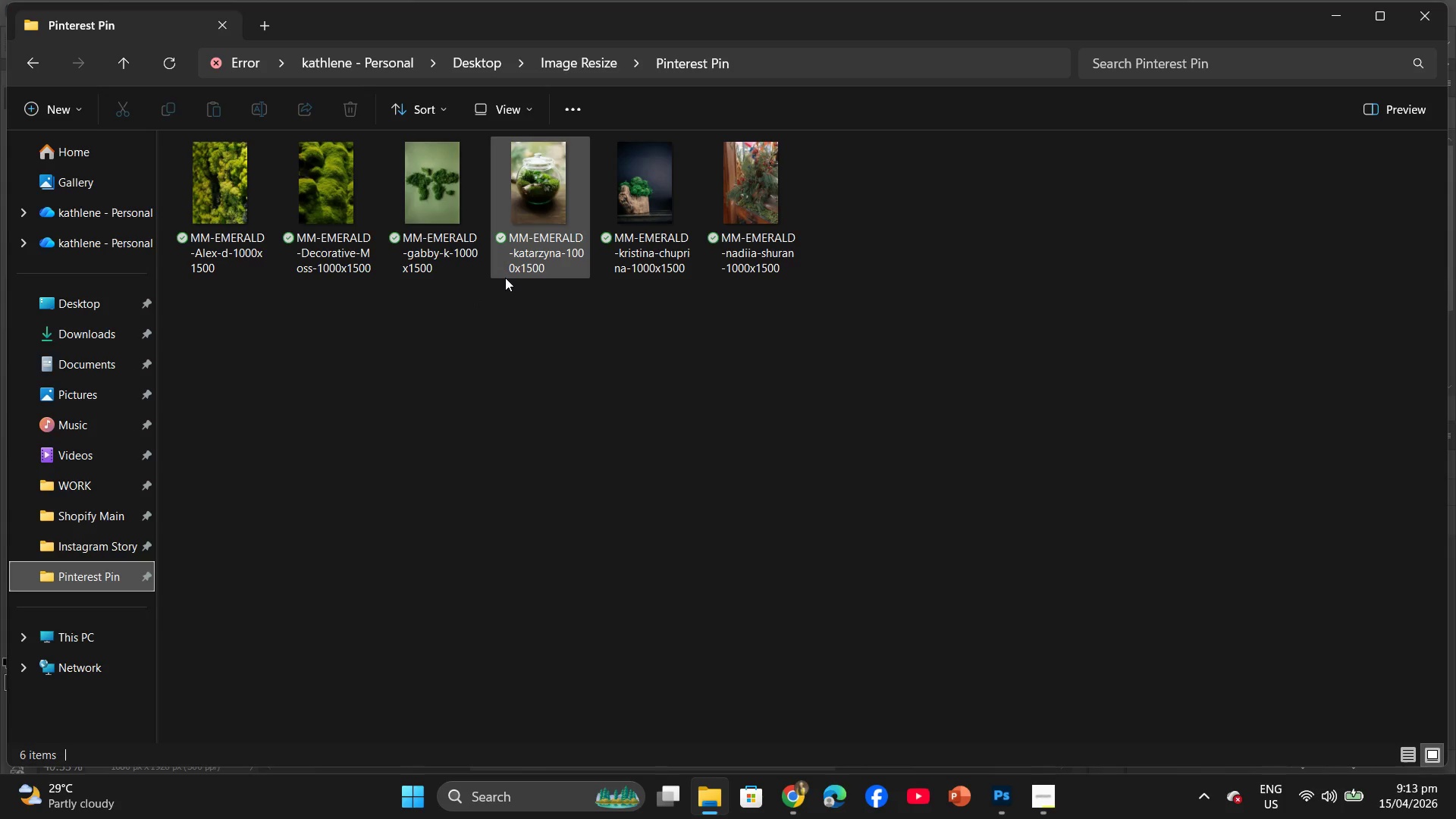 
wait(9.64)
 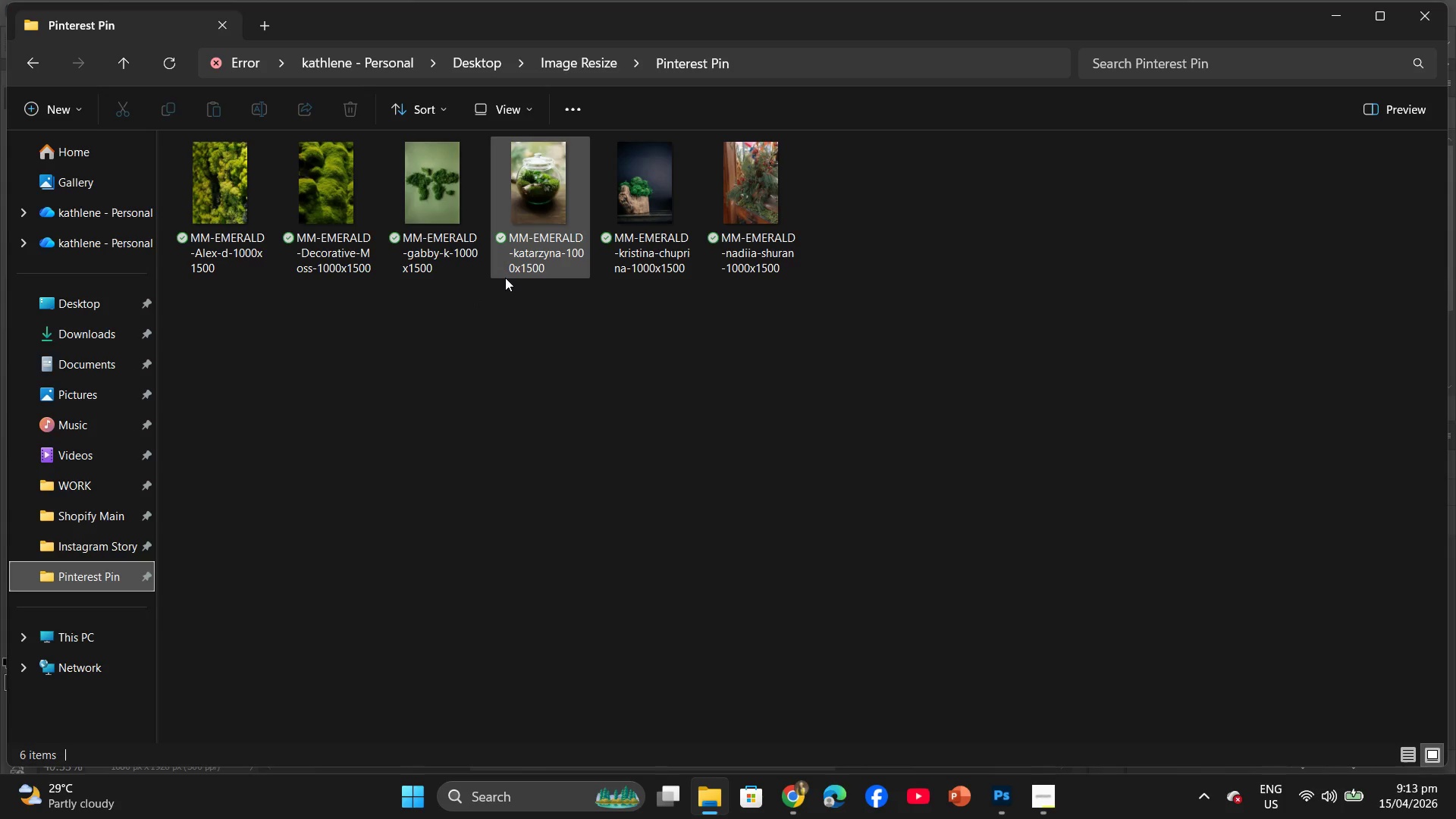 
left_click([99, 545])
 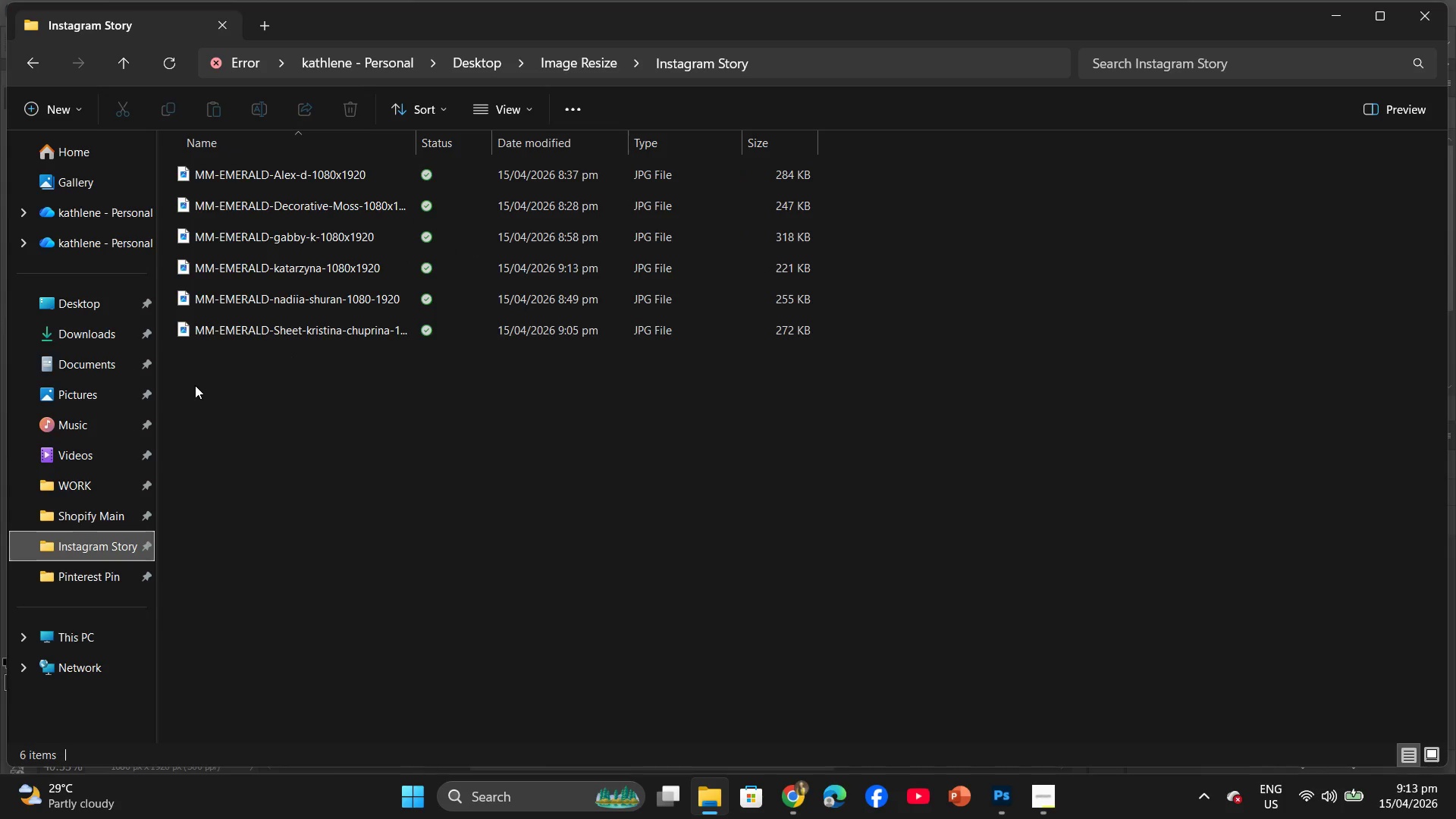 
left_click([112, 525])
 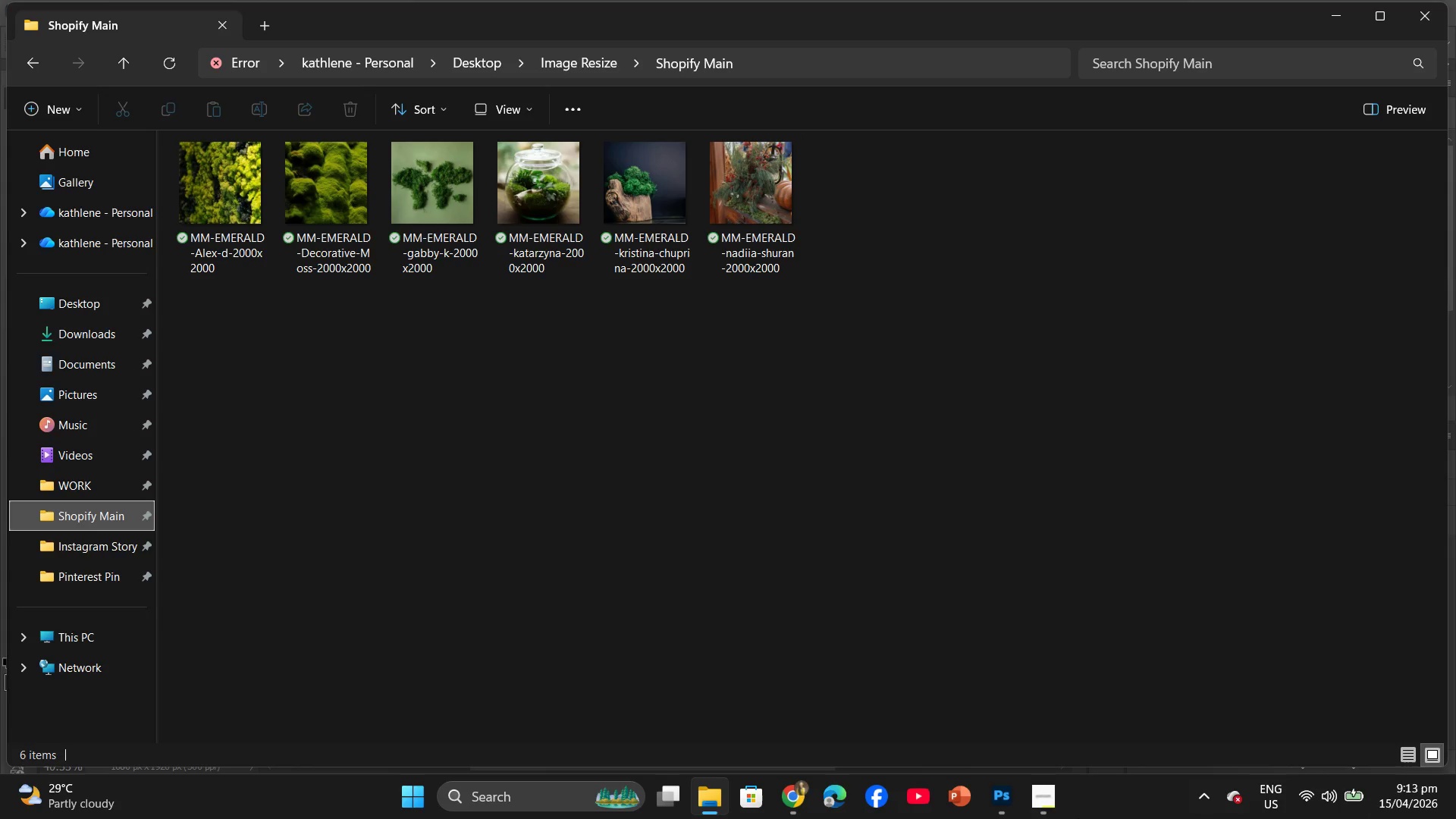 
wait(5.7)
 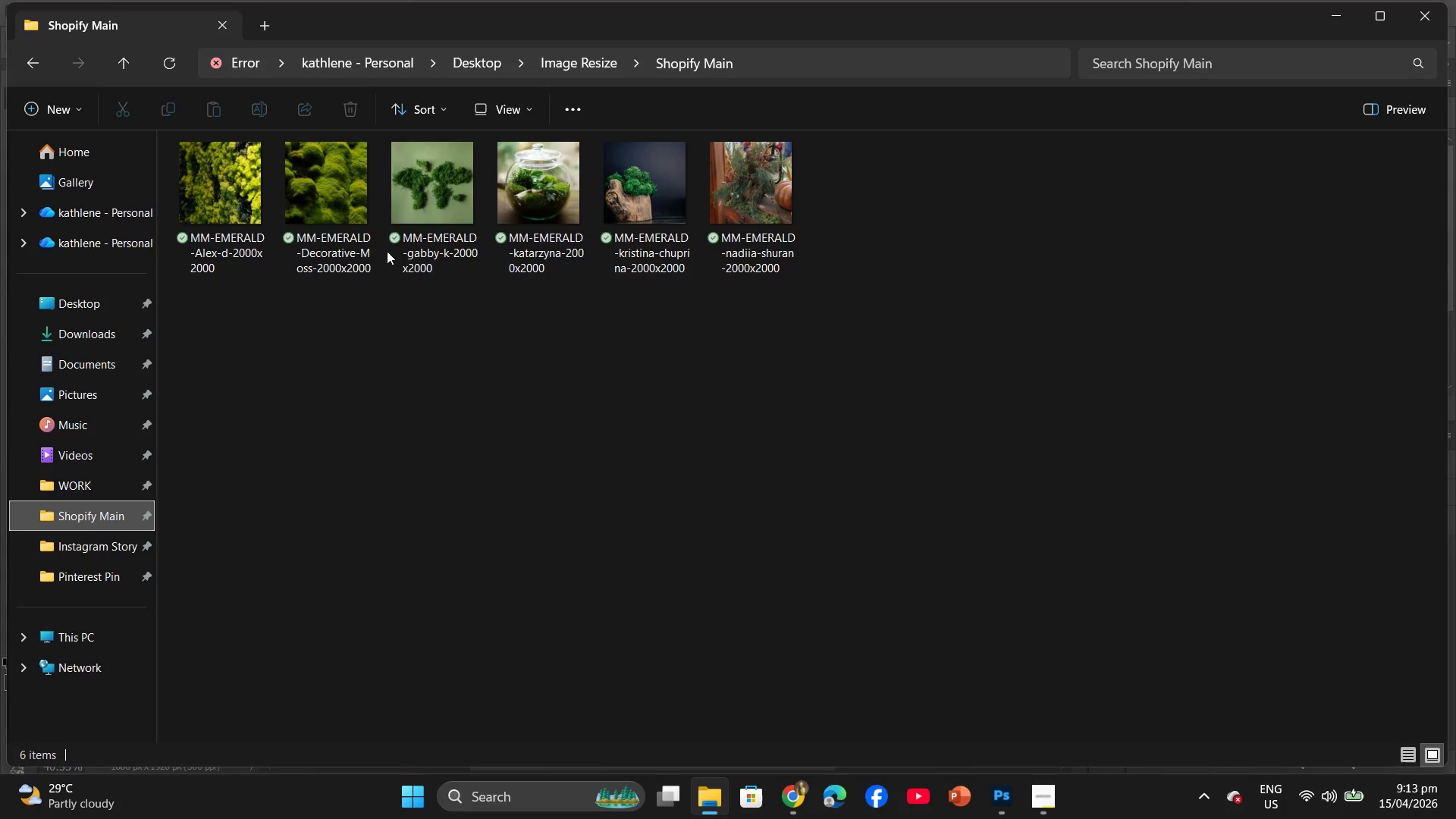 
left_click([796, 807])
 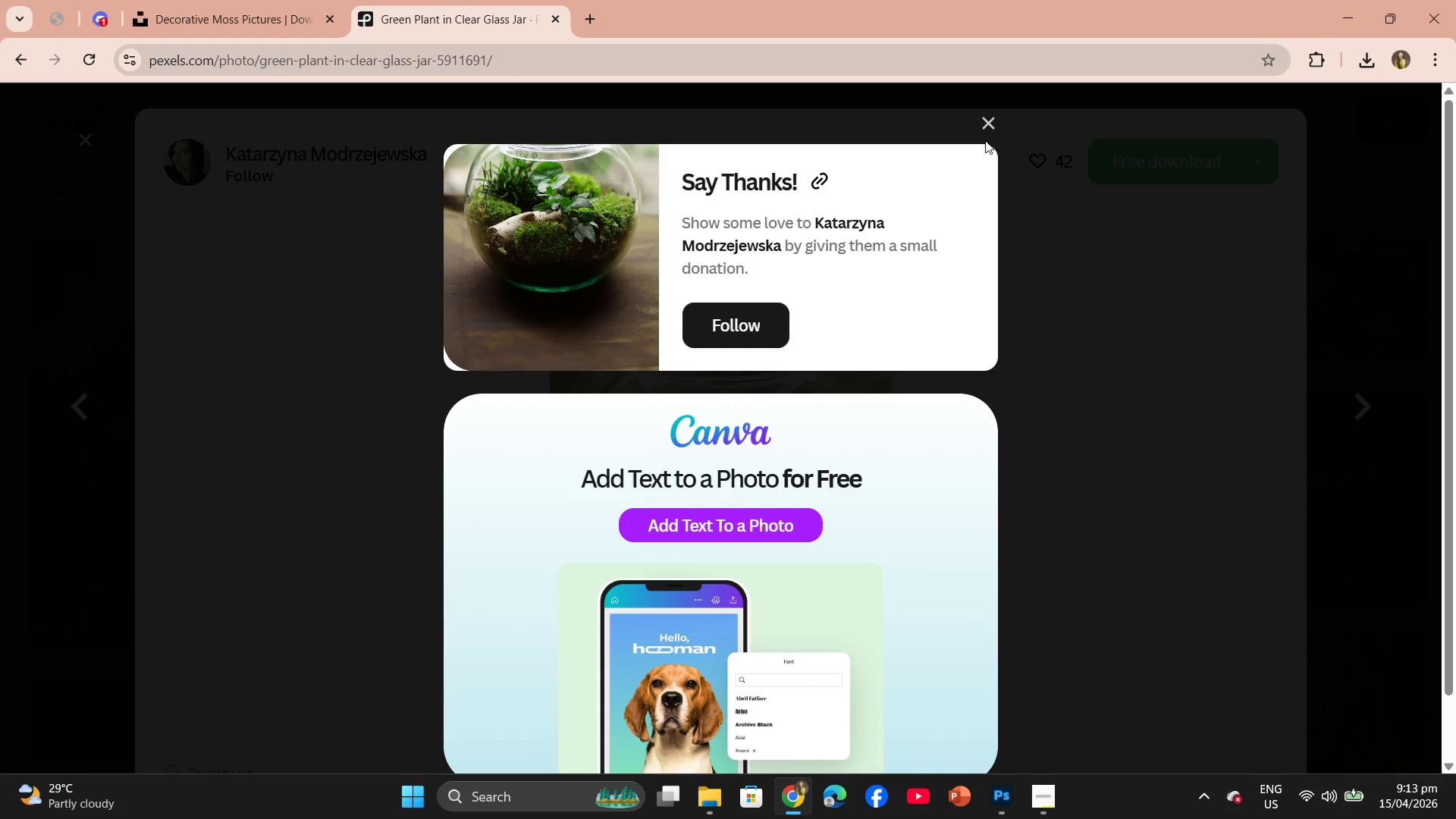 
left_click([990, 122])
 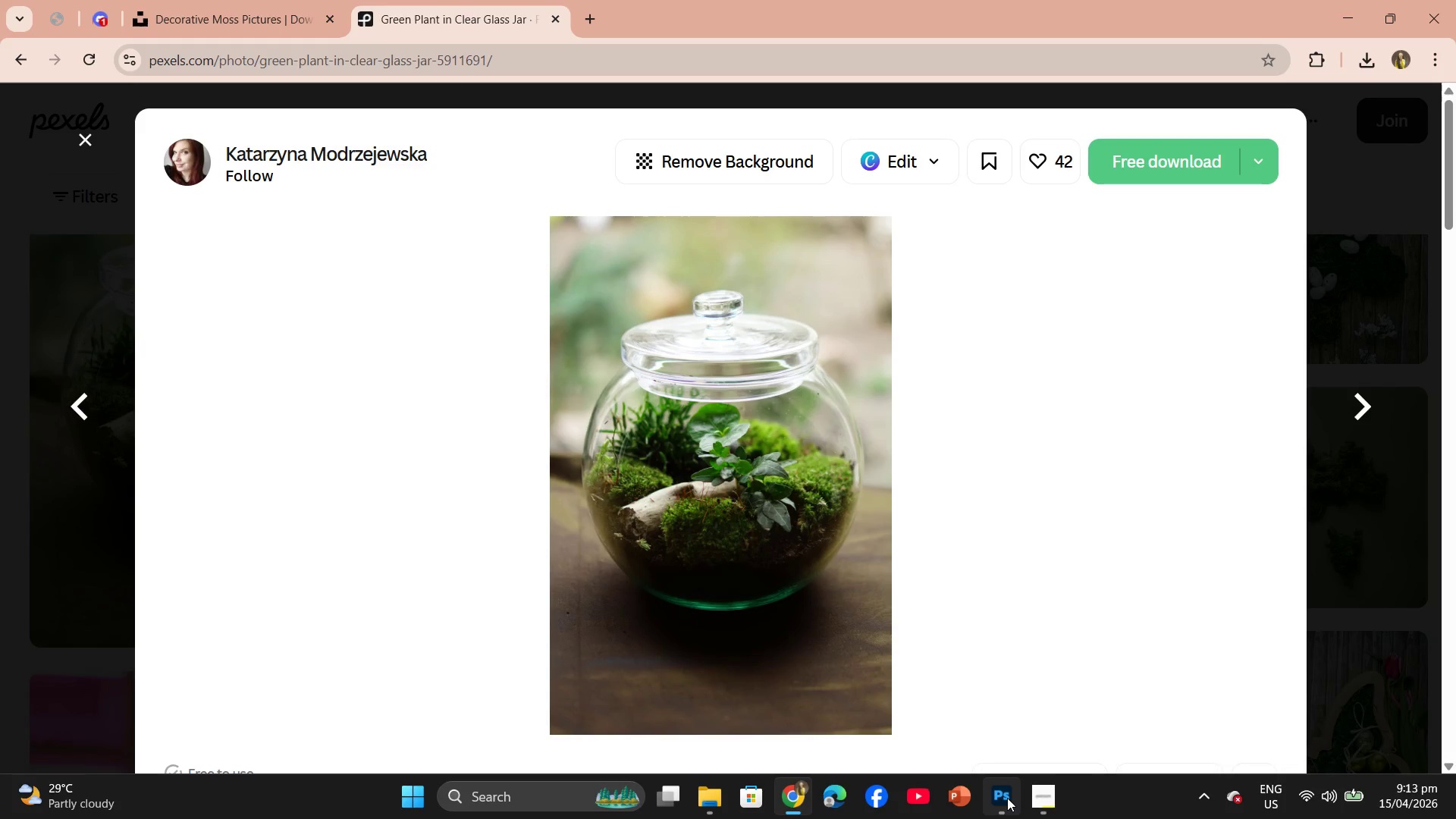 
left_click([1007, 798])
 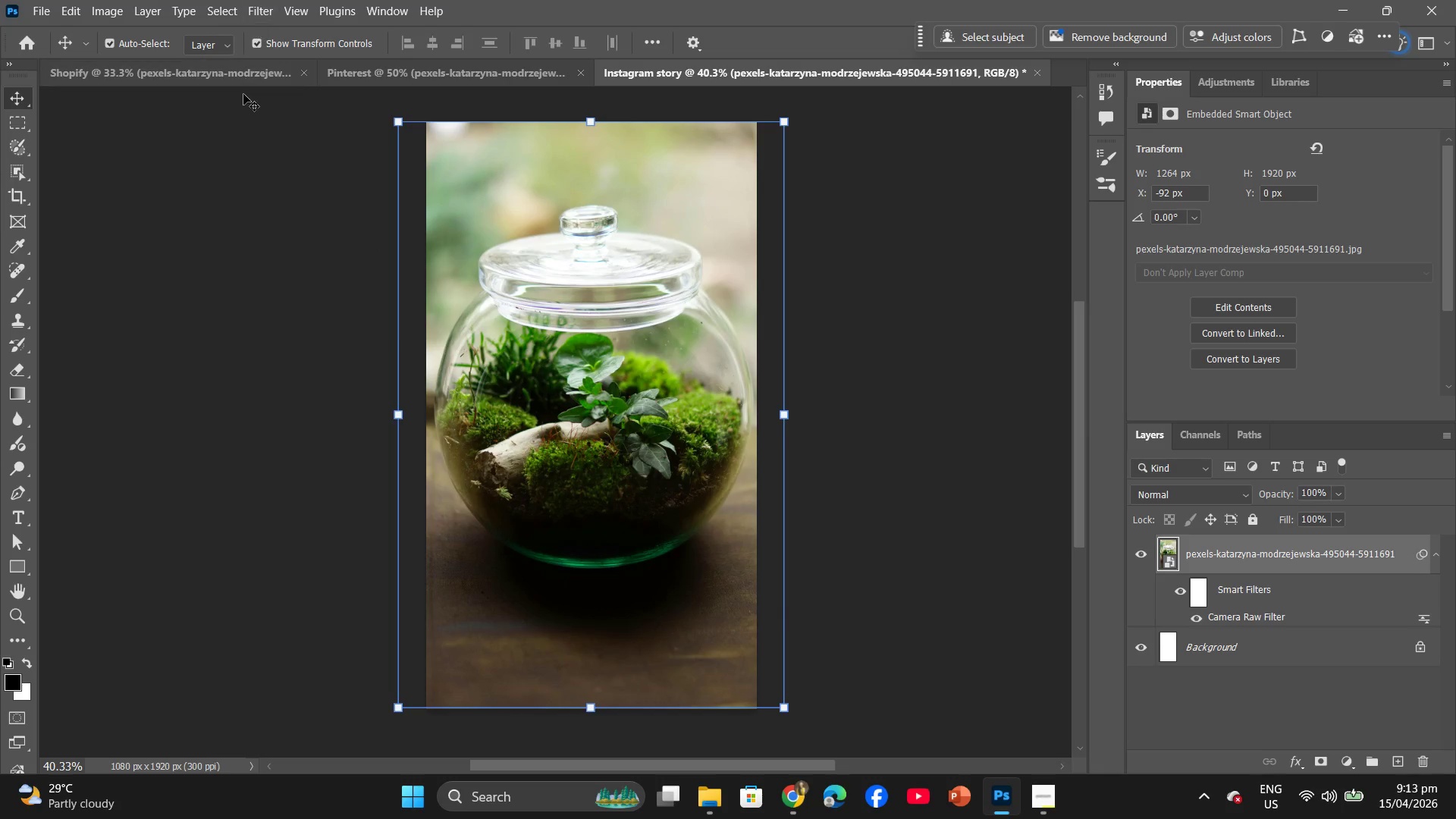 
left_click([249, 84])
 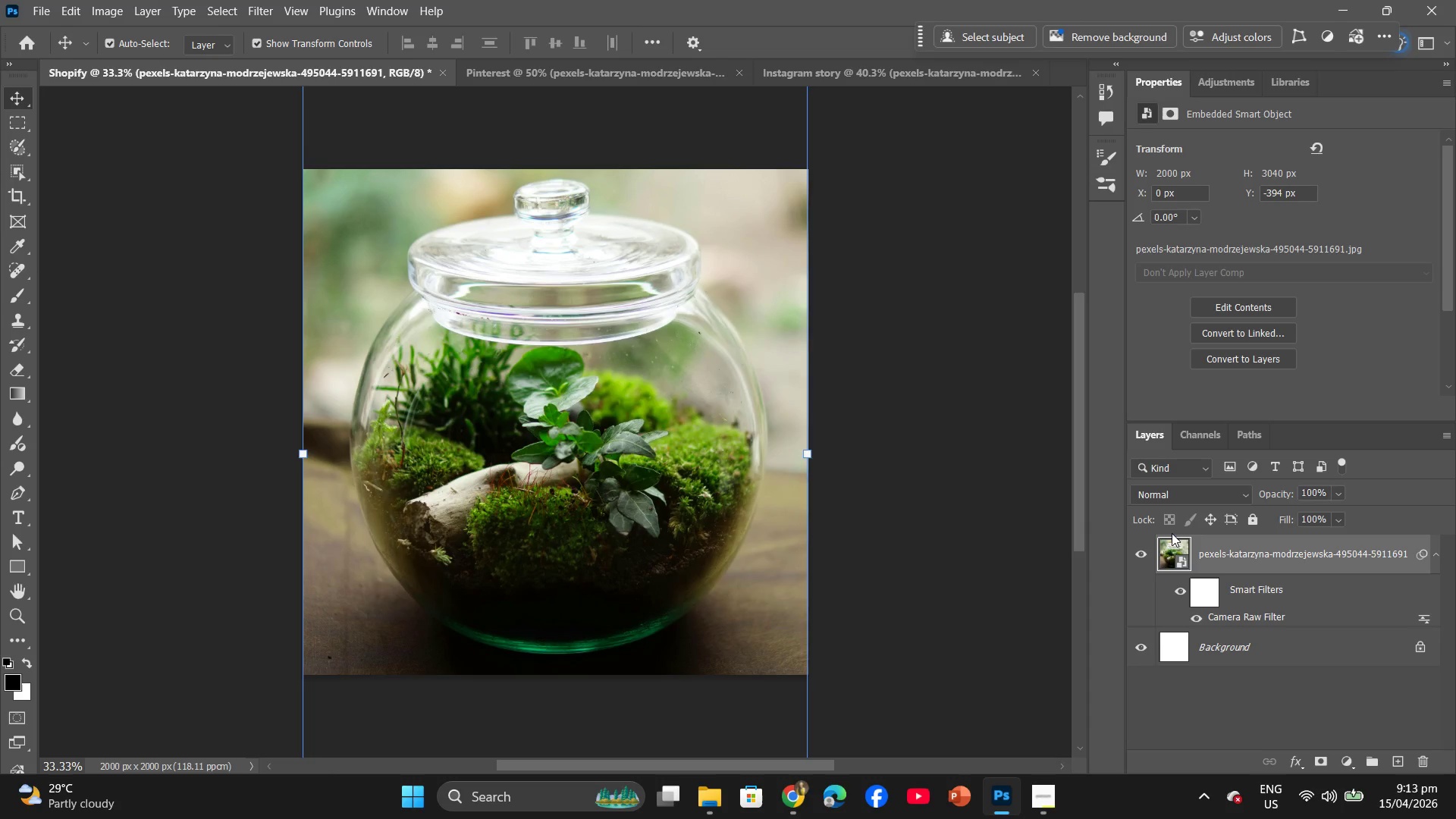 
right_click([1222, 566])
 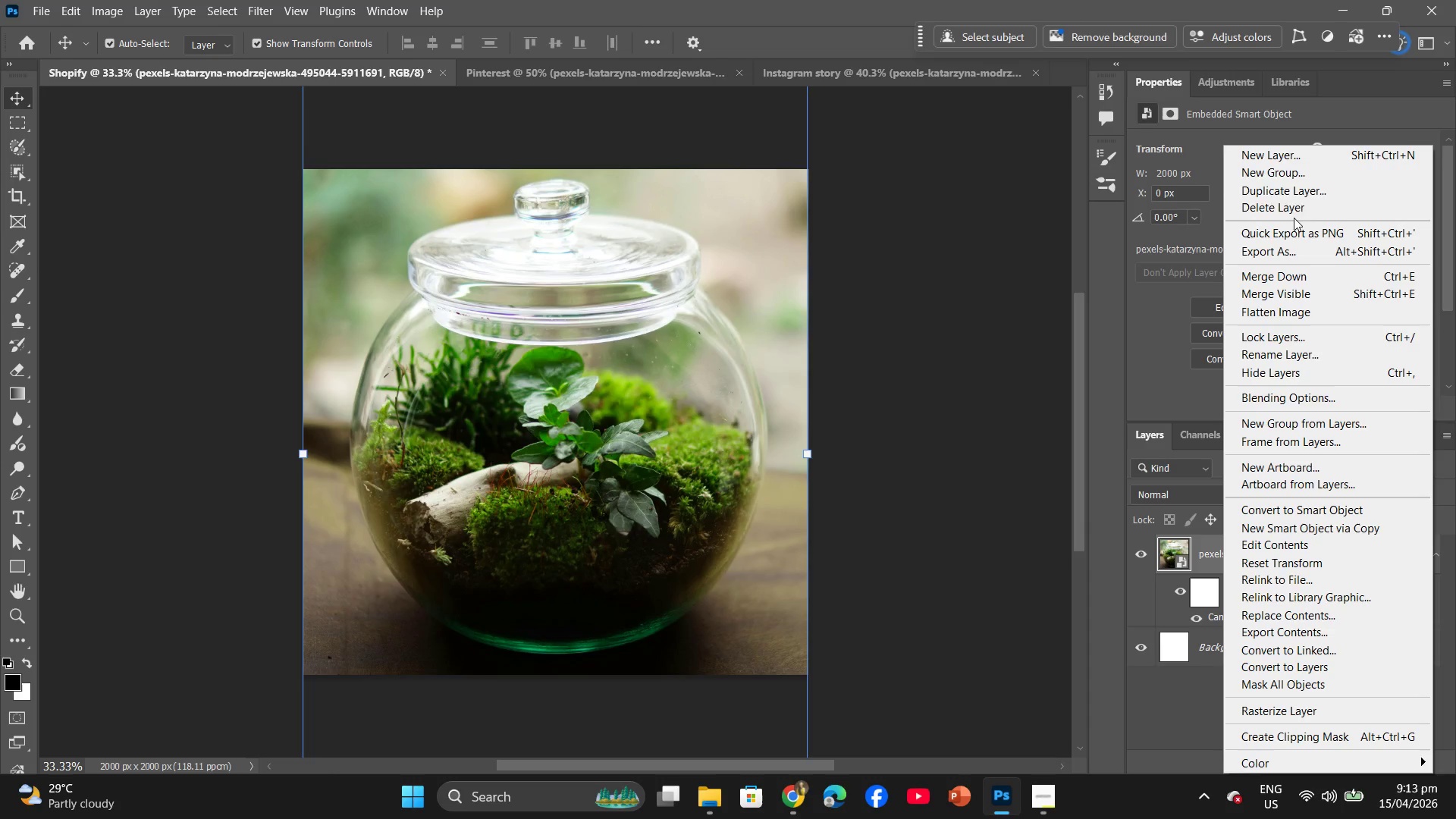 
left_click([1298, 209])
 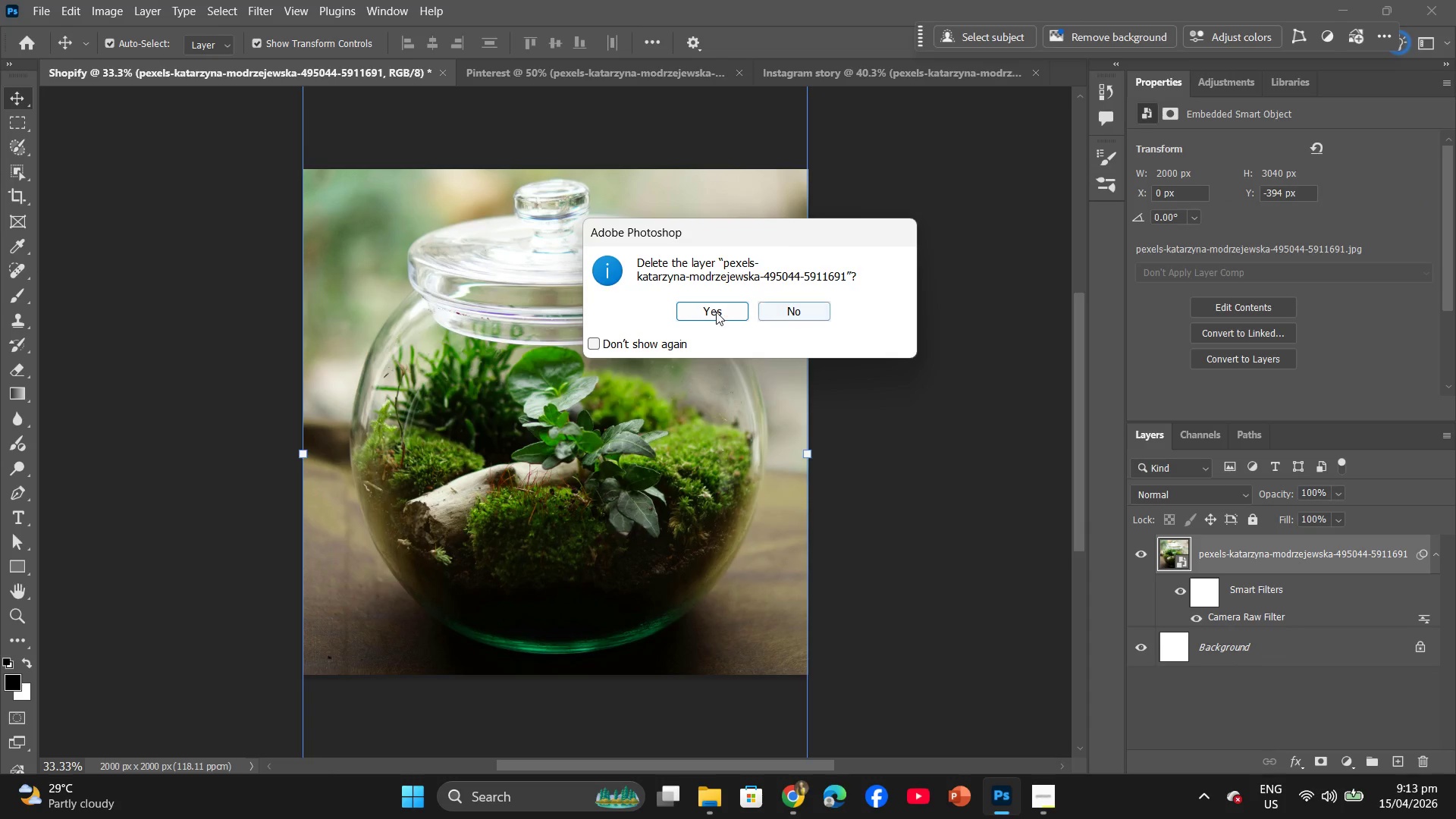 
left_click([713, 310])
 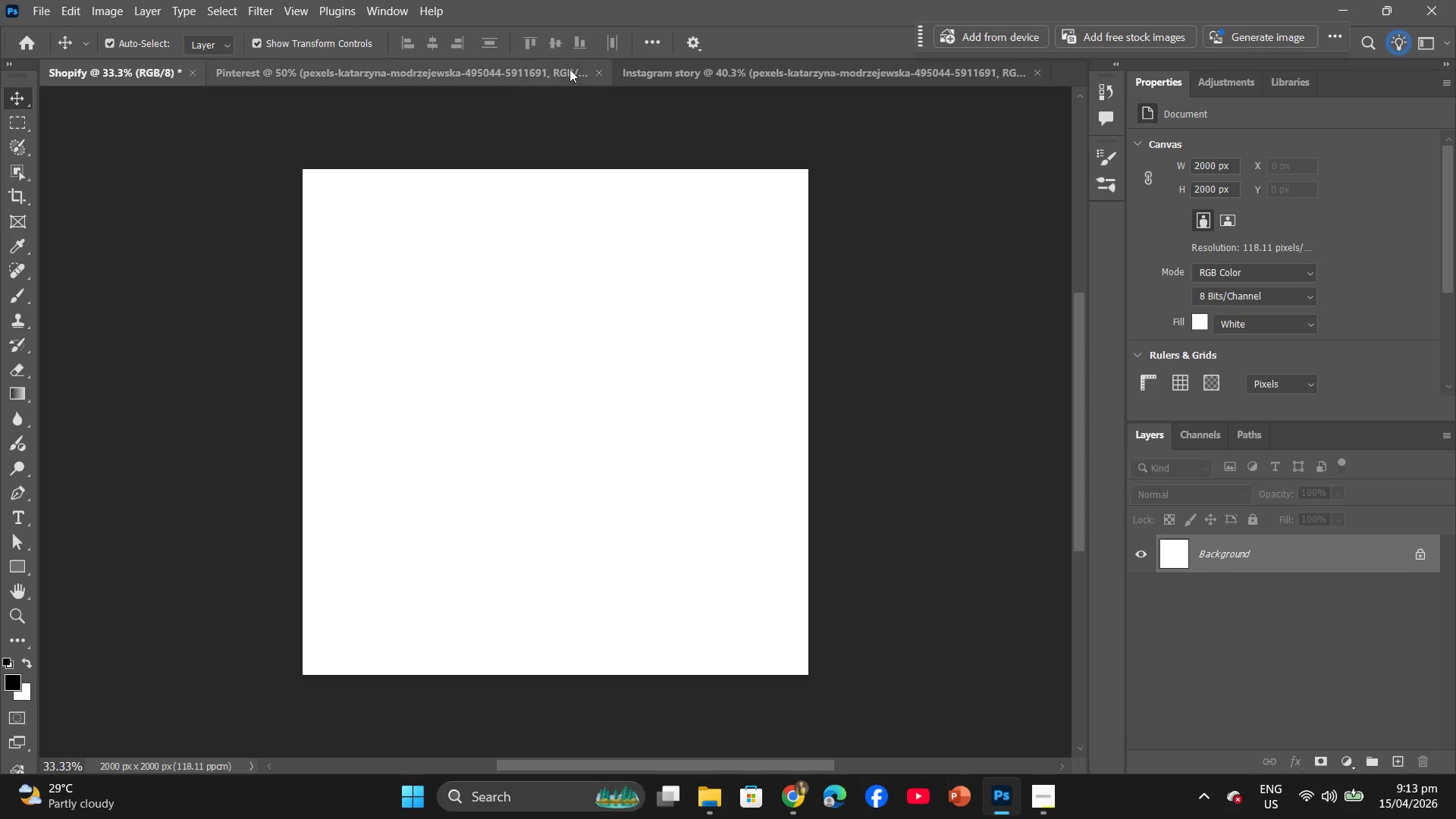 
left_click([470, 72])
 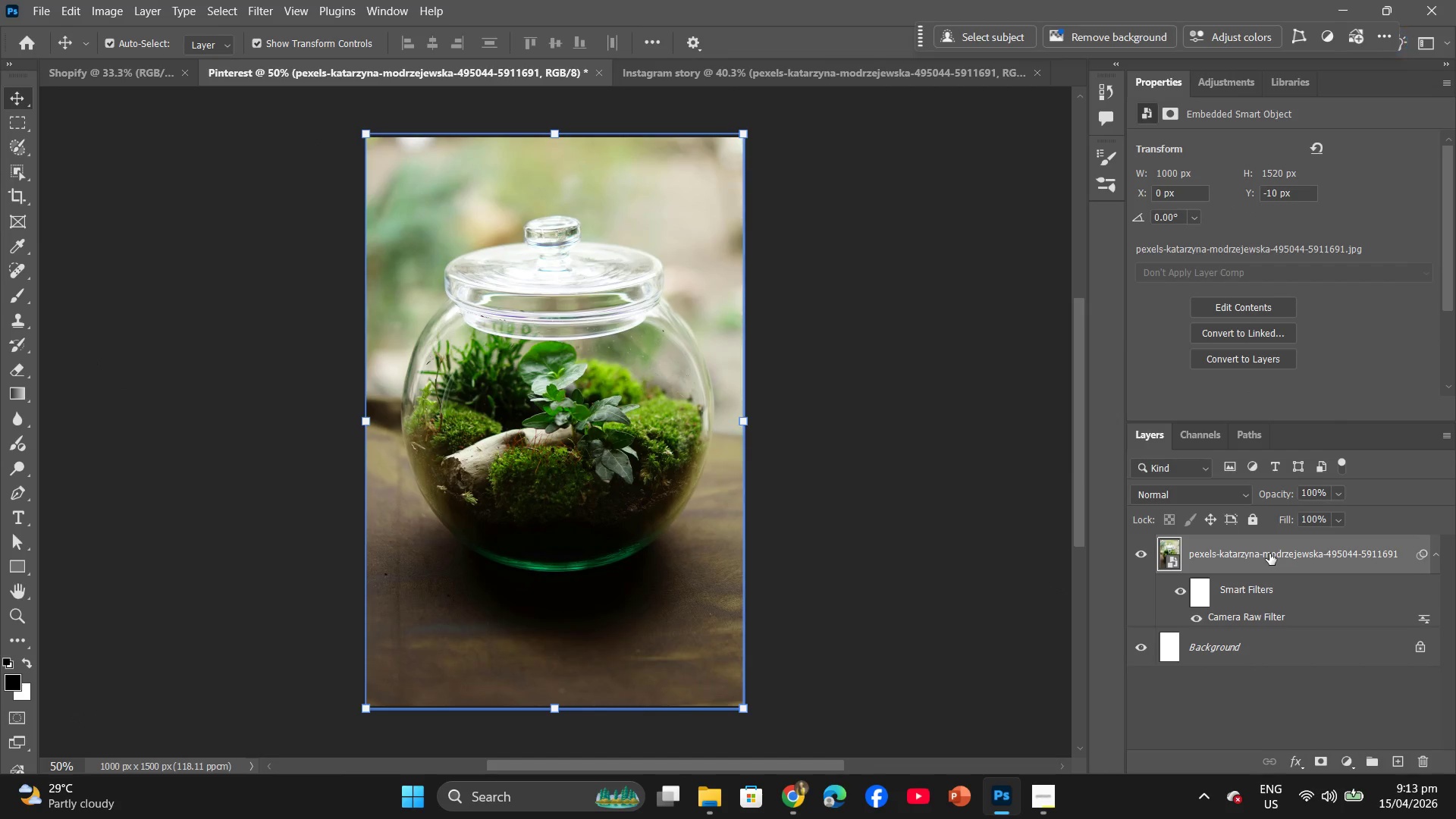 
right_click([1269, 554])
 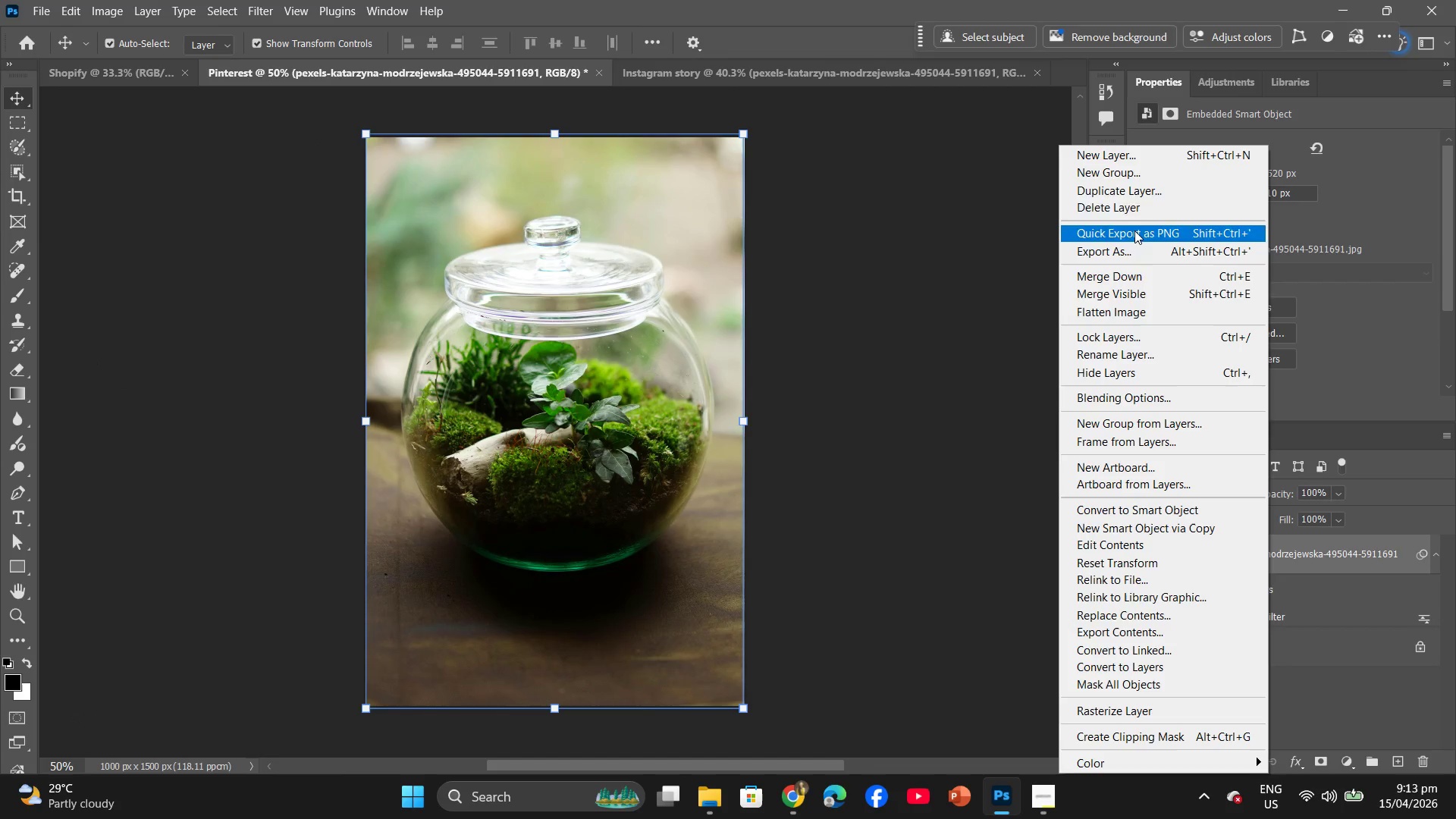 
left_click([1138, 214])
 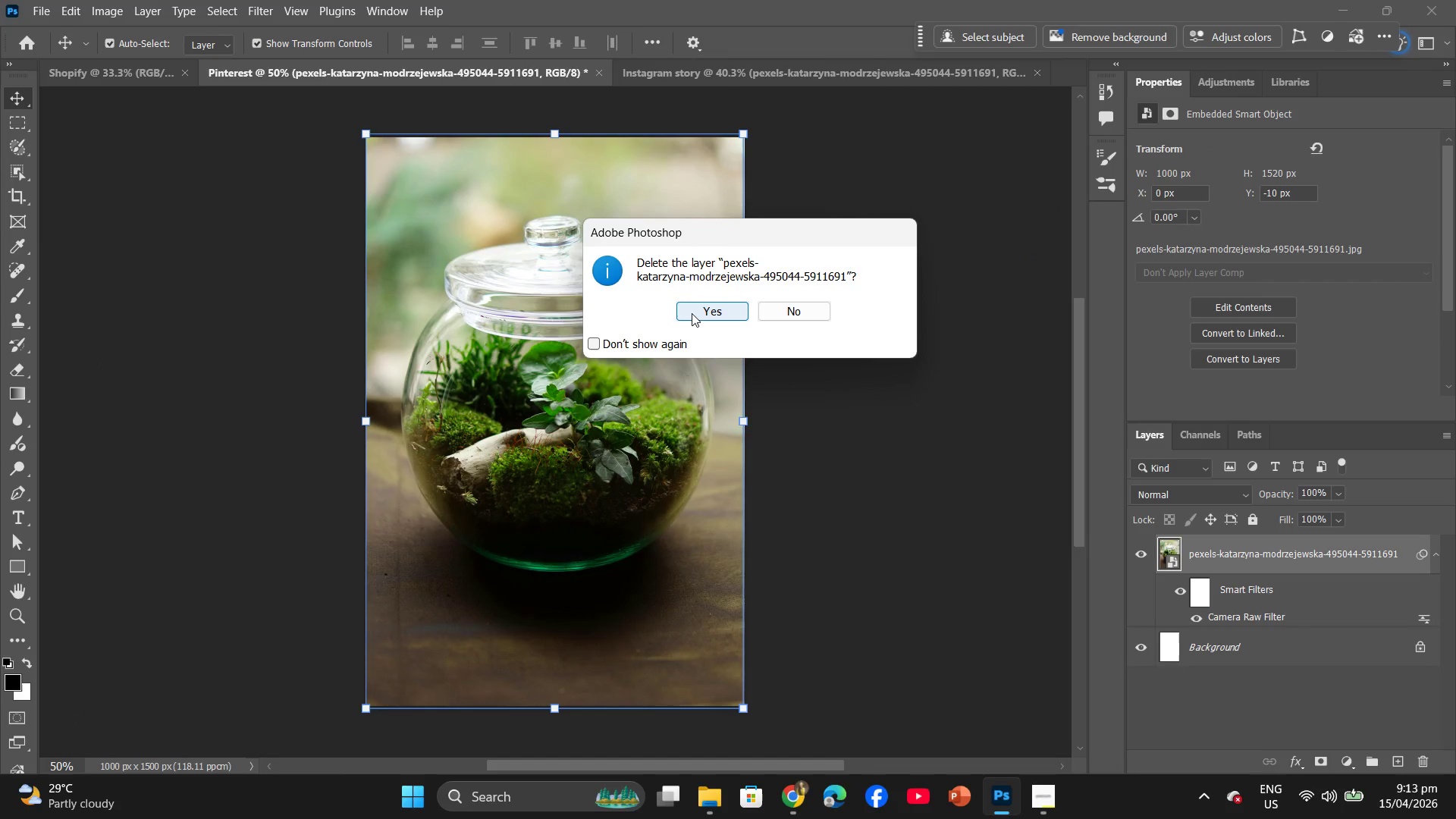 
left_click([698, 314])
 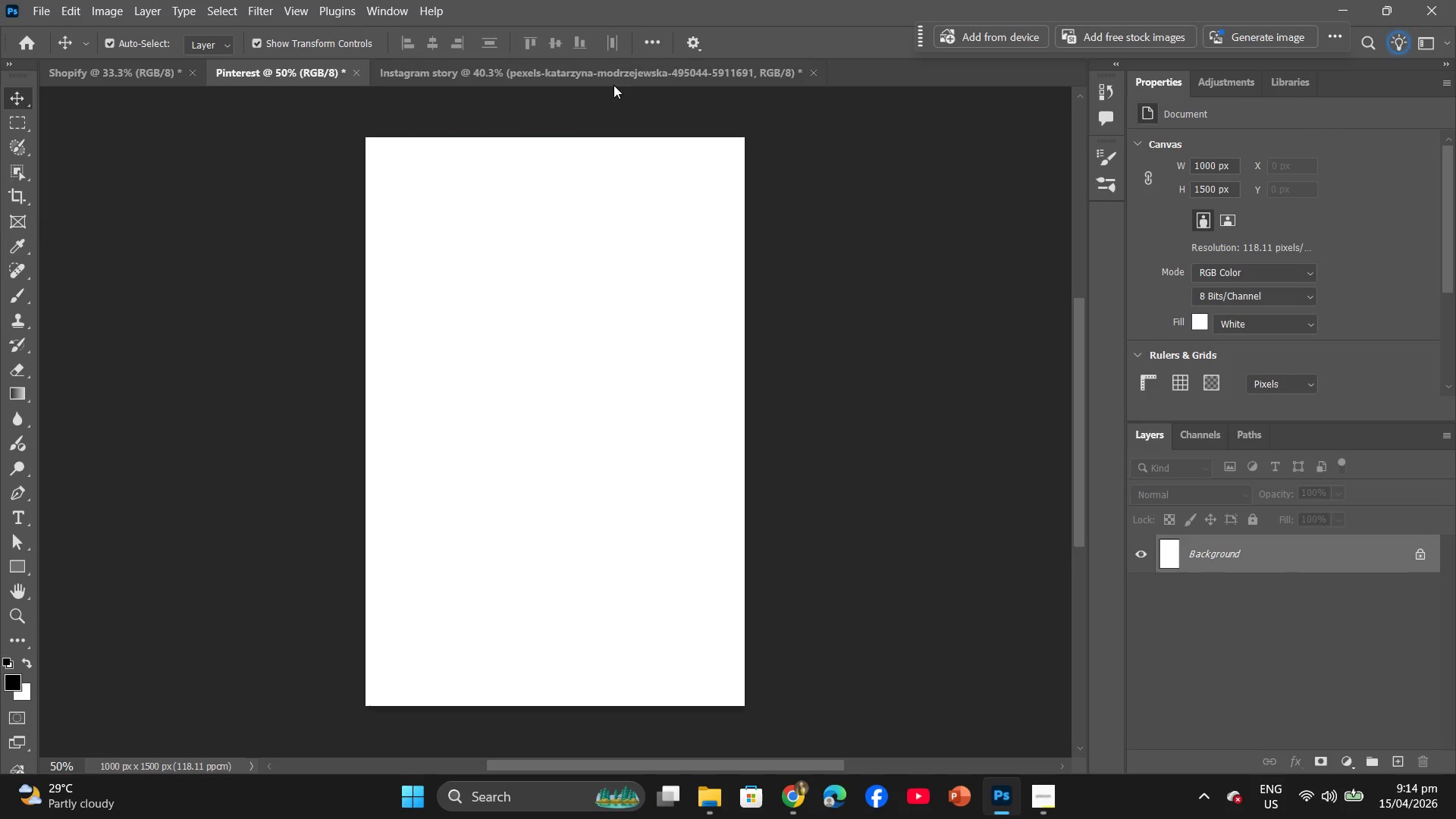 
left_click([619, 76])
 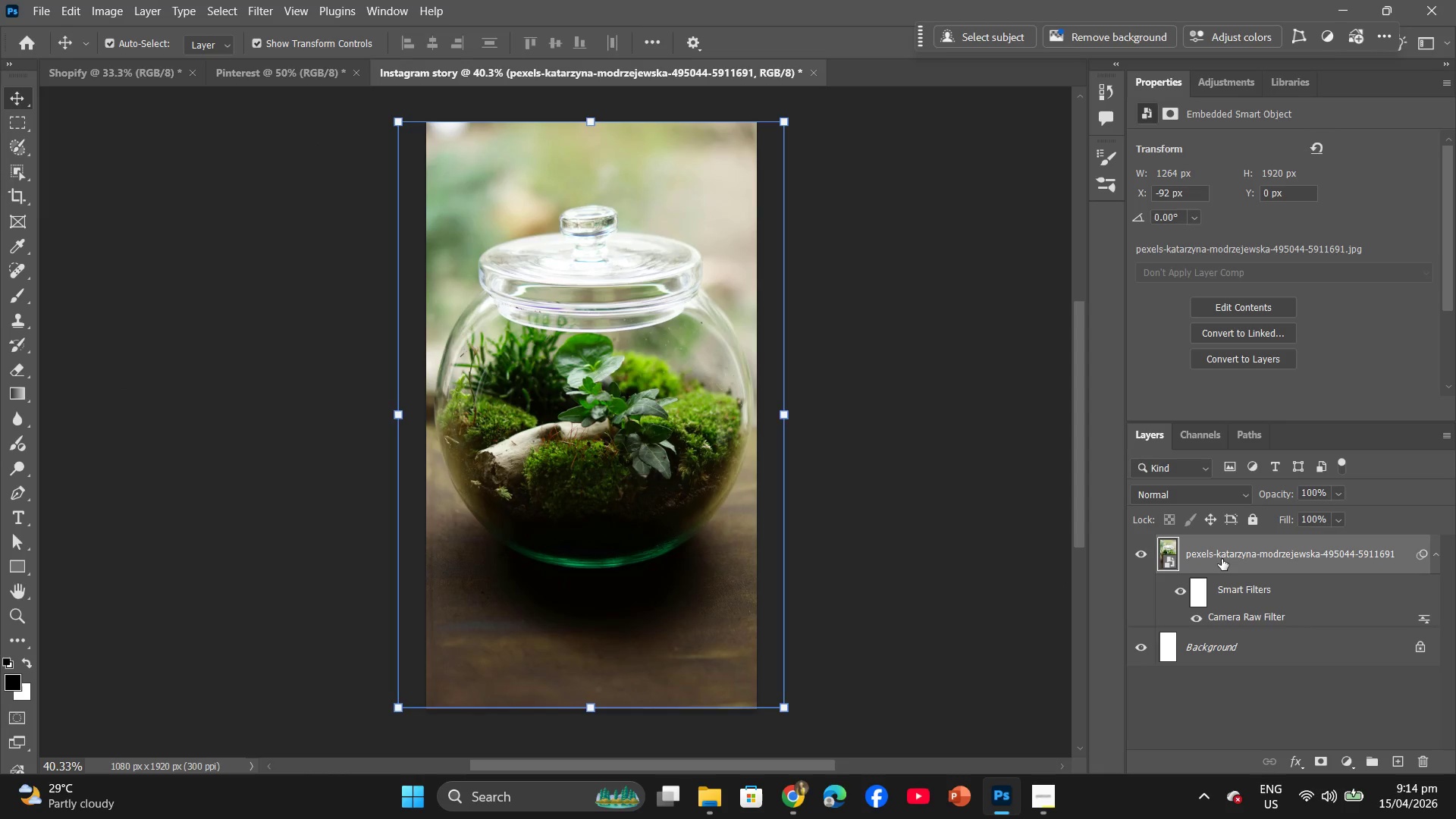 
right_click([1222, 559])
 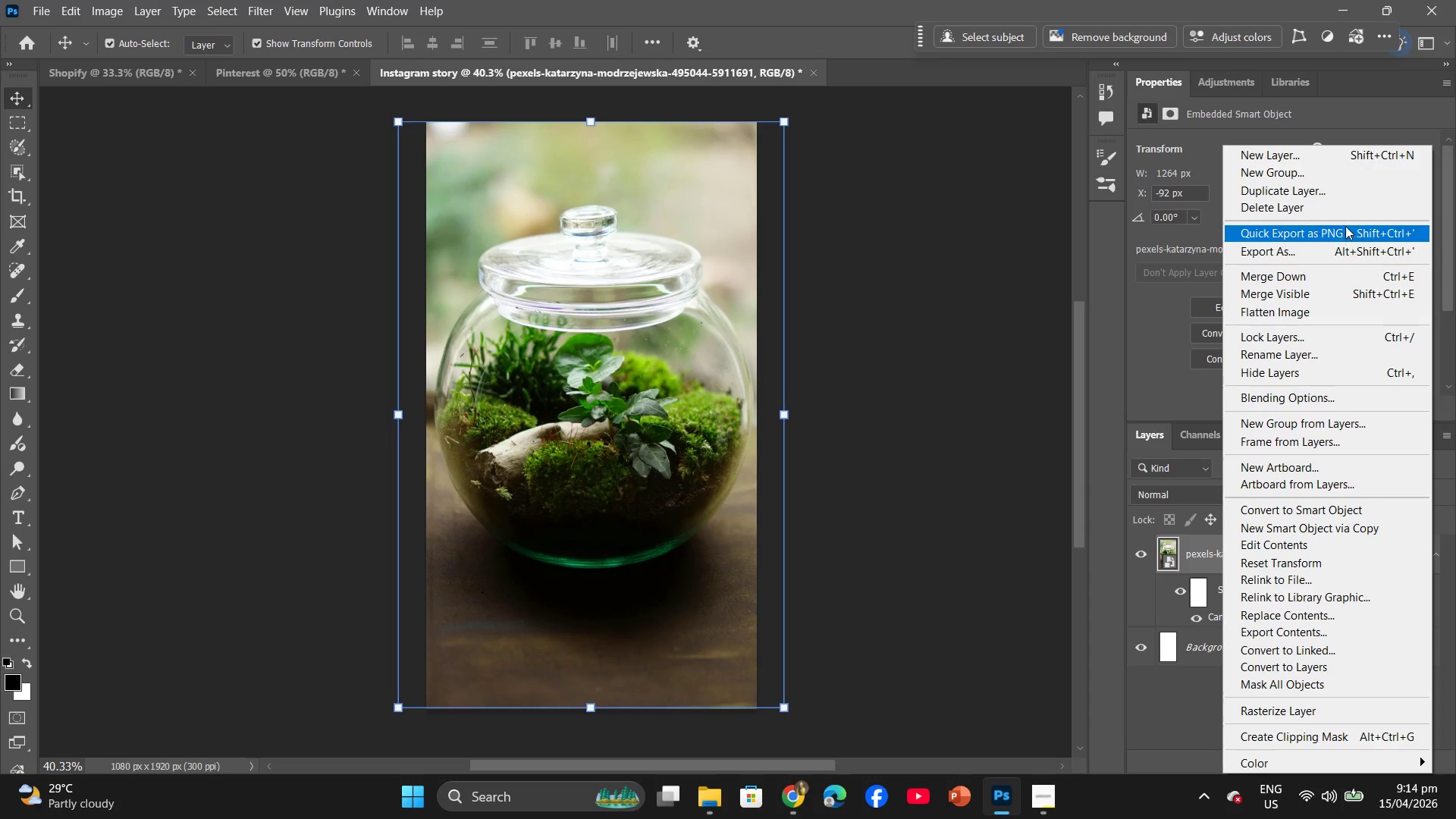 
left_click([1345, 215])
 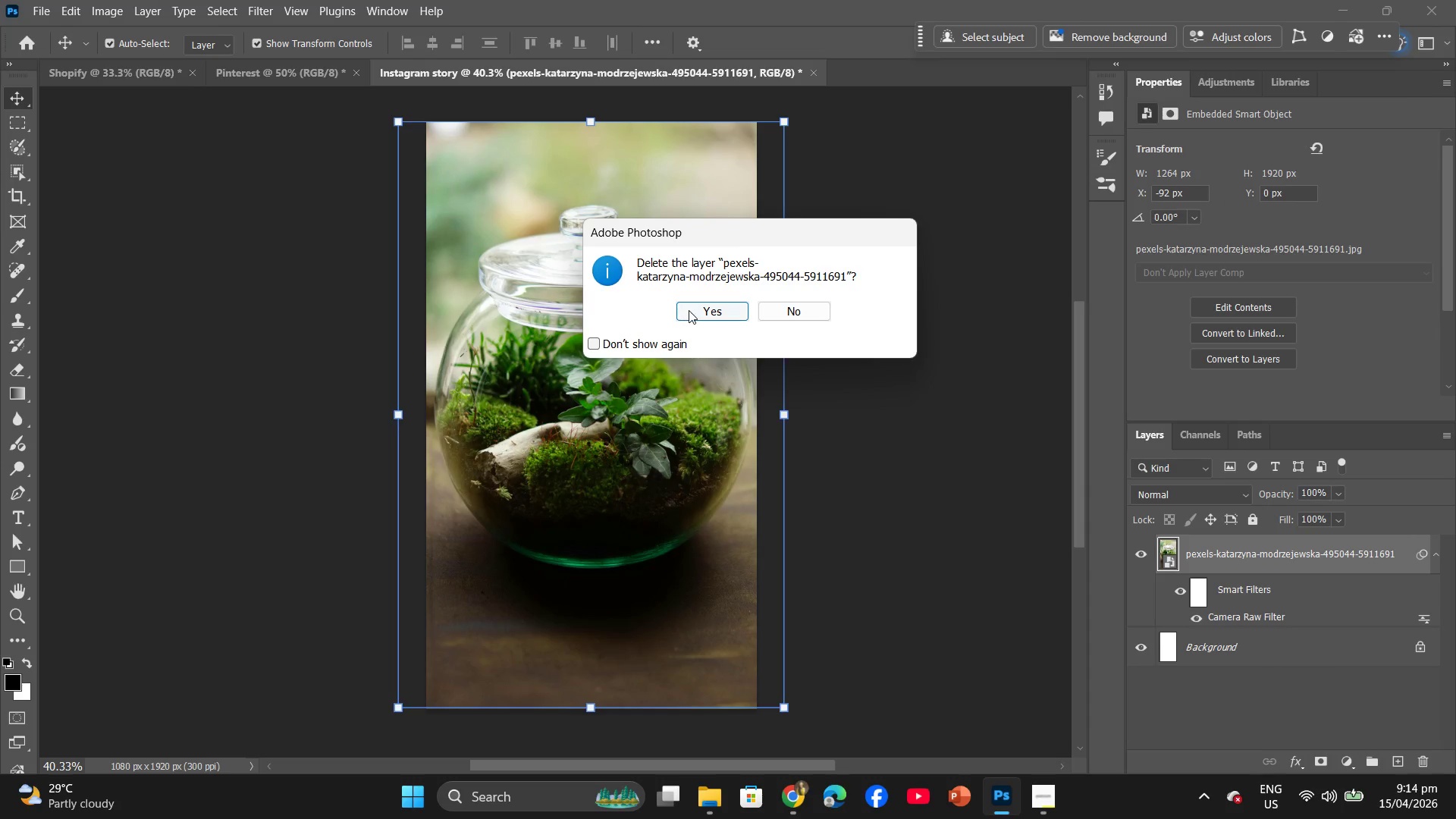 
left_click([690, 310])
 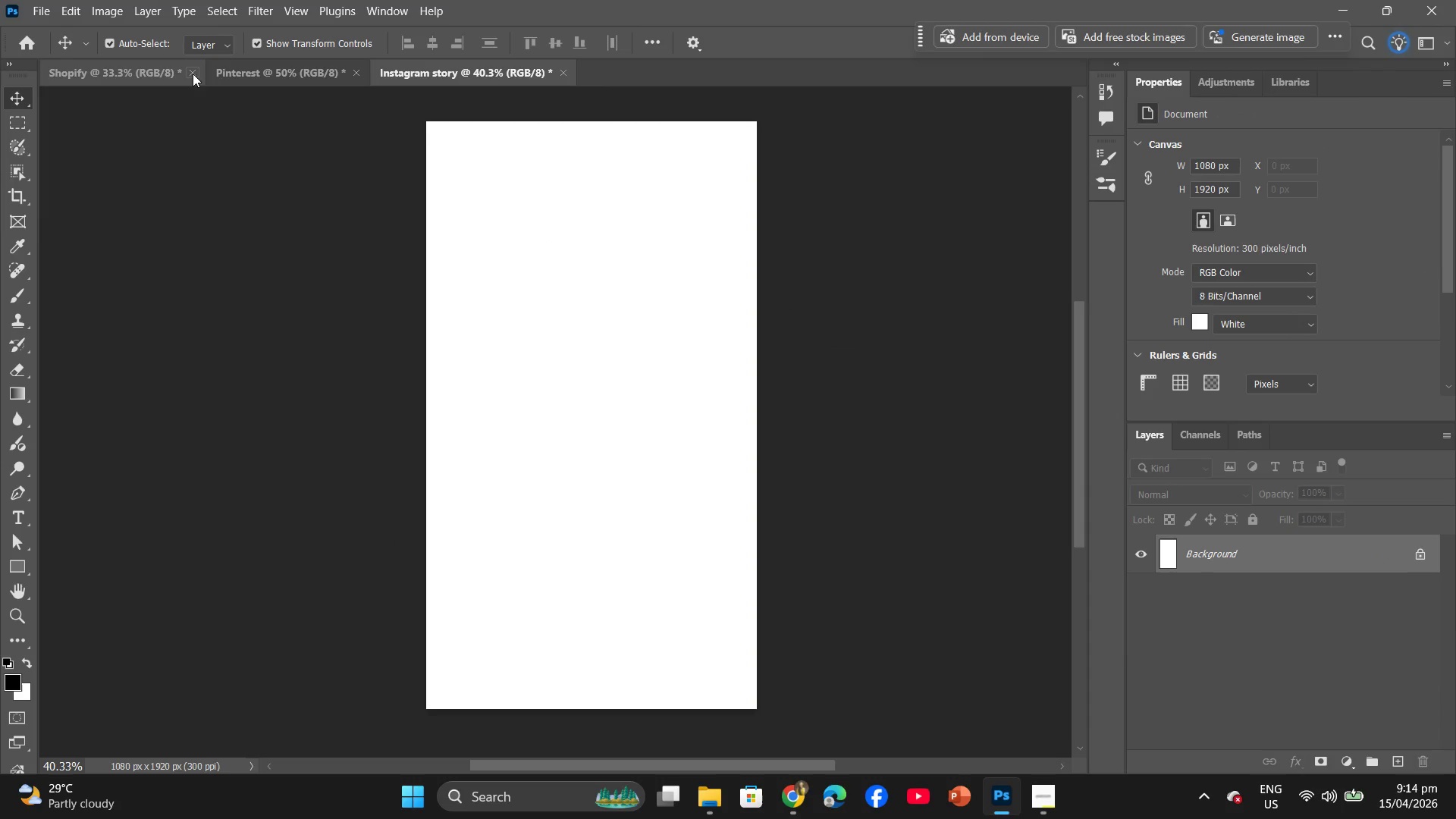 
left_click([136, 71])
 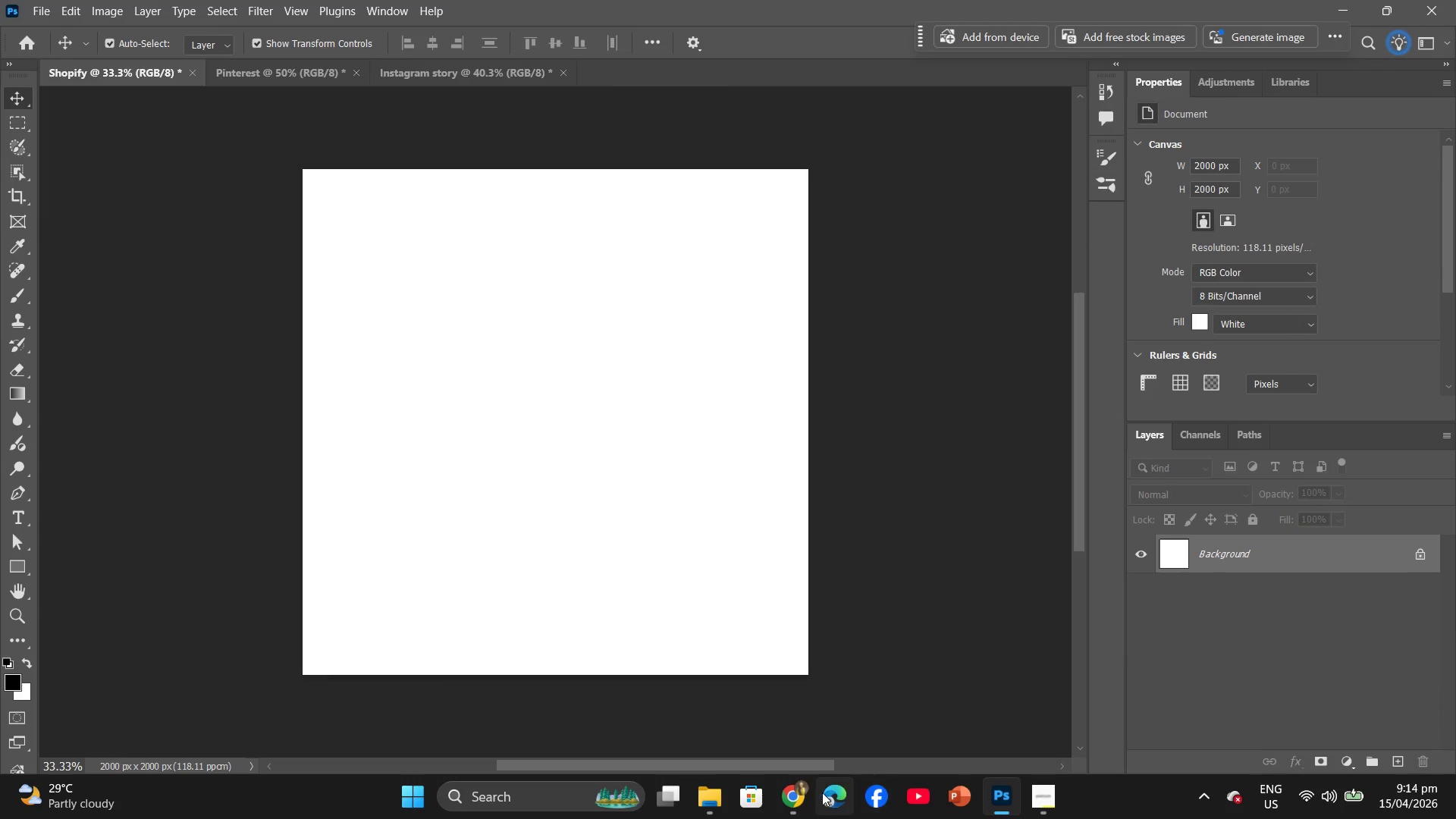 
left_click([804, 797])
 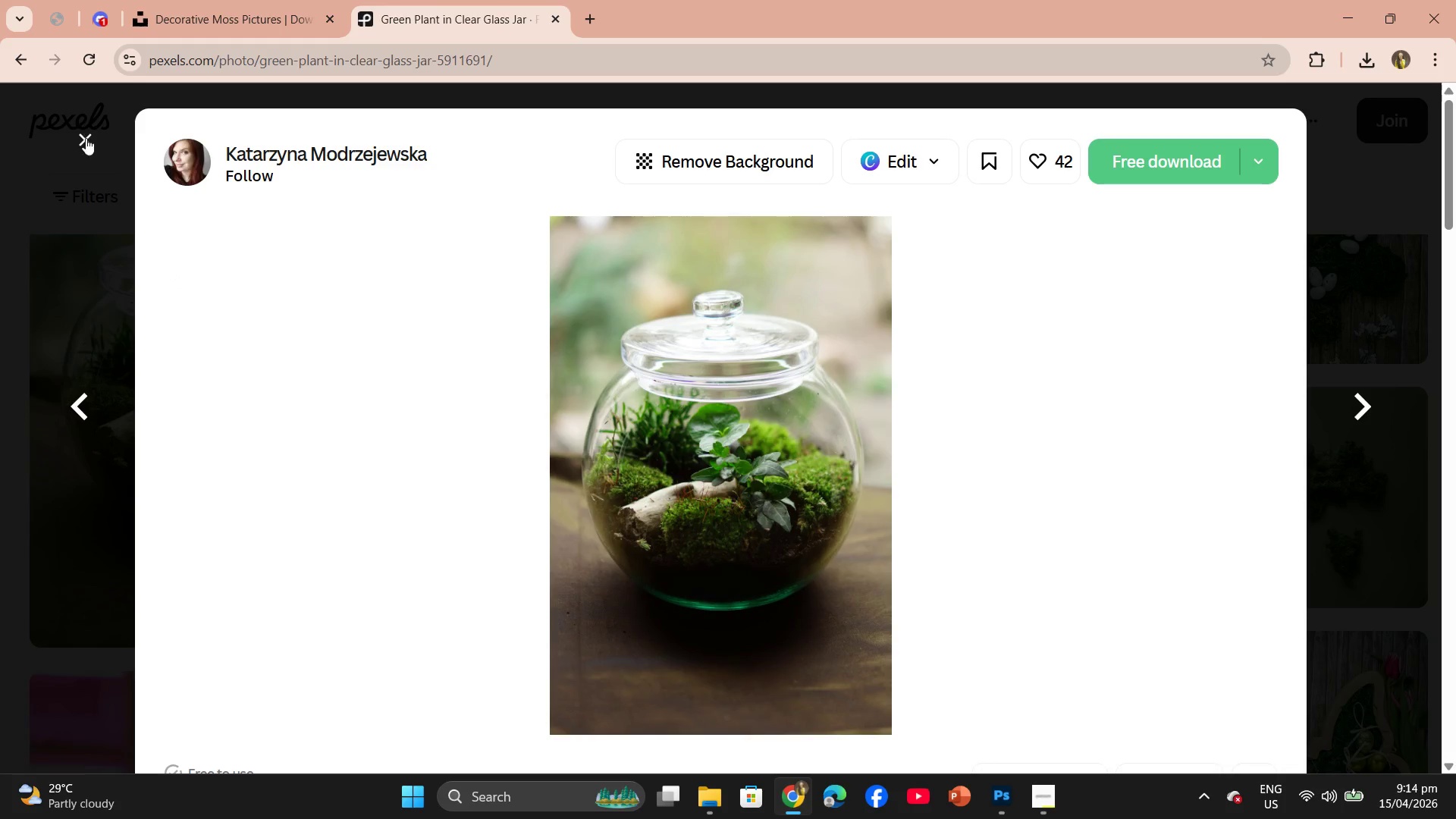 
left_click([79, 140])
 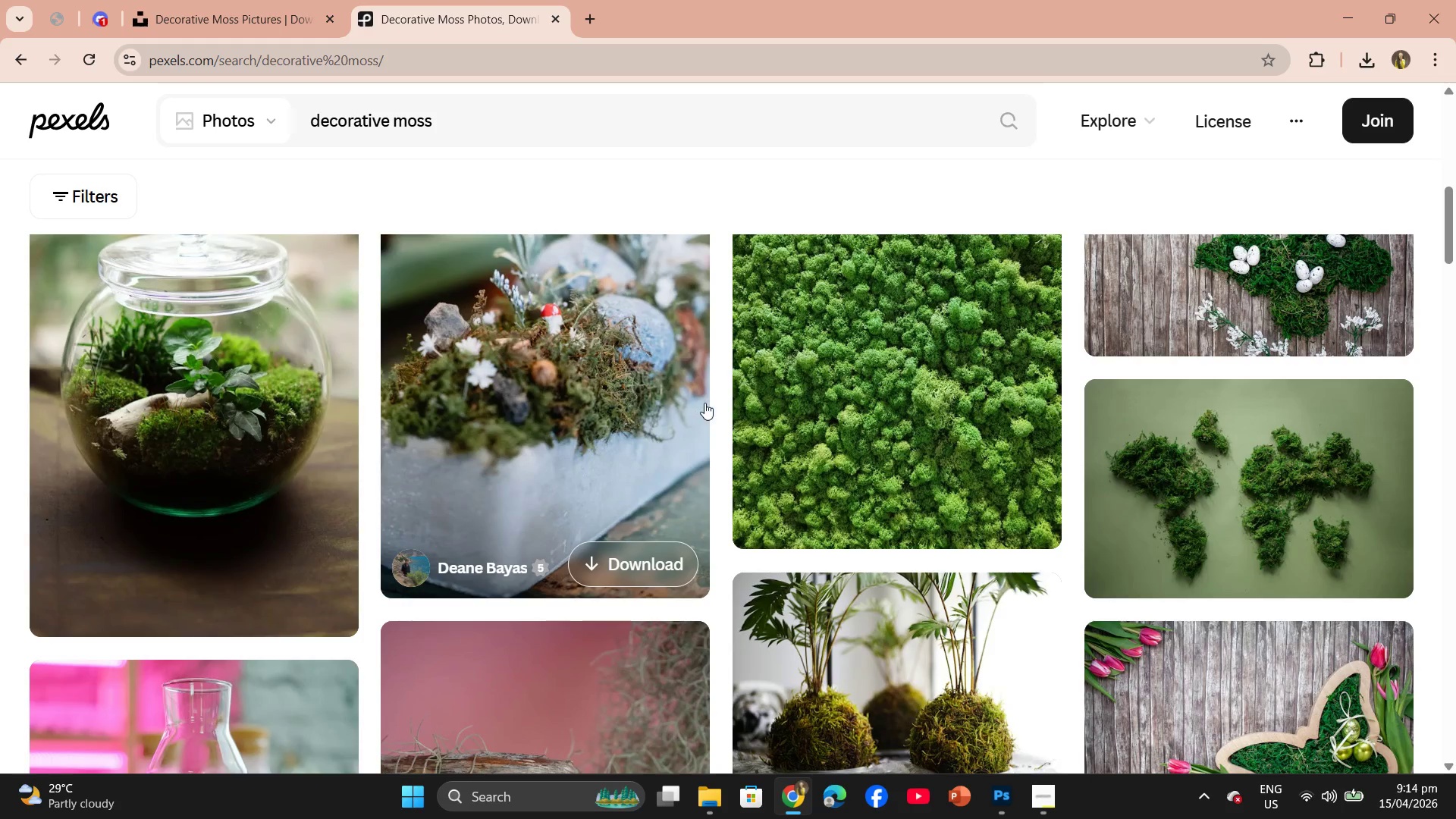 
scroll: coordinate [729, 431], scroll_direction: up, amount: 3.0
 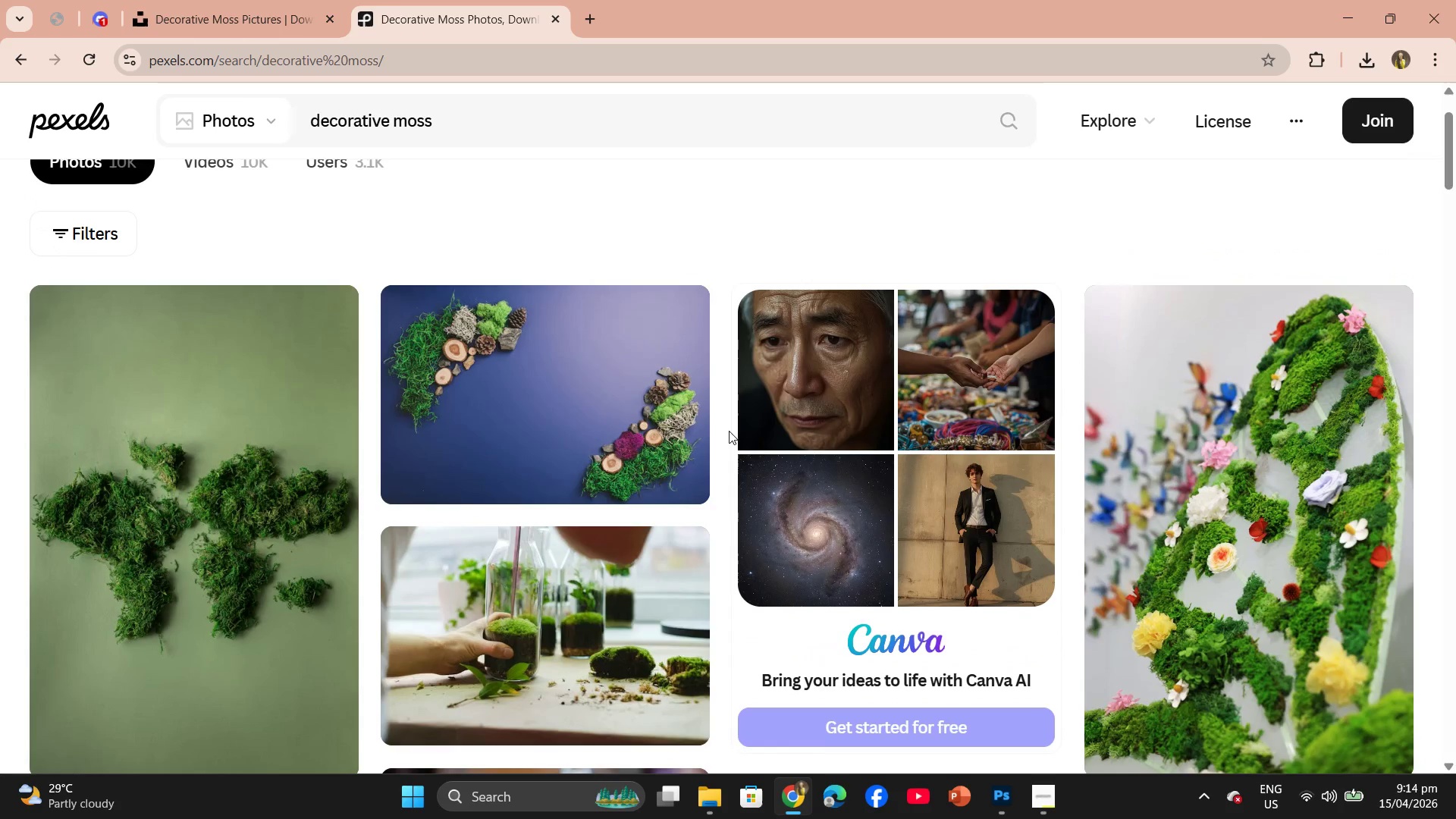 
scroll: coordinate [730, 431], scroll_direction: down, amount: 25.0
 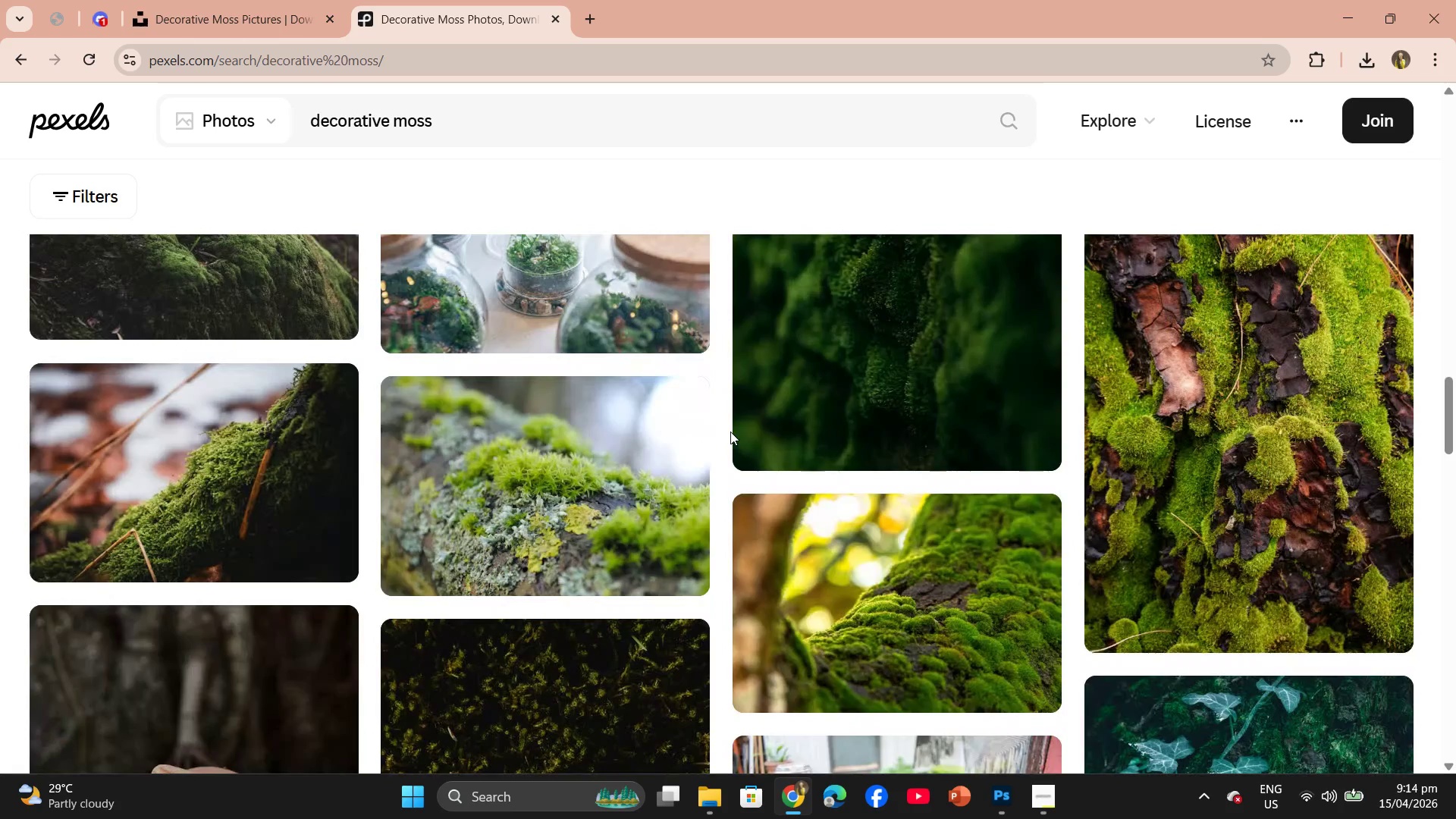 
scroll: coordinate [730, 431], scroll_direction: up, amount: 2.0
 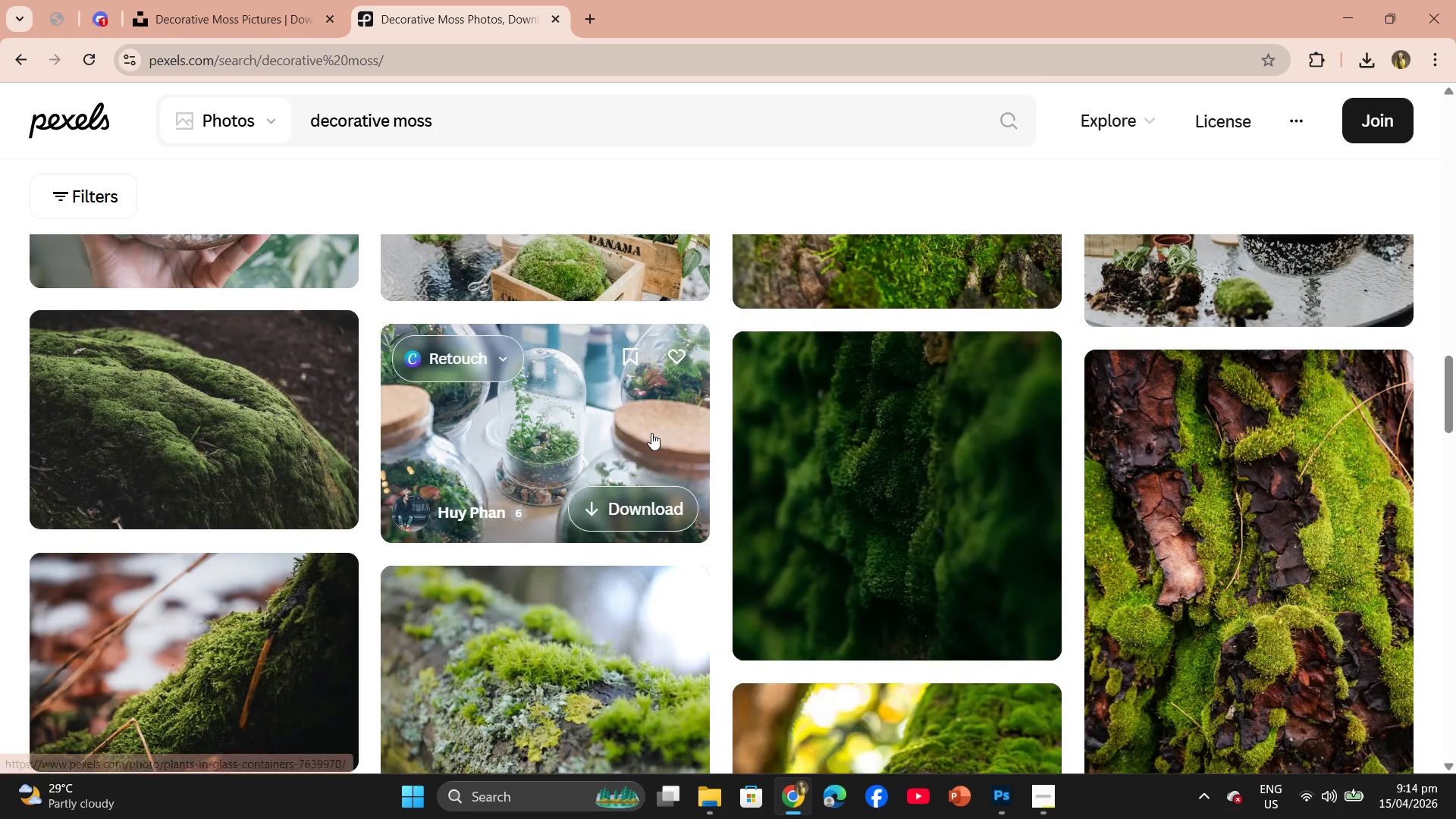 
left_click([651, 433])
 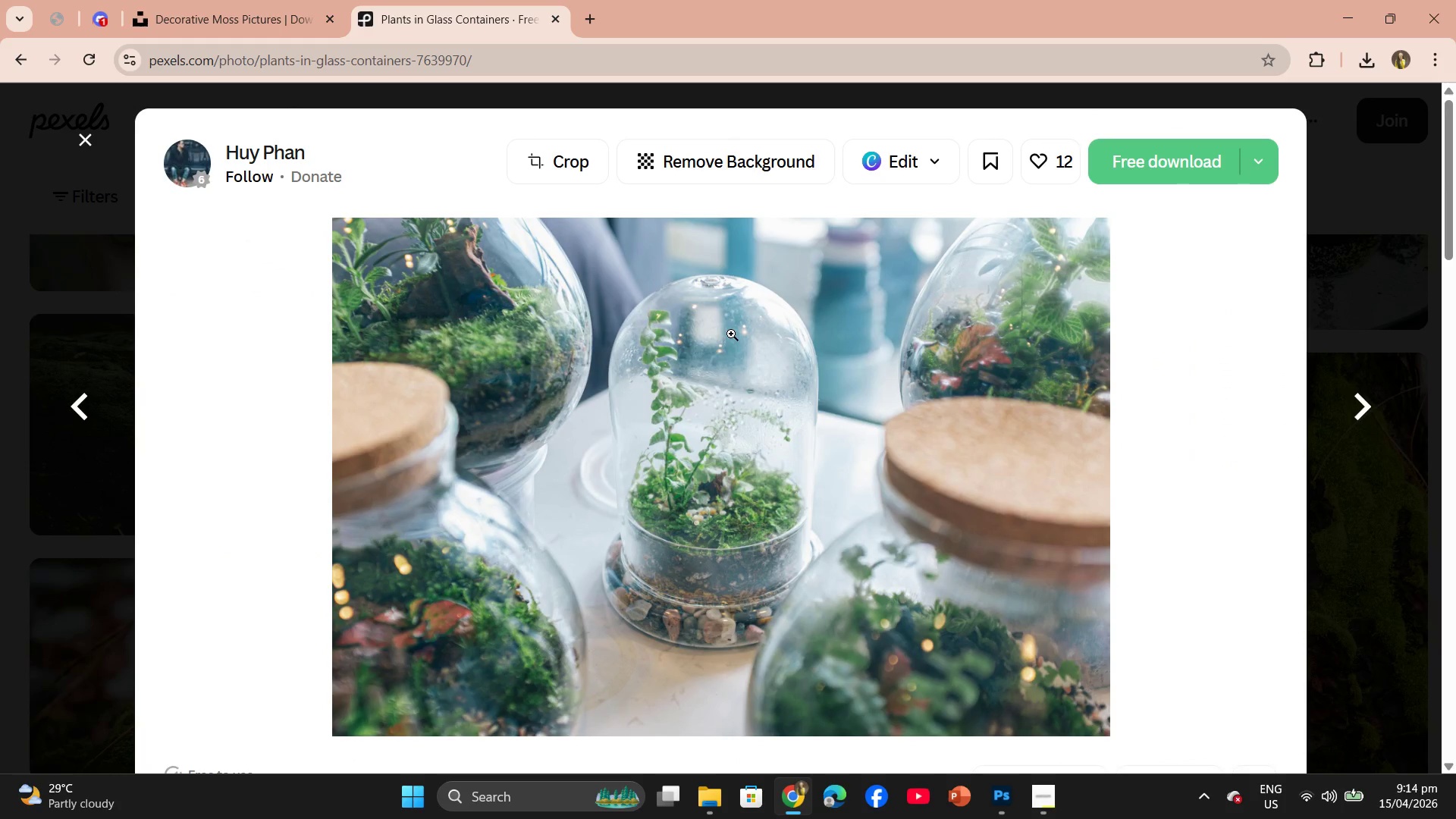 
scroll: coordinate [770, 347], scroll_direction: down, amount: 1.0
 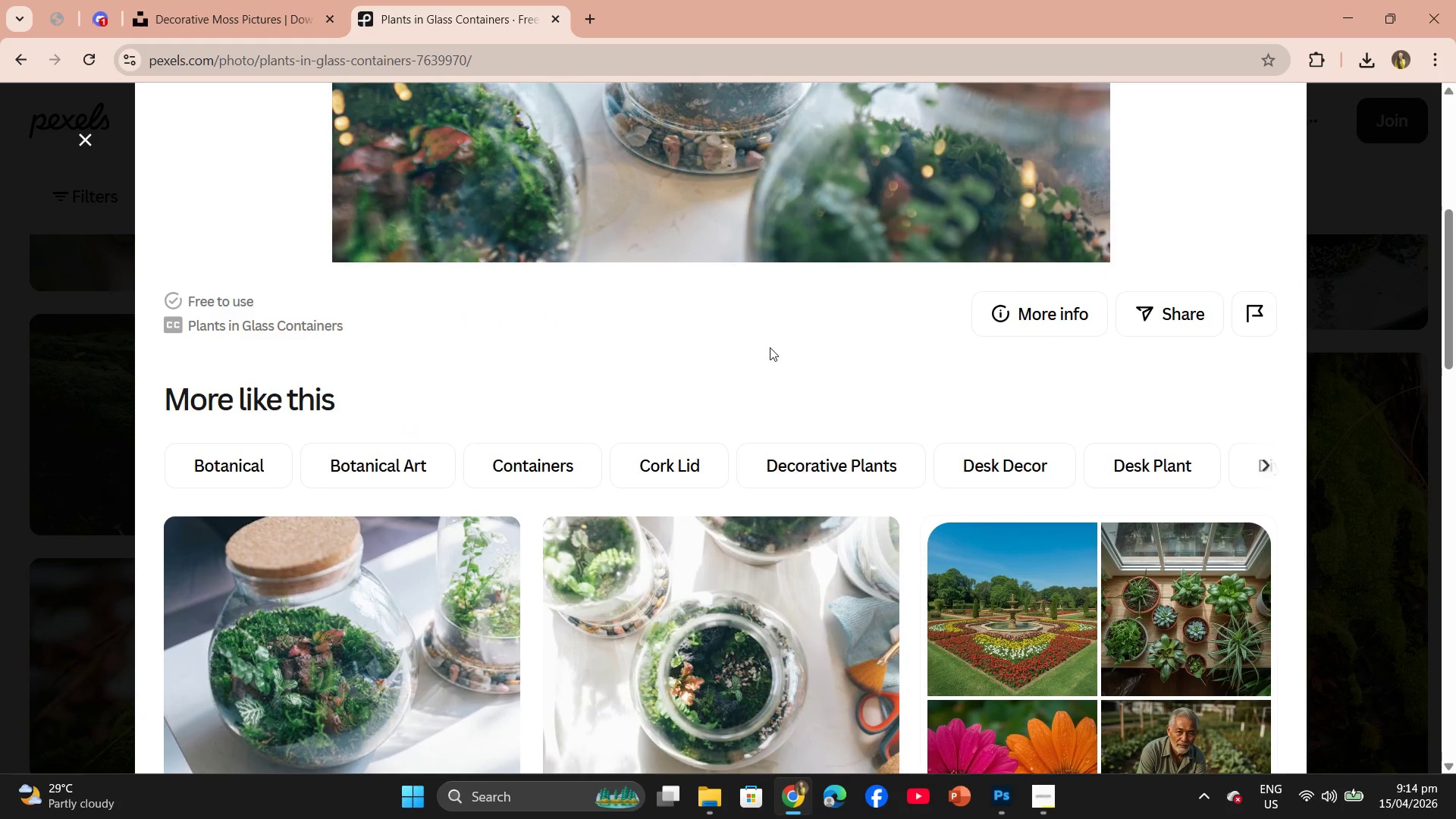 
scroll: coordinate [770, 347], scroll_direction: up, amount: 2.0
 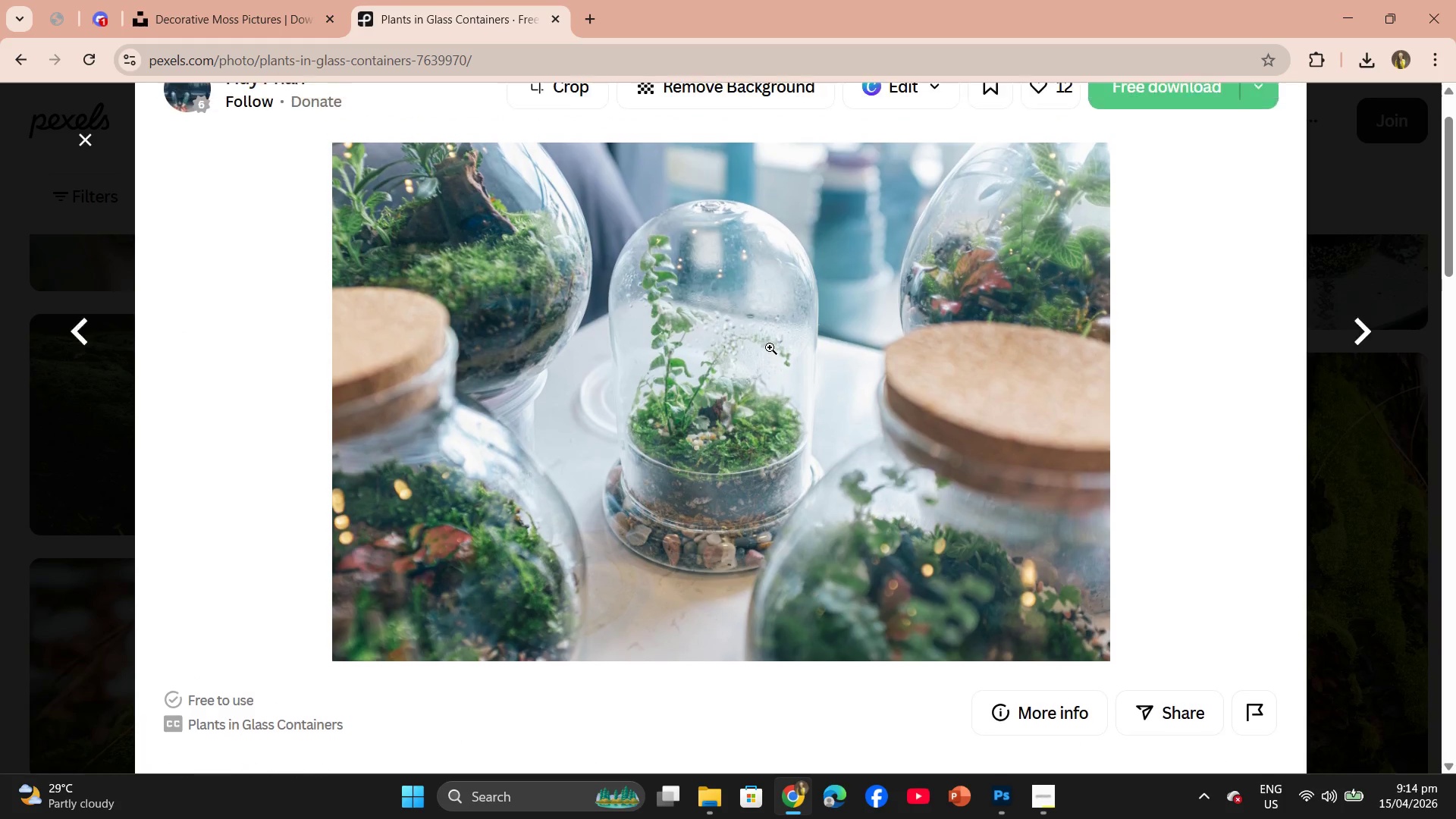 
scroll: coordinate [770, 347], scroll_direction: down, amount: 1.0
 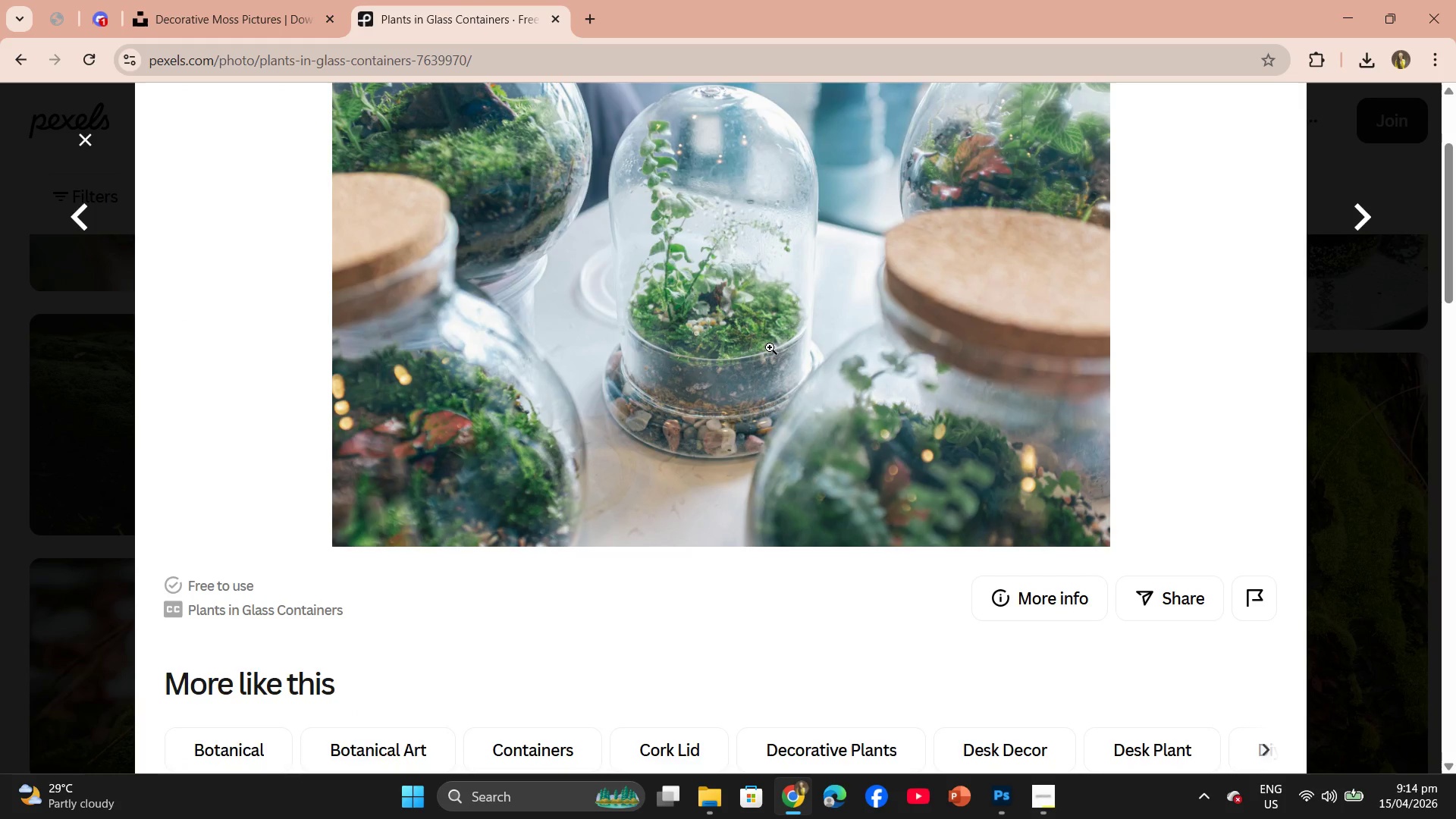 
scroll: coordinate [770, 347], scroll_direction: up, amount: 2.0
 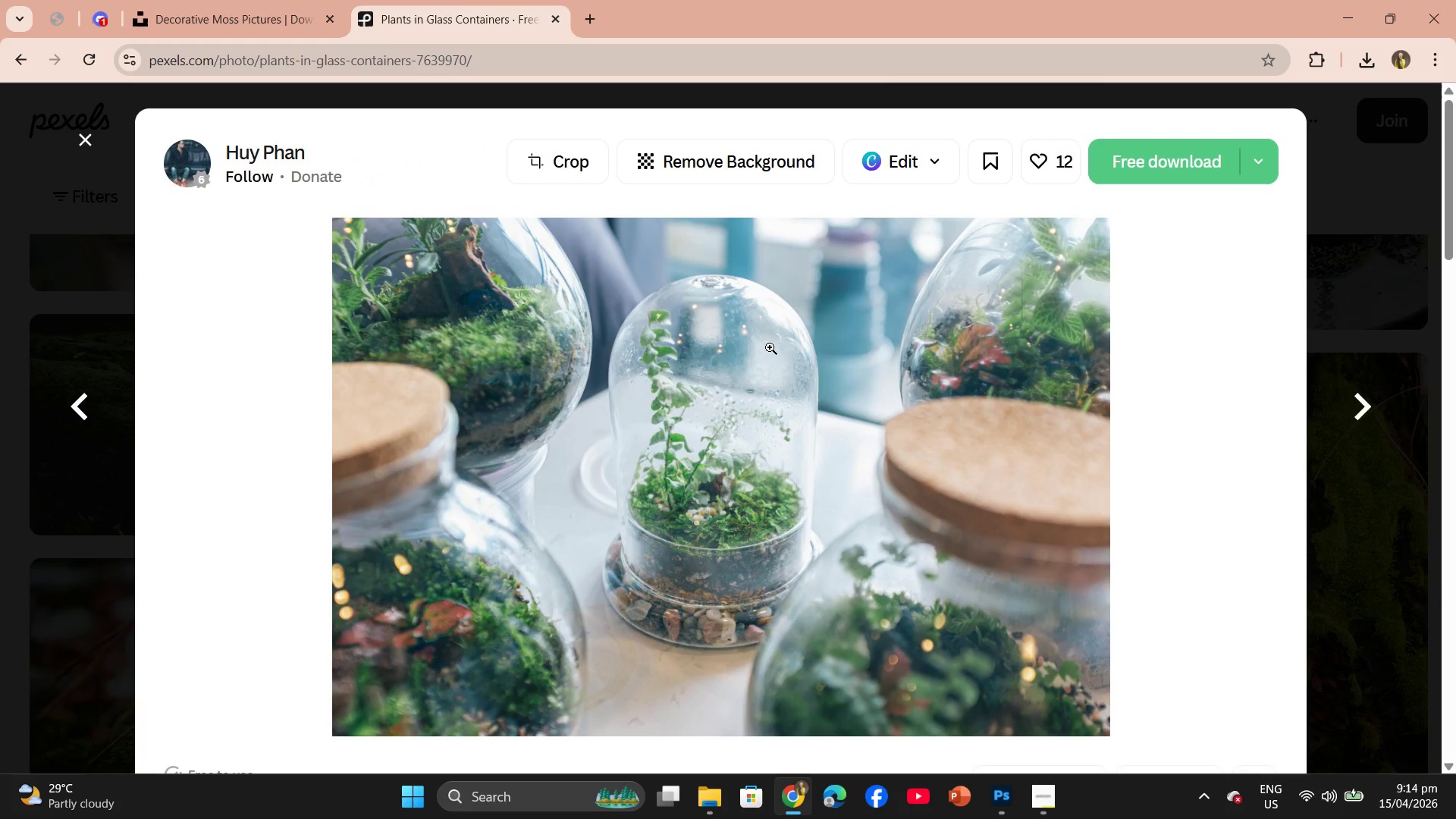 
scroll: coordinate [770, 347], scroll_direction: none, amount: 0.0
 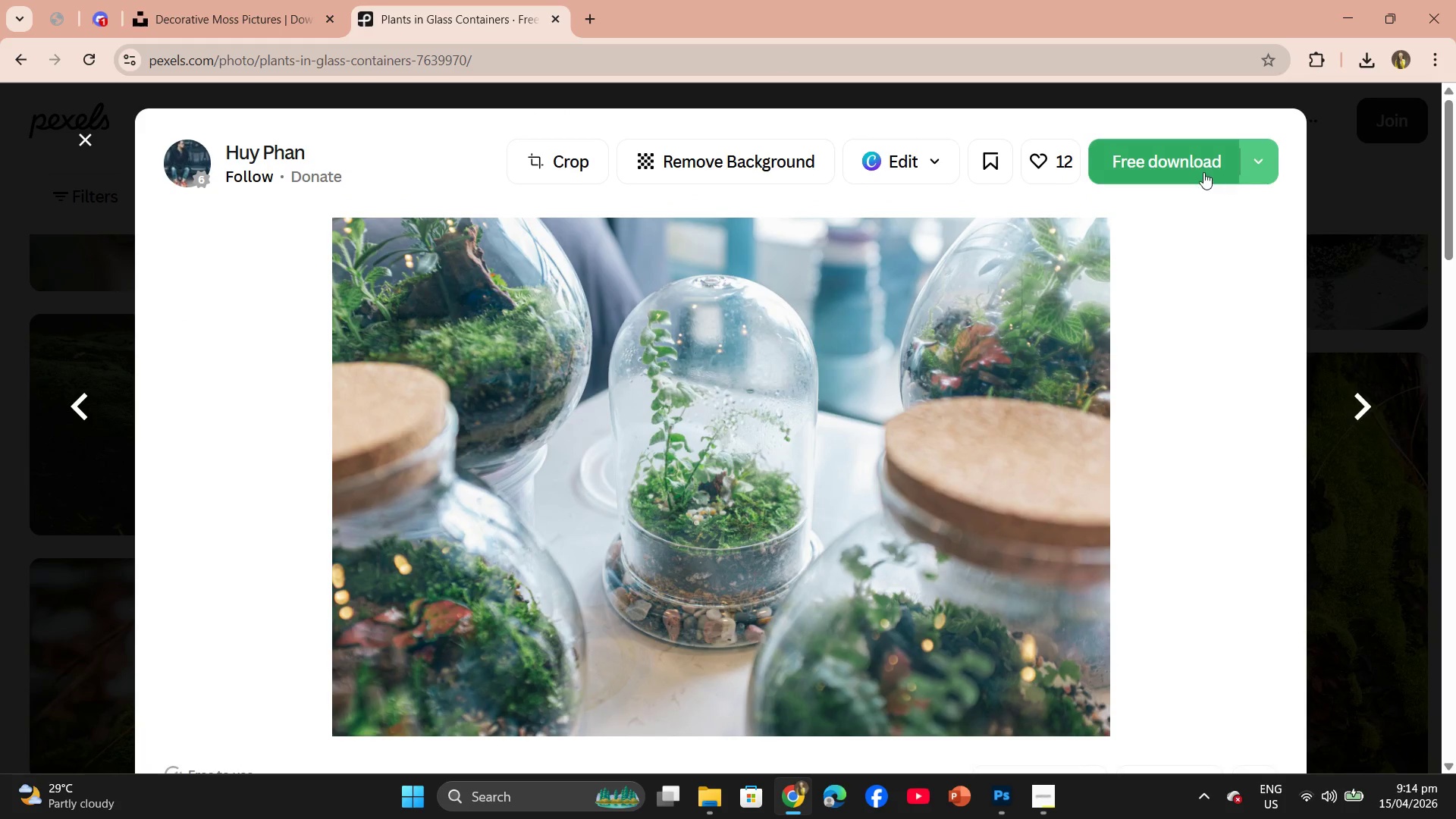 
left_click([1182, 166])
 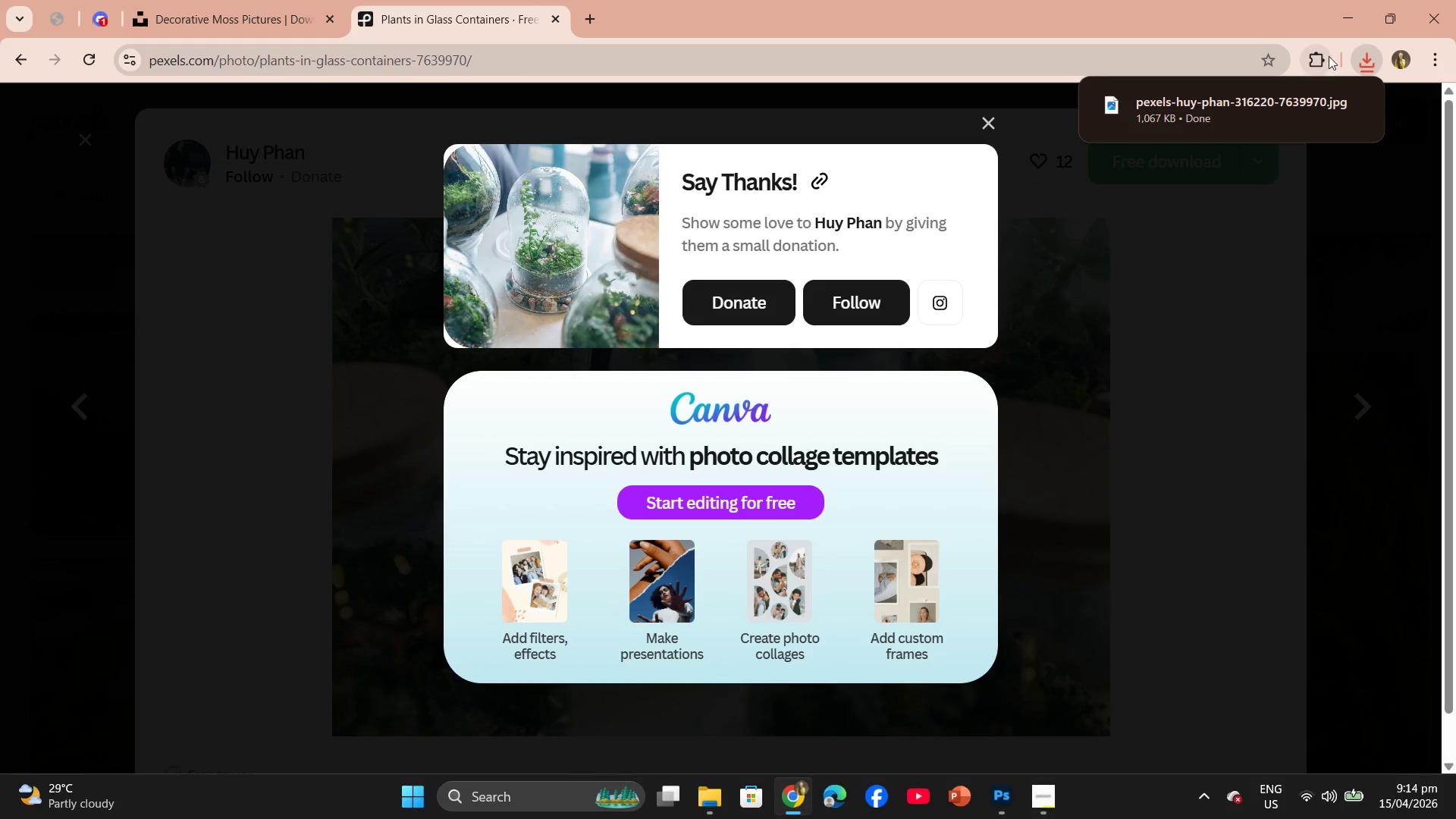 
left_click_drag(start_coordinate=[1214, 121], to_coordinate=[526, 499])
 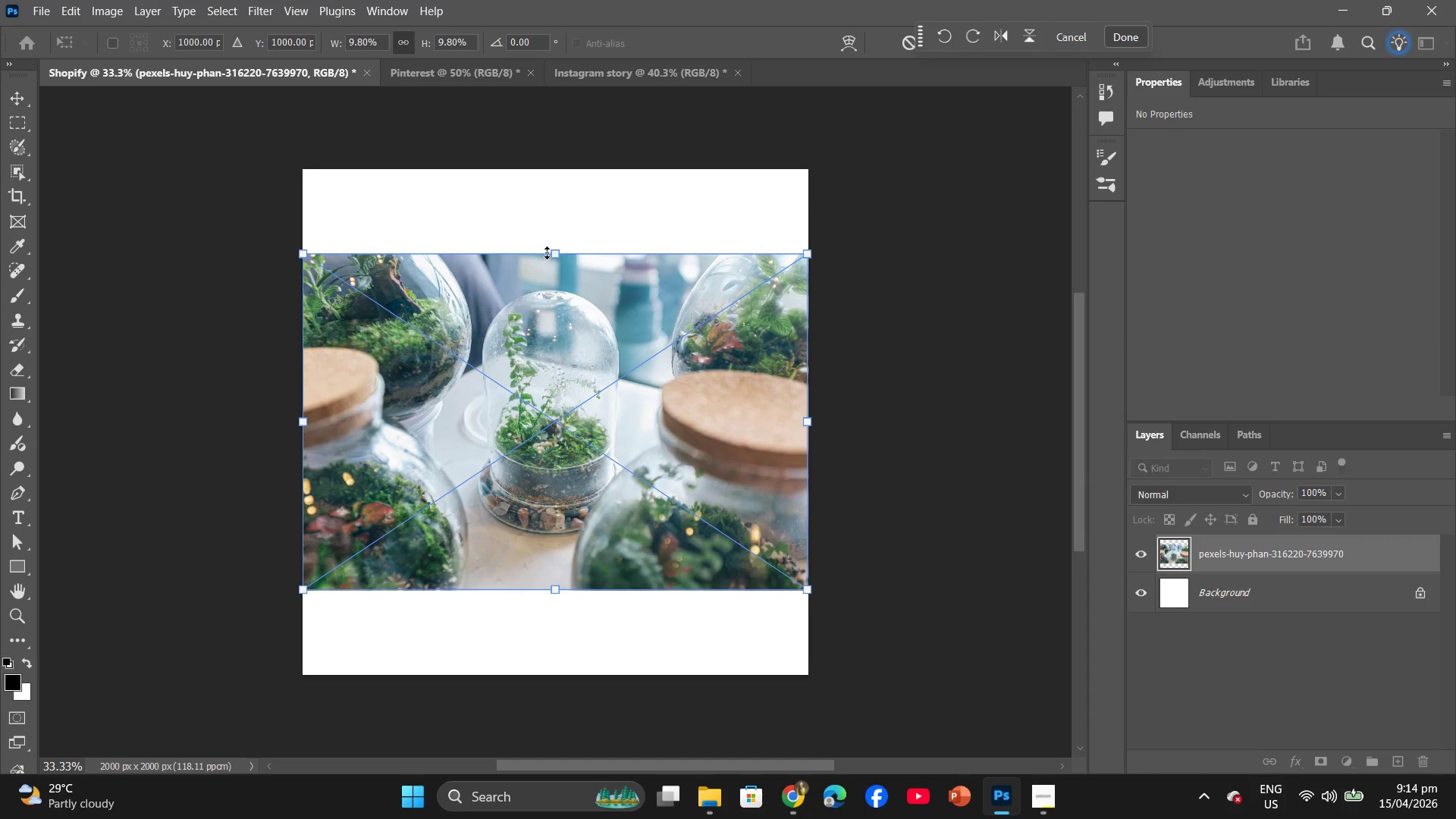 
left_click_drag(start_coordinate=[559, 251], to_coordinate=[560, 172])
 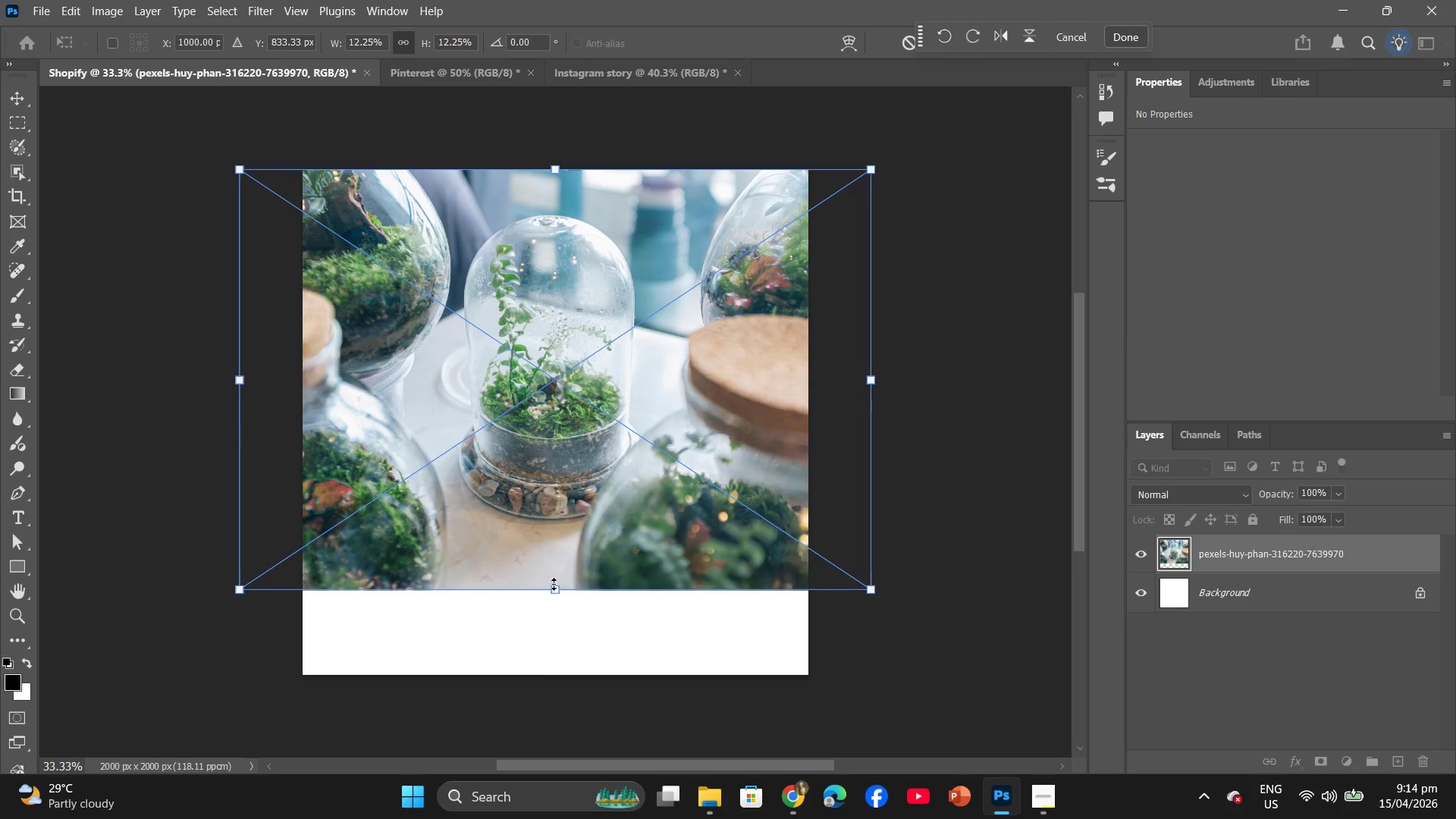 
left_click_drag(start_coordinate=[554, 588], to_coordinate=[570, 668])
 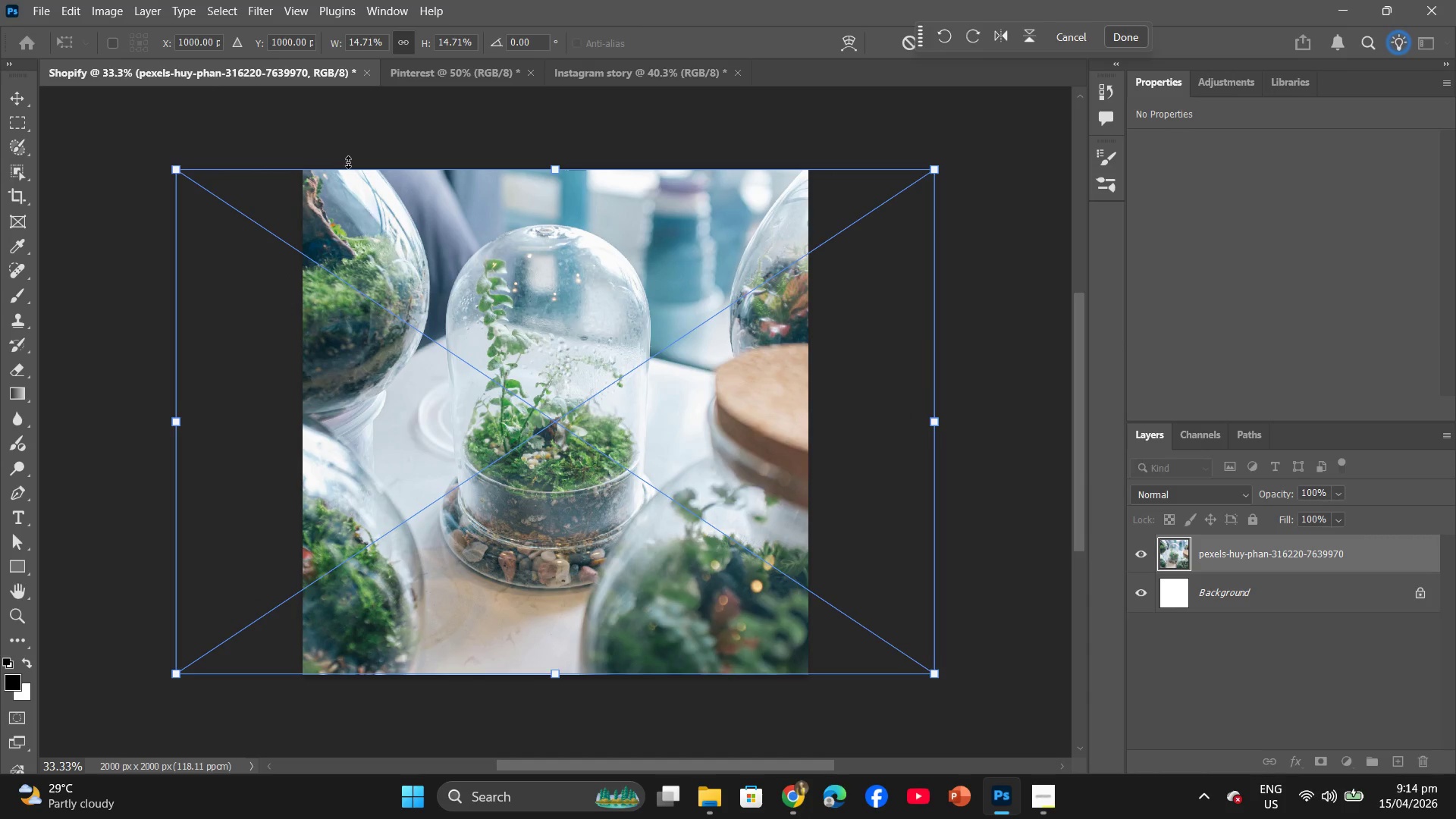 
left_click([268, 6])
 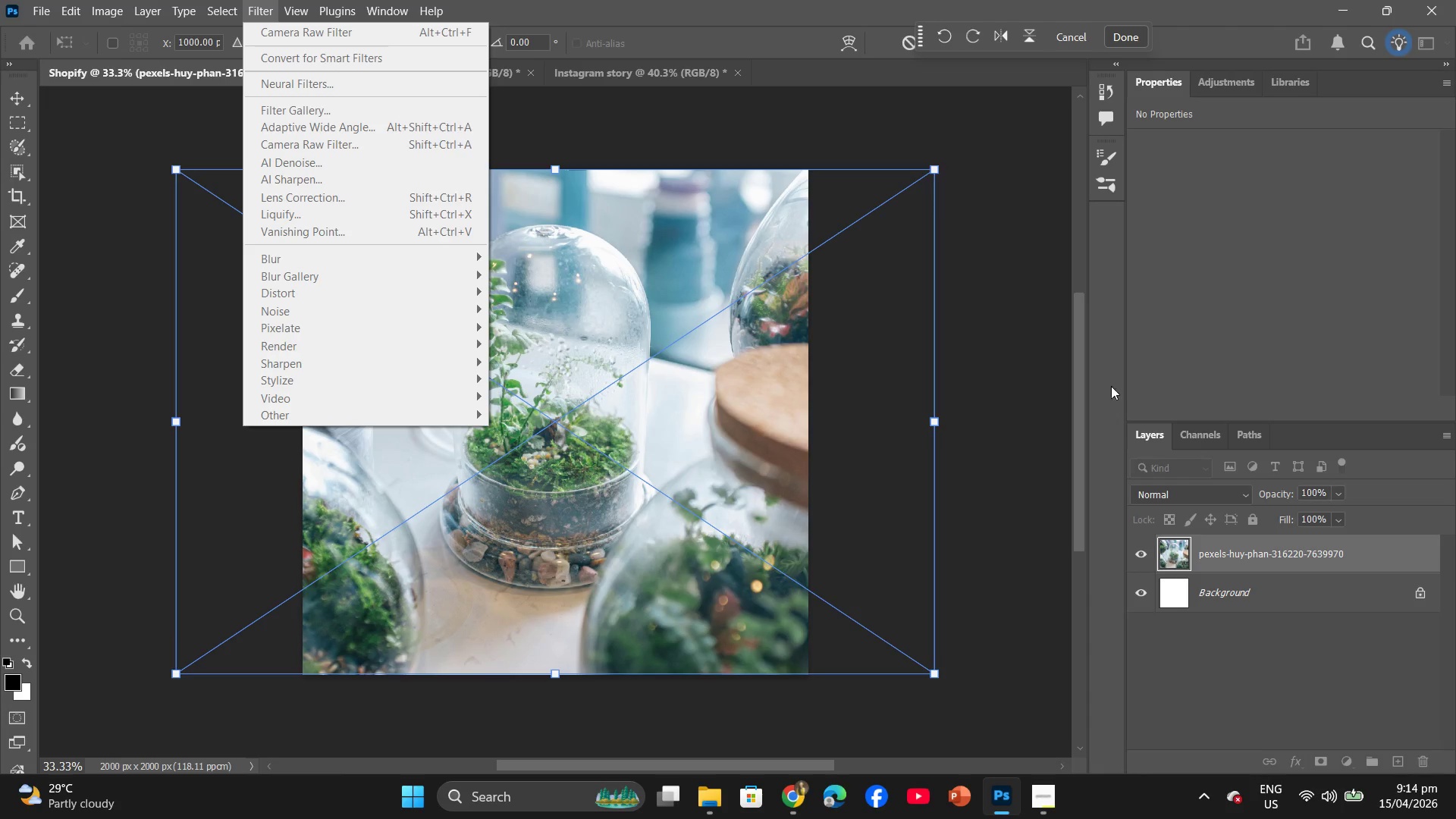 
left_click([758, 400])
 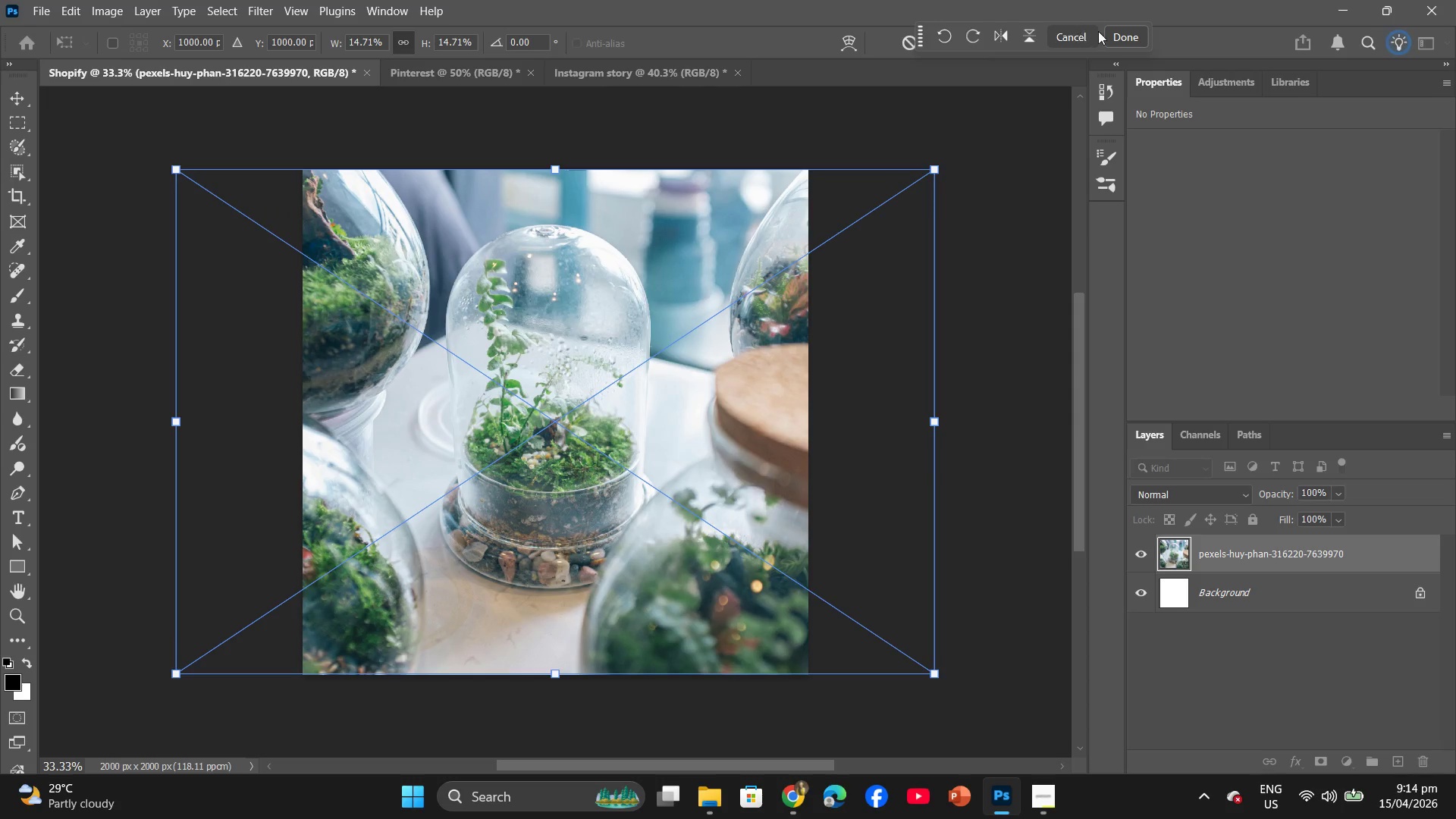 
left_click([1117, 33])
 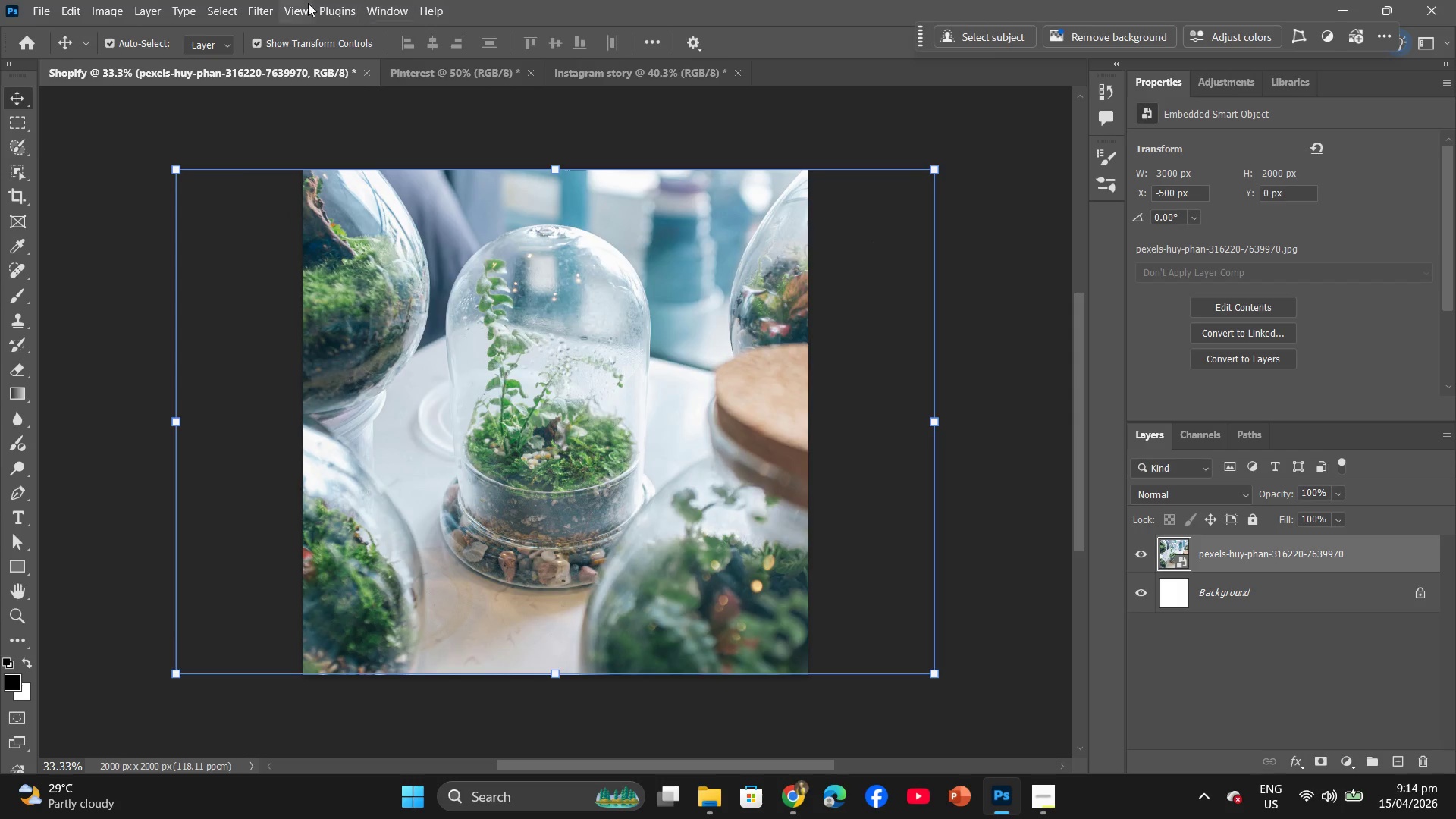 
left_click([262, 0])
 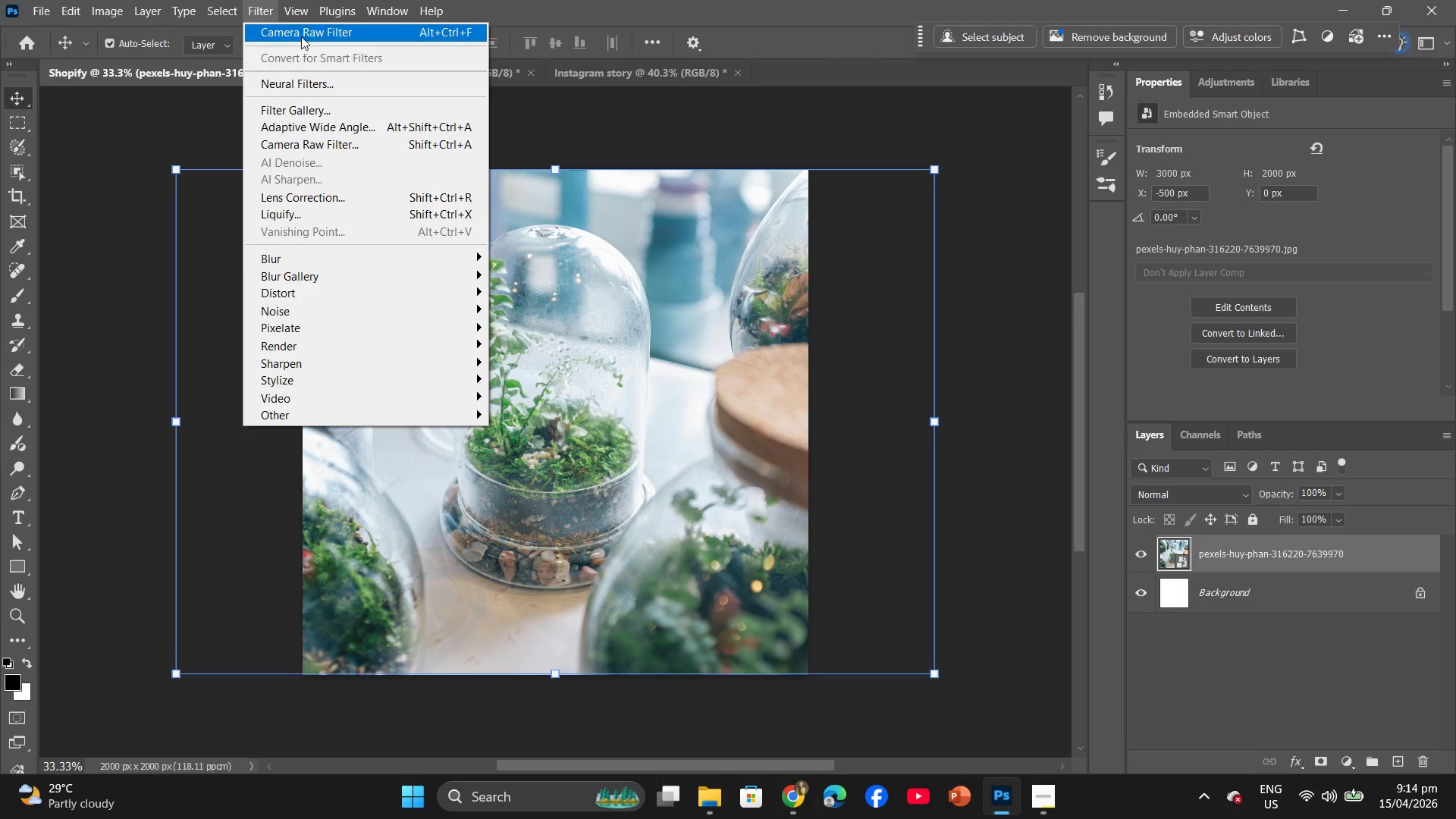 
left_click([304, 33])
 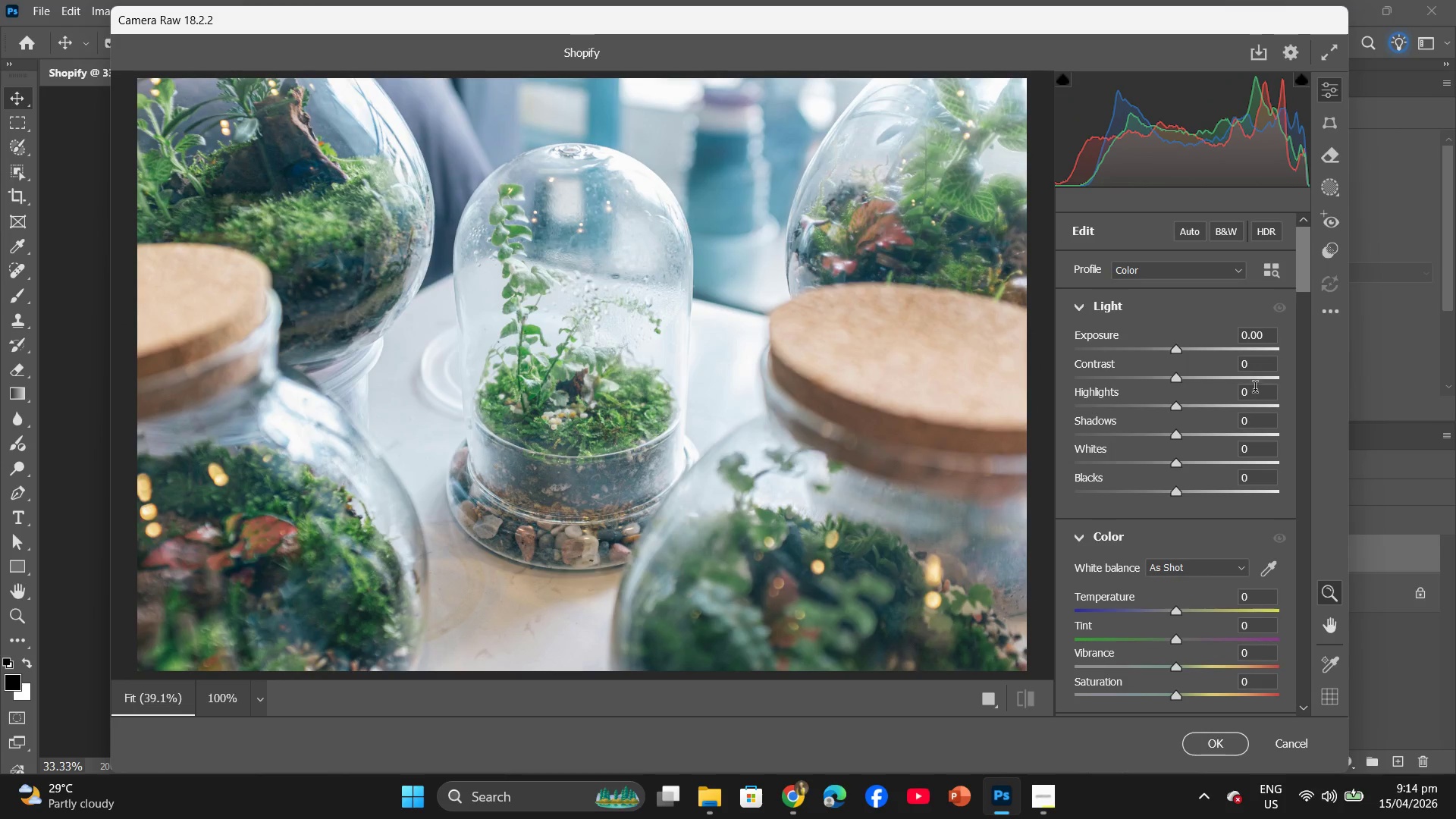 
scroll: coordinate [1136, 479], scroll_direction: down, amount: 3.0
 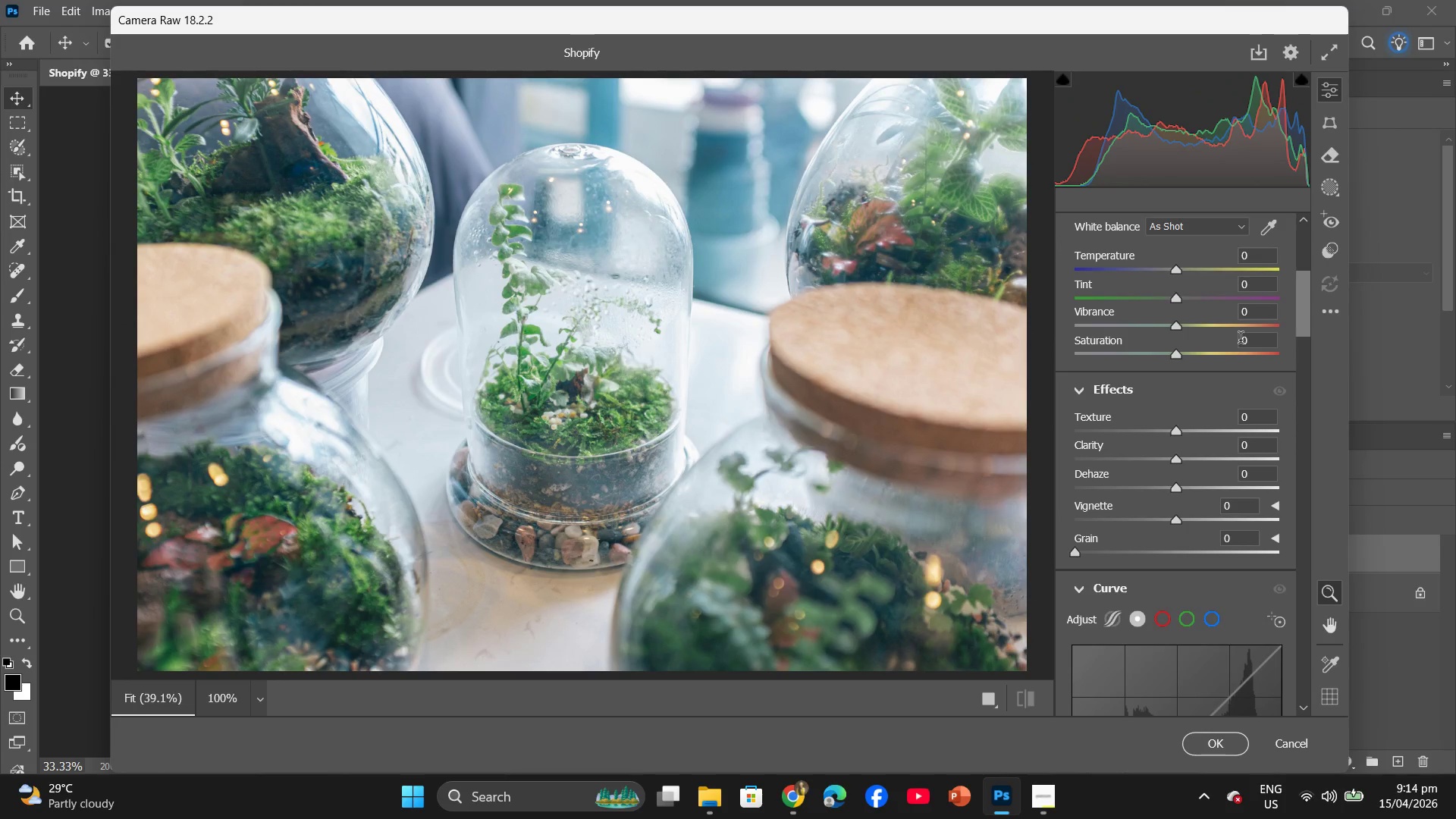 
left_click([1242, 340])
 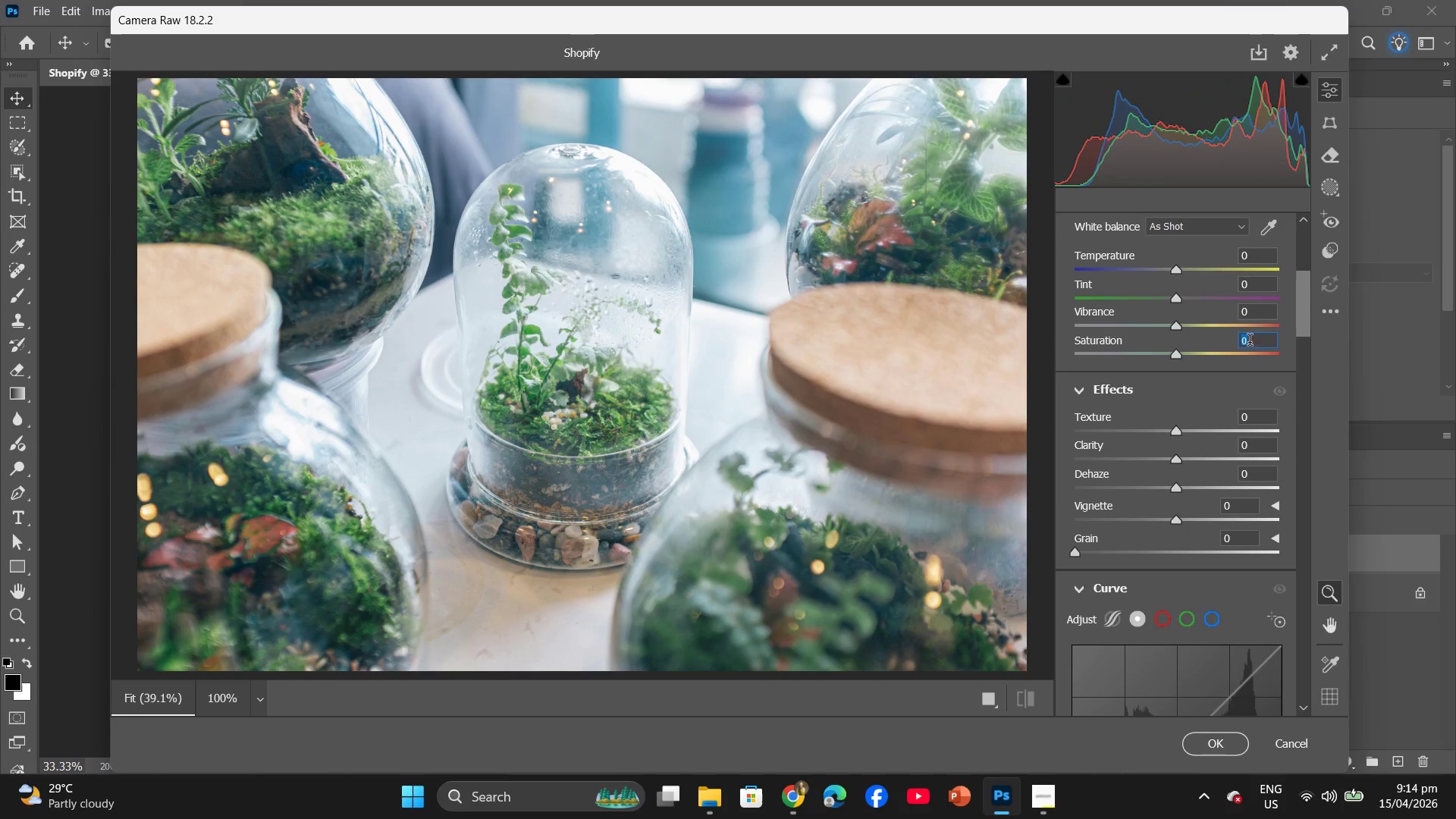 
key(5)
 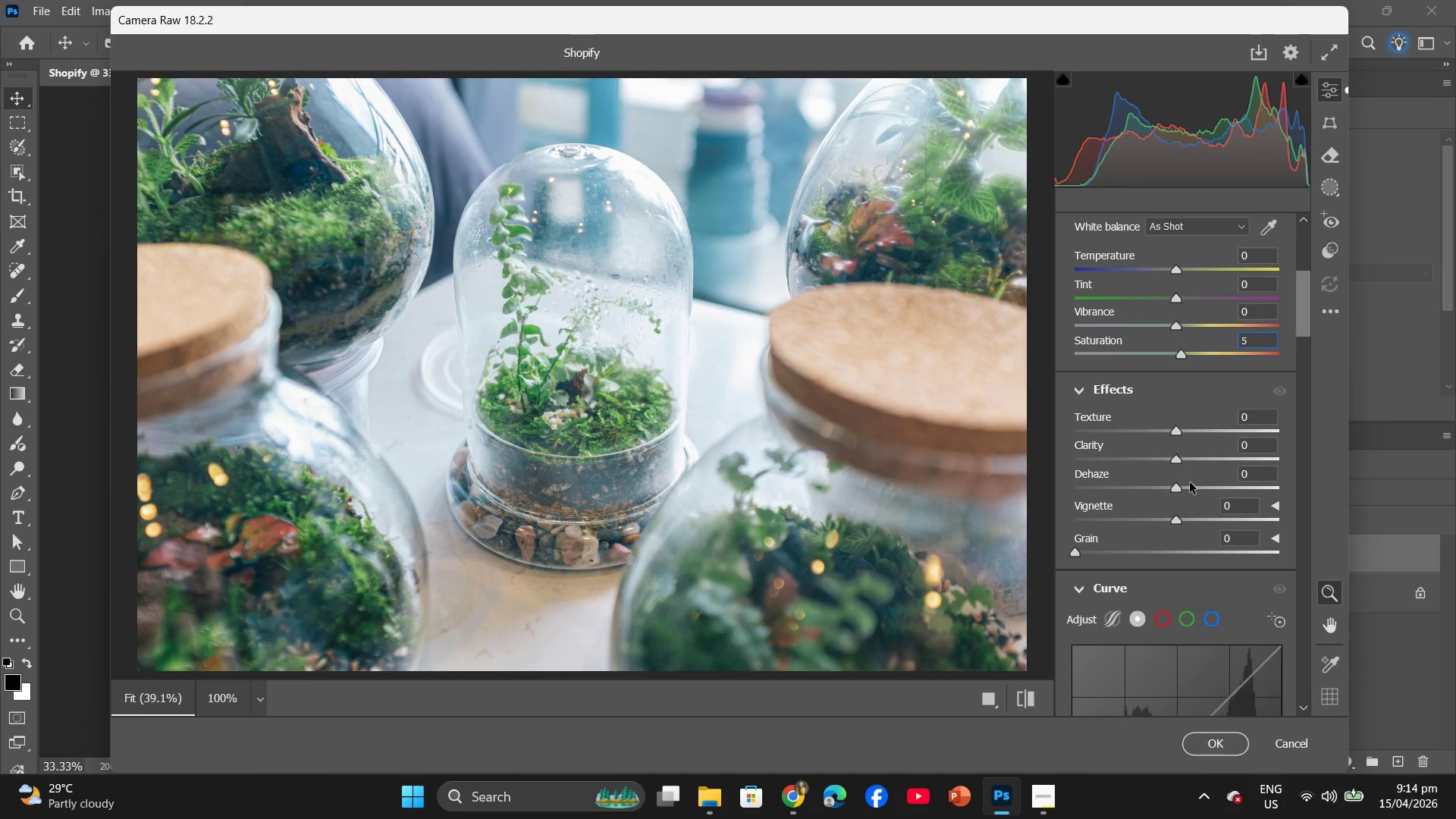 
scroll: coordinate [1190, 475], scroll_direction: down, amount: 19.0
 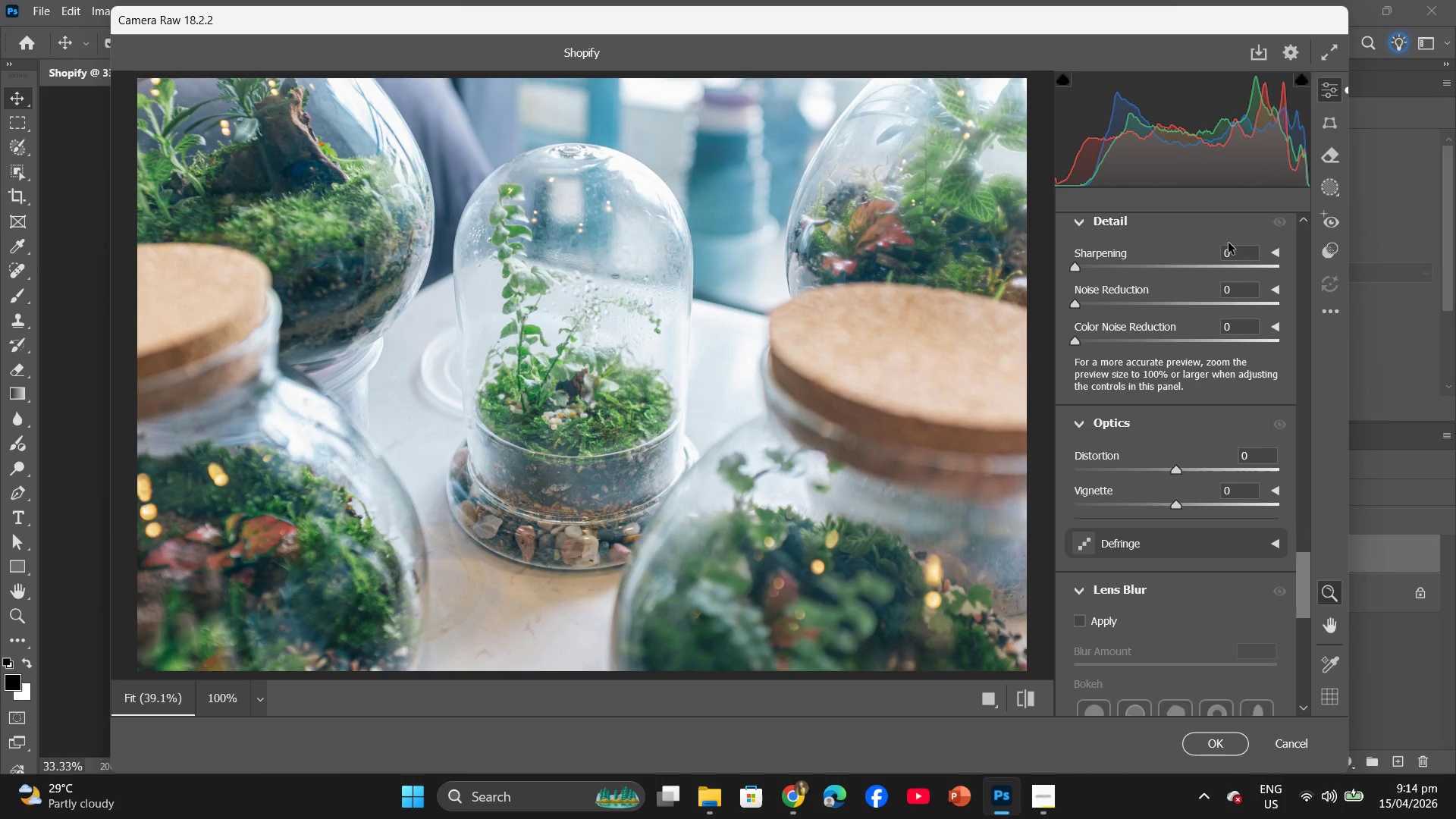 
left_click([1227, 249])
 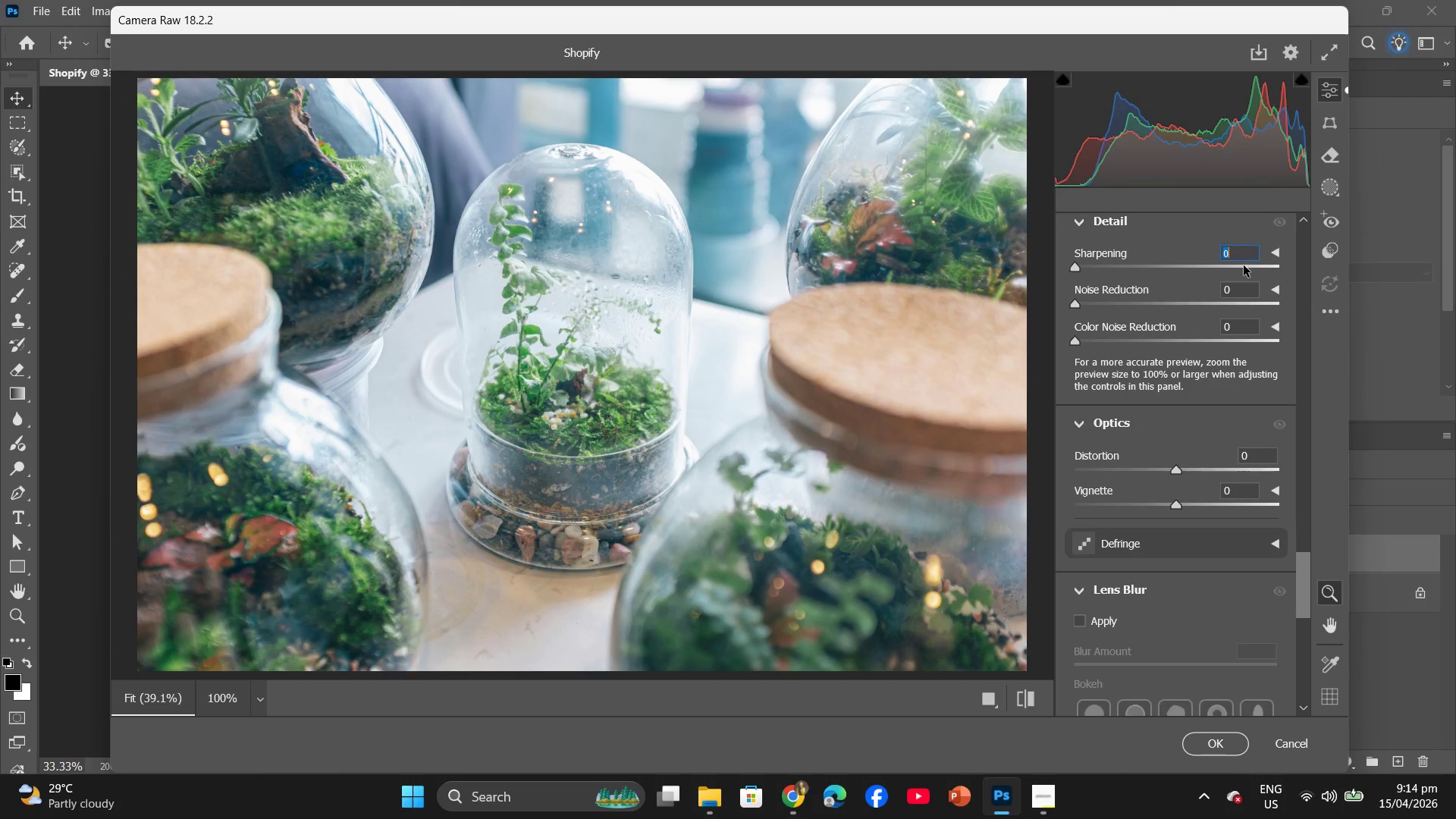 
key(5)
 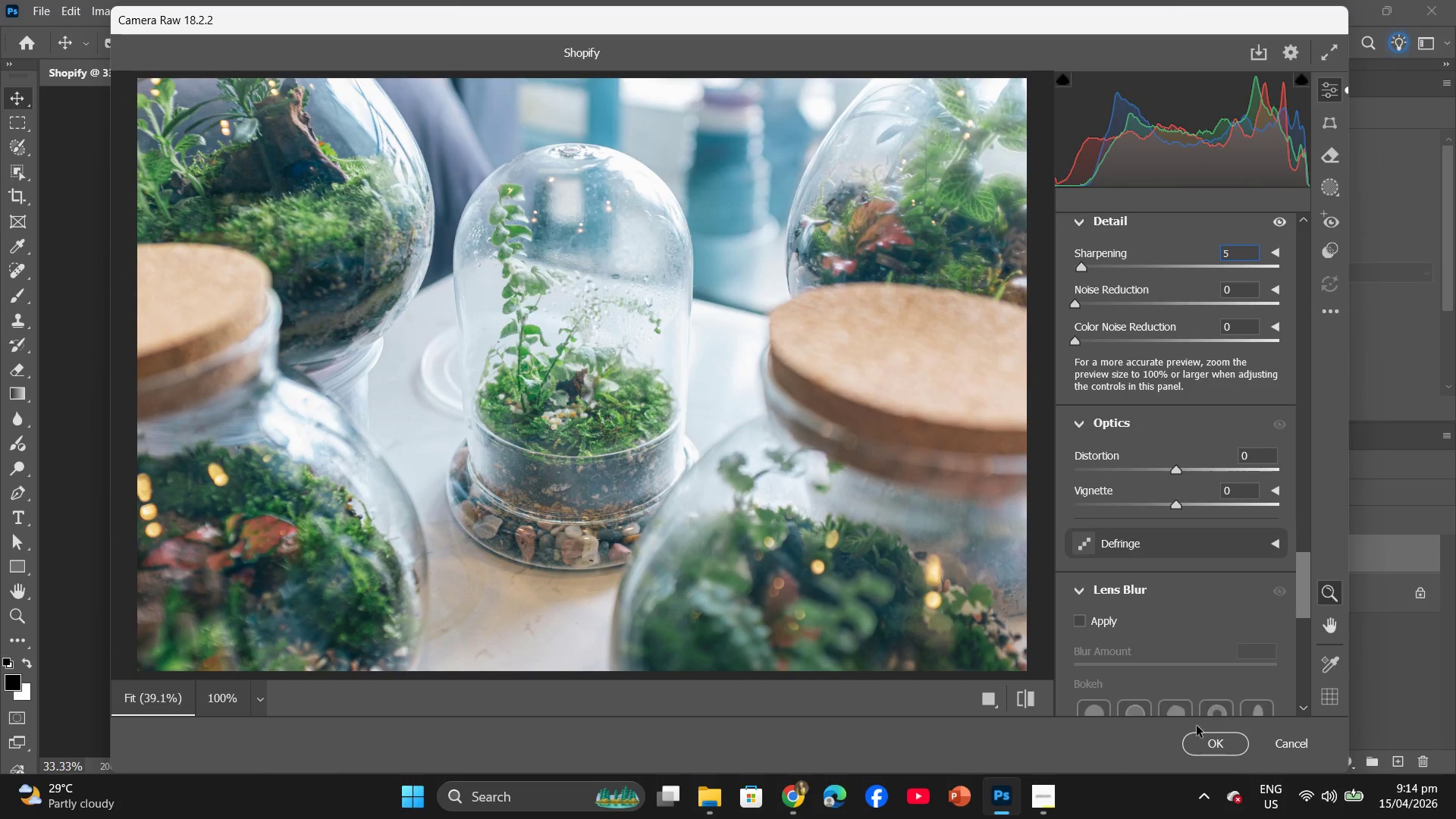 
left_click([1198, 739])
 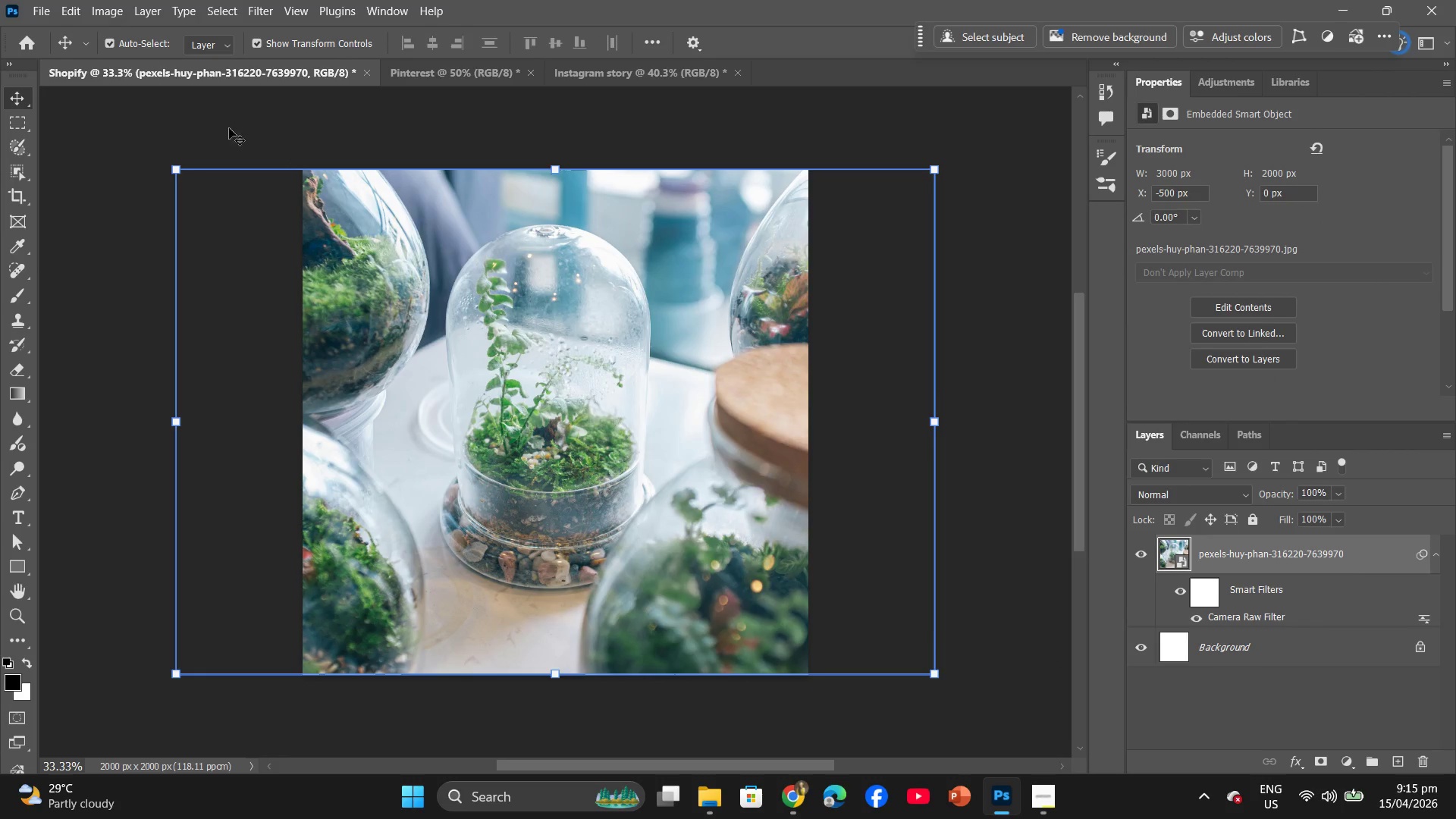 
left_click([429, 78])
 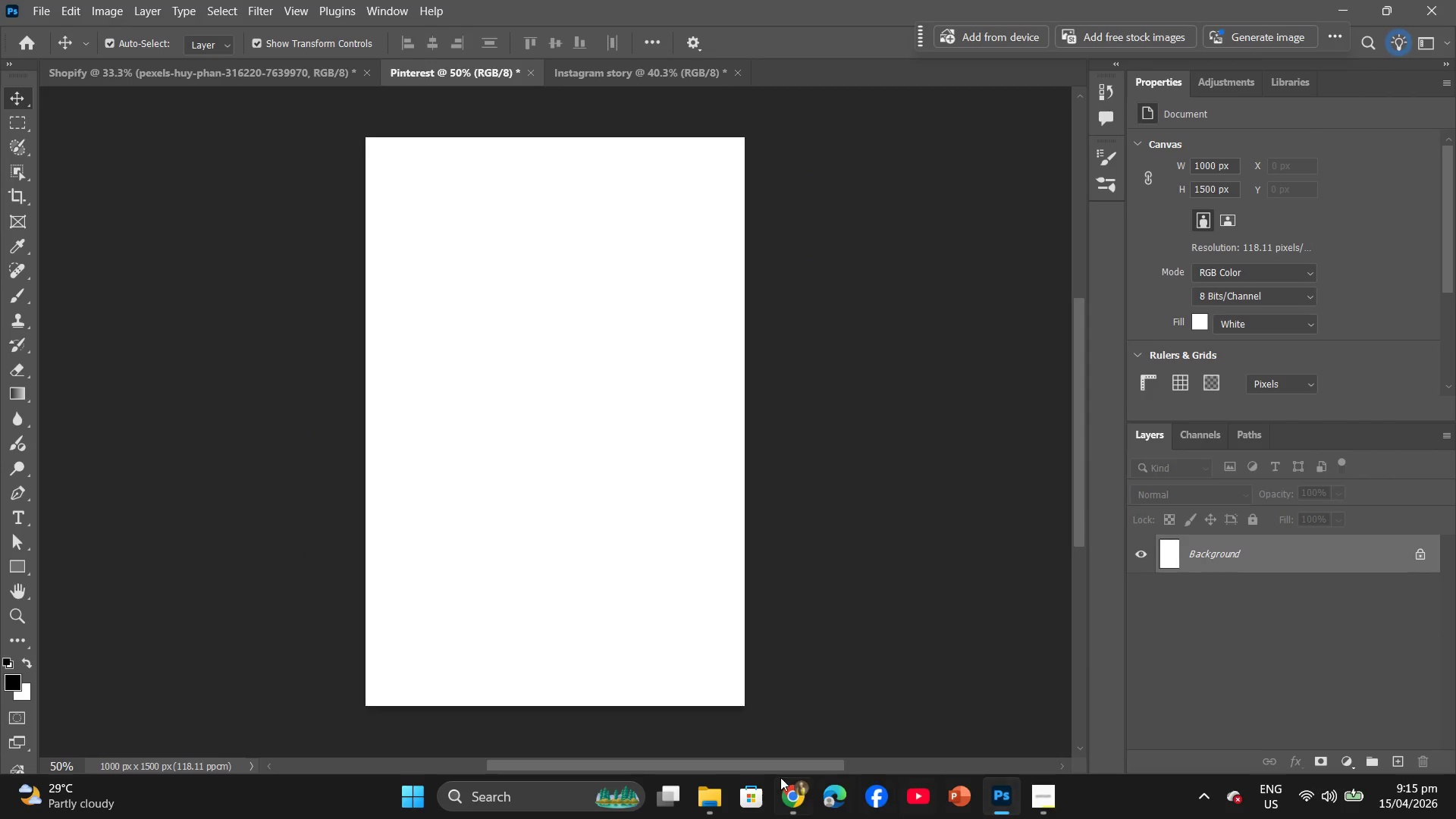 
left_click([790, 788])
 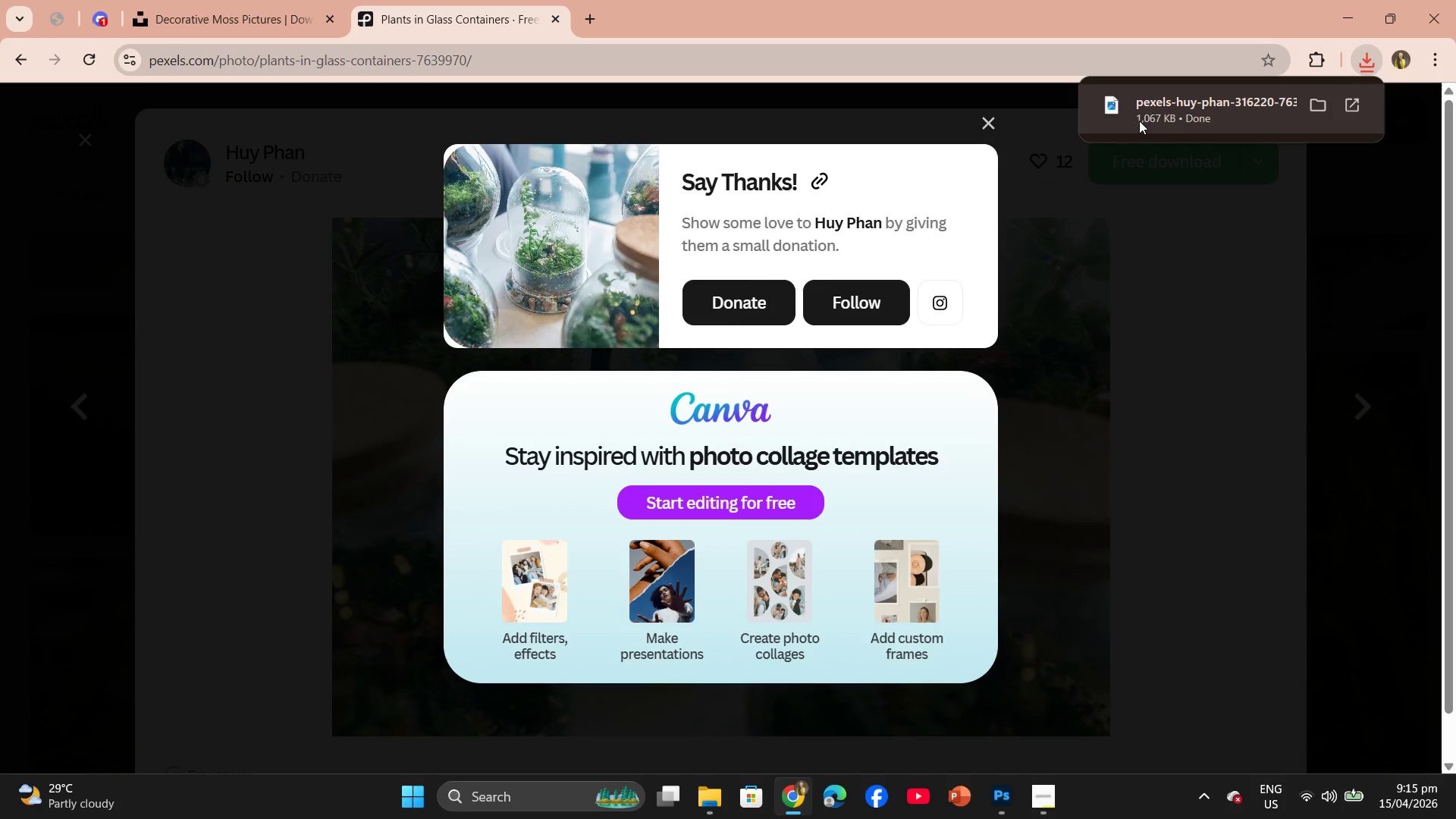 
left_click_drag(start_coordinate=[1152, 104], to_coordinate=[579, 388])
 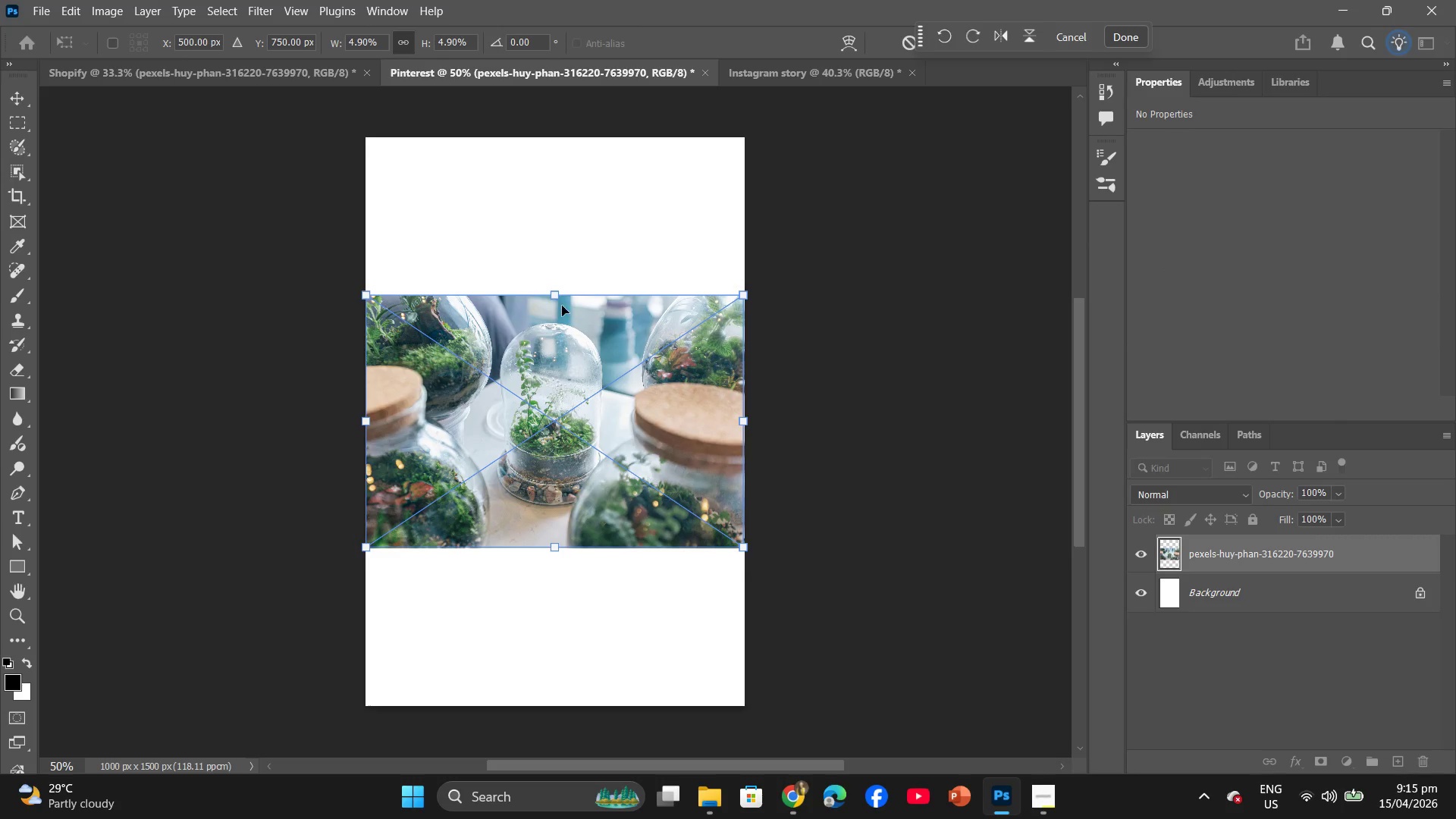 
left_click_drag(start_coordinate=[552, 295], to_coordinate=[554, 137])
 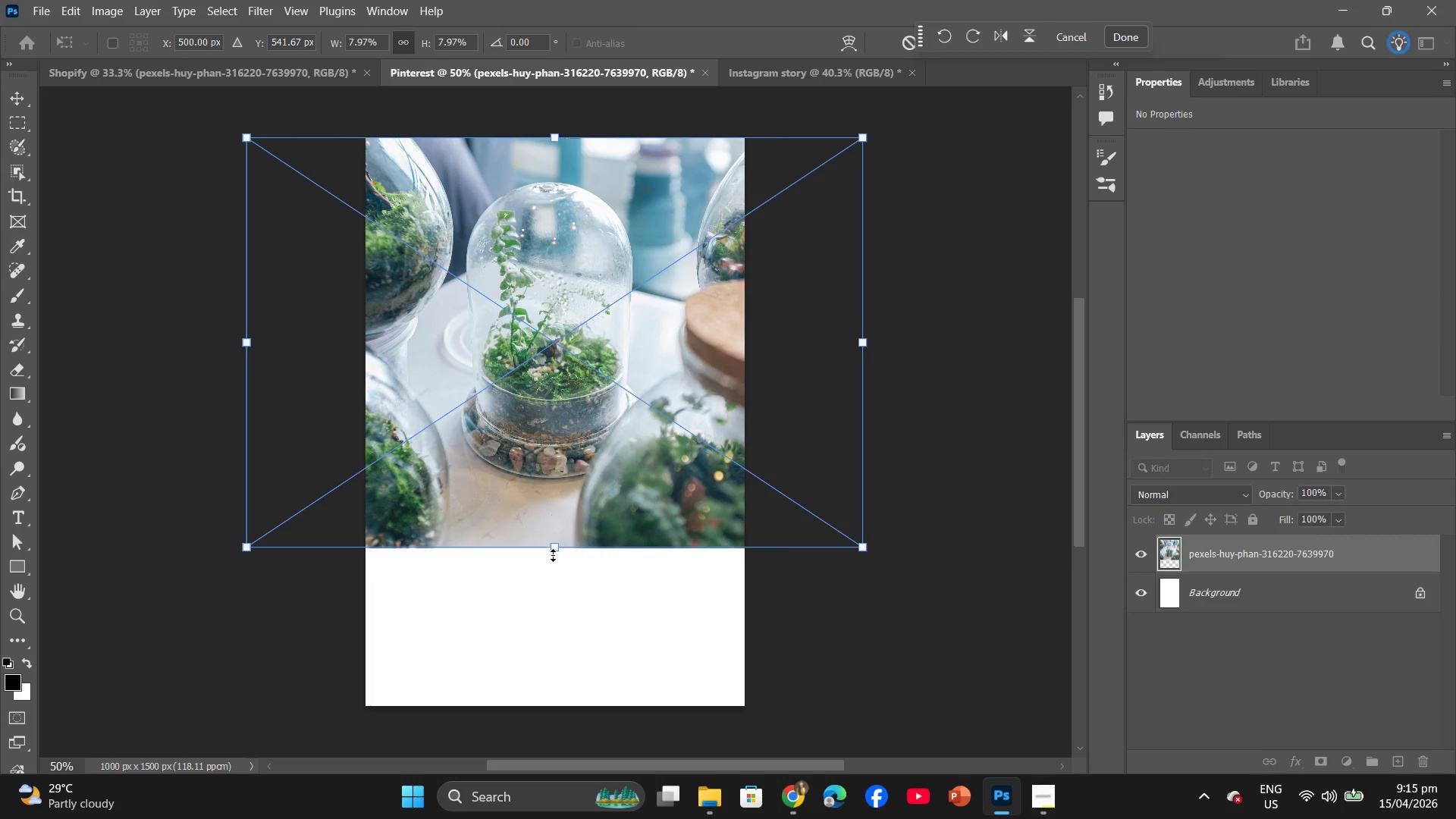 
left_click_drag(start_coordinate=[553, 548], to_coordinate=[563, 705])
 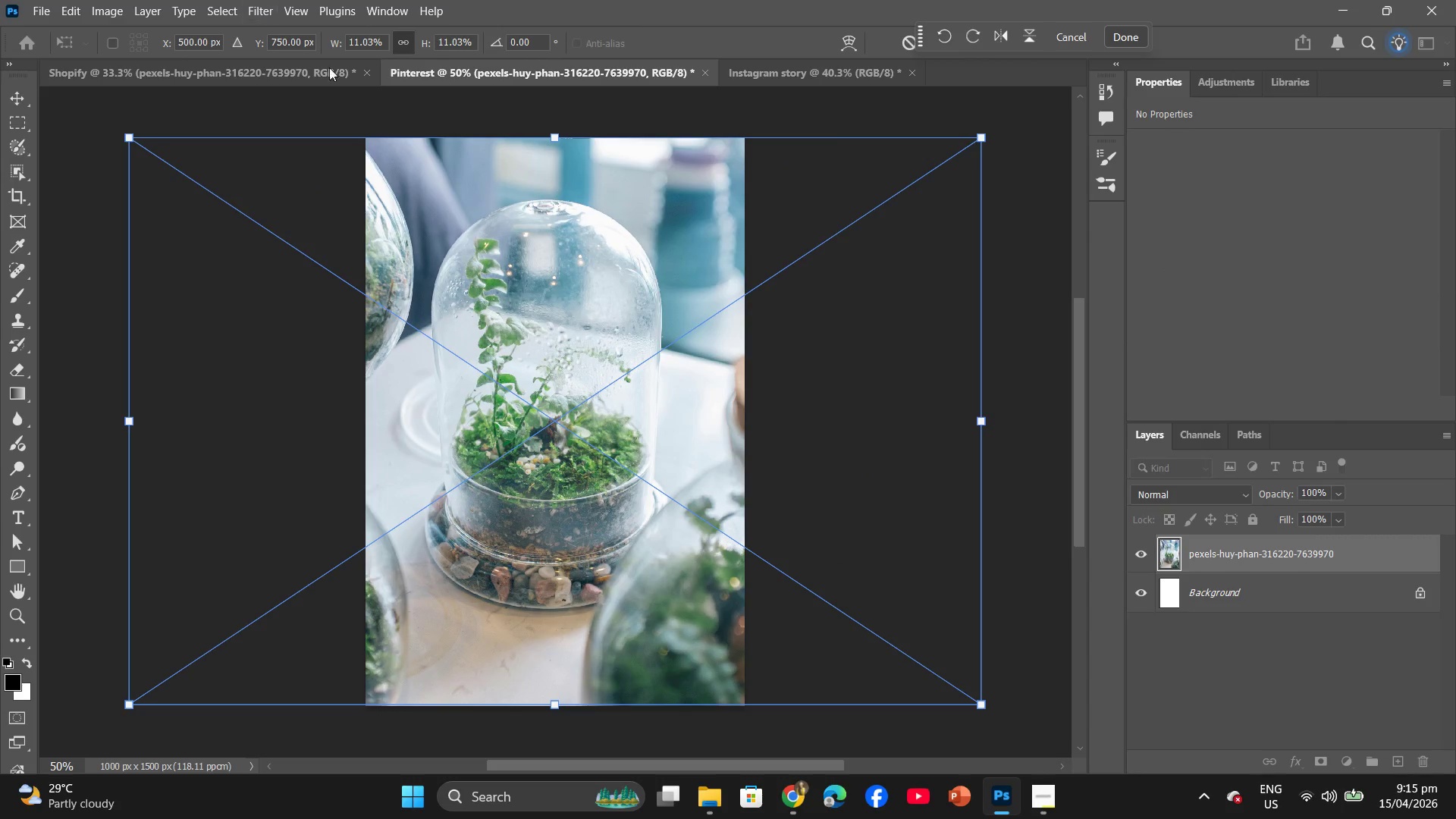 
left_click([1133, 36])
 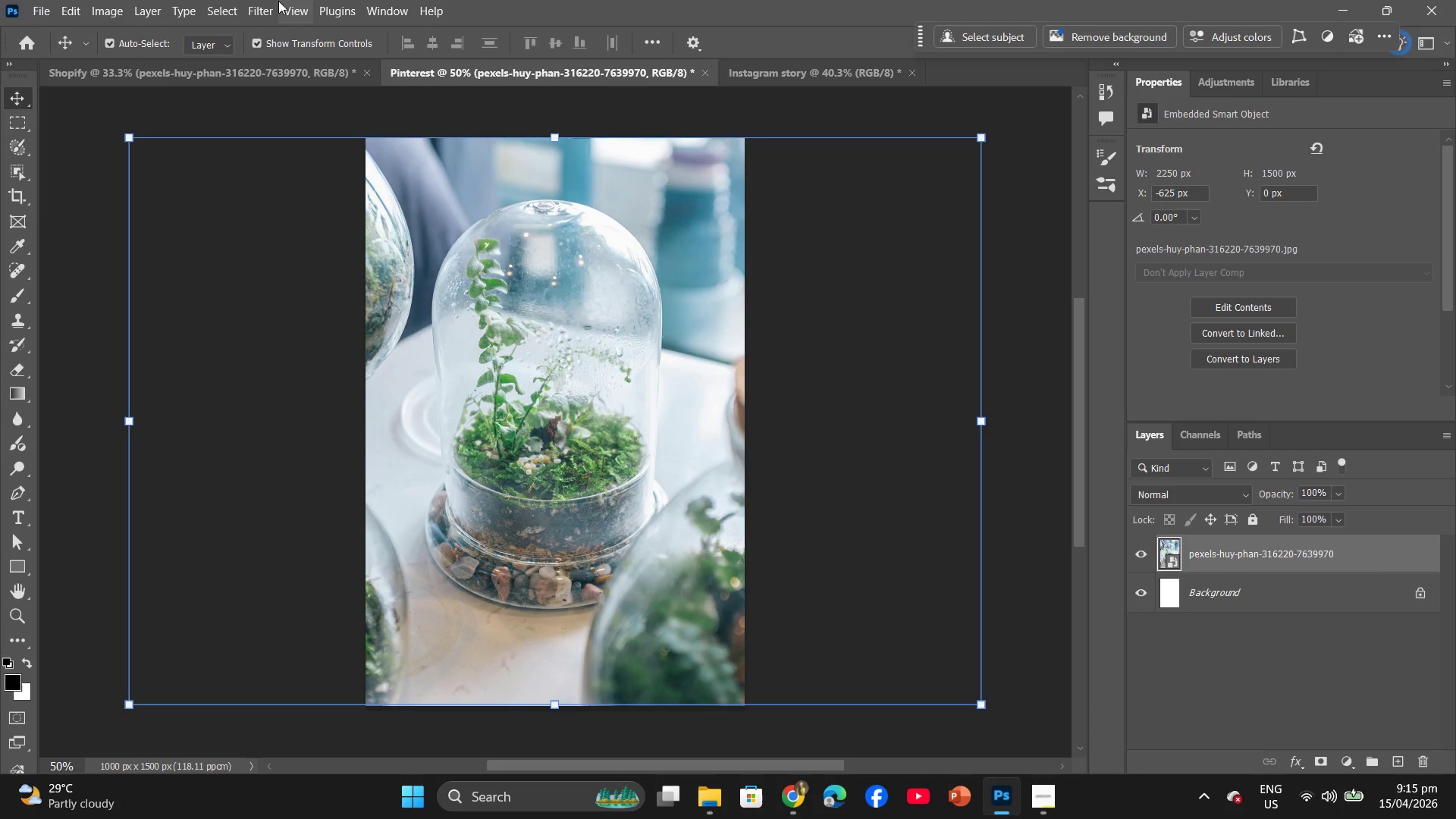 
left_click([275, 1])
 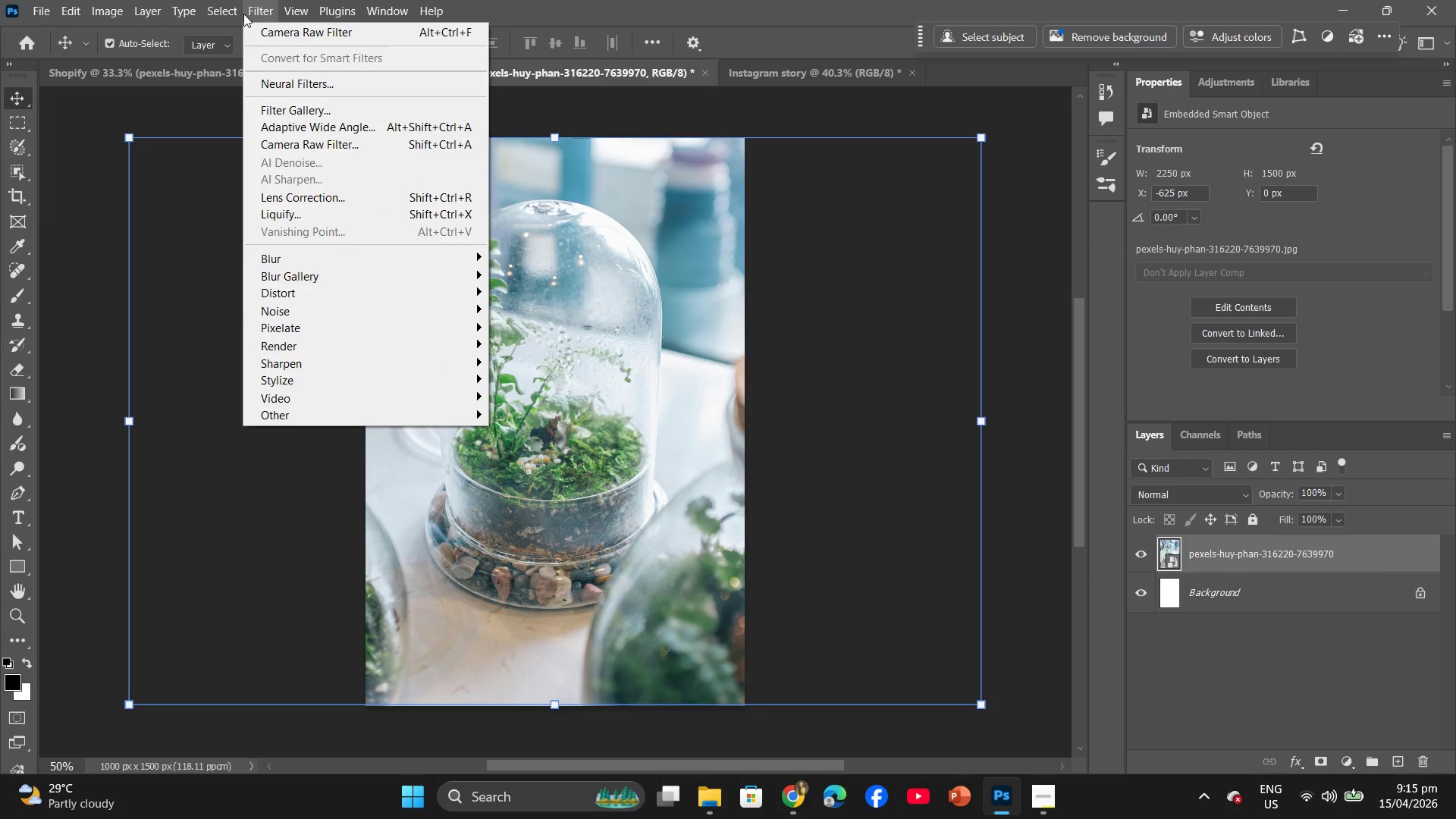 
left_click([278, 30])
 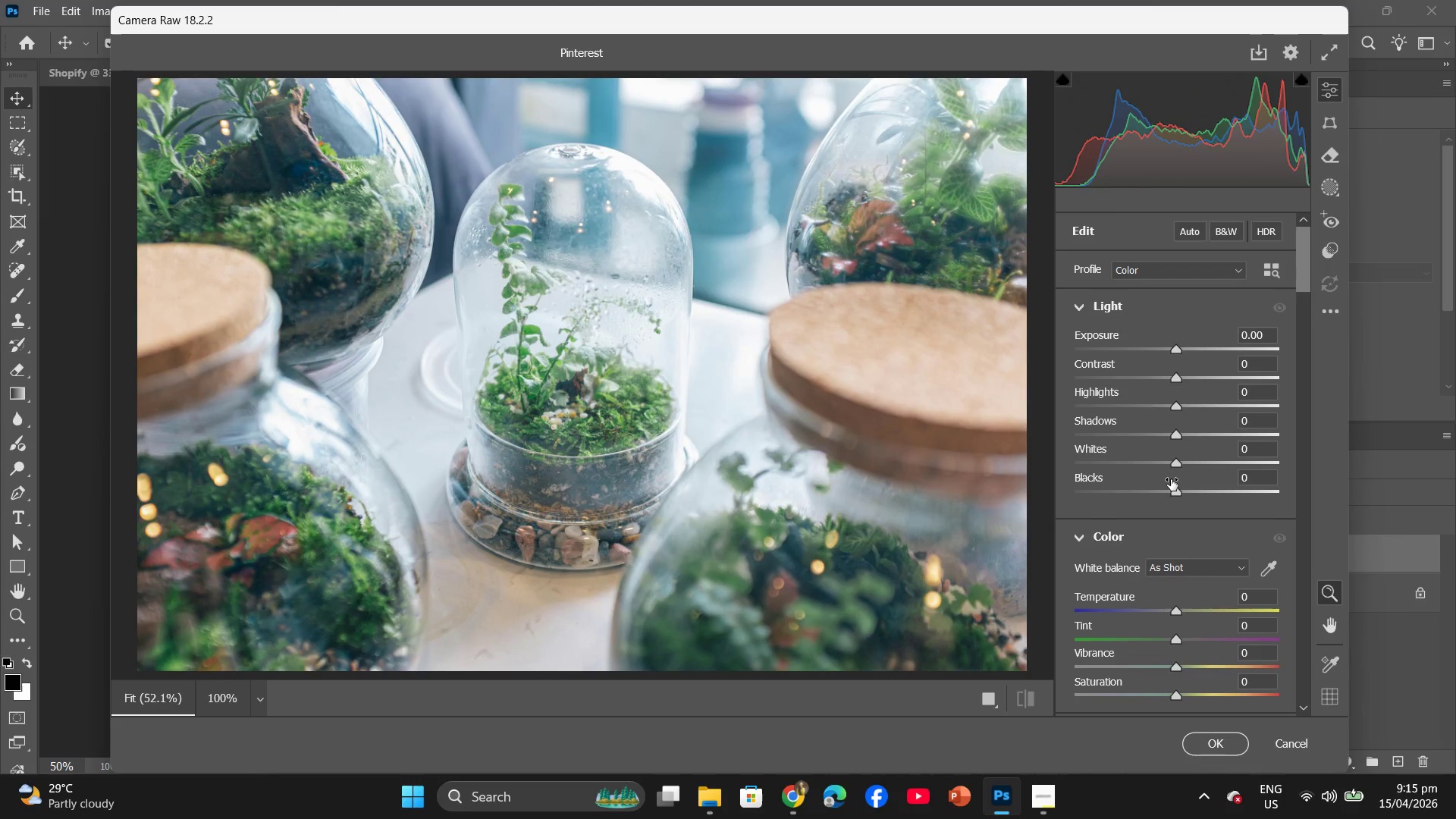 
scroll: coordinate [1171, 475], scroll_direction: down, amount: 3.0
 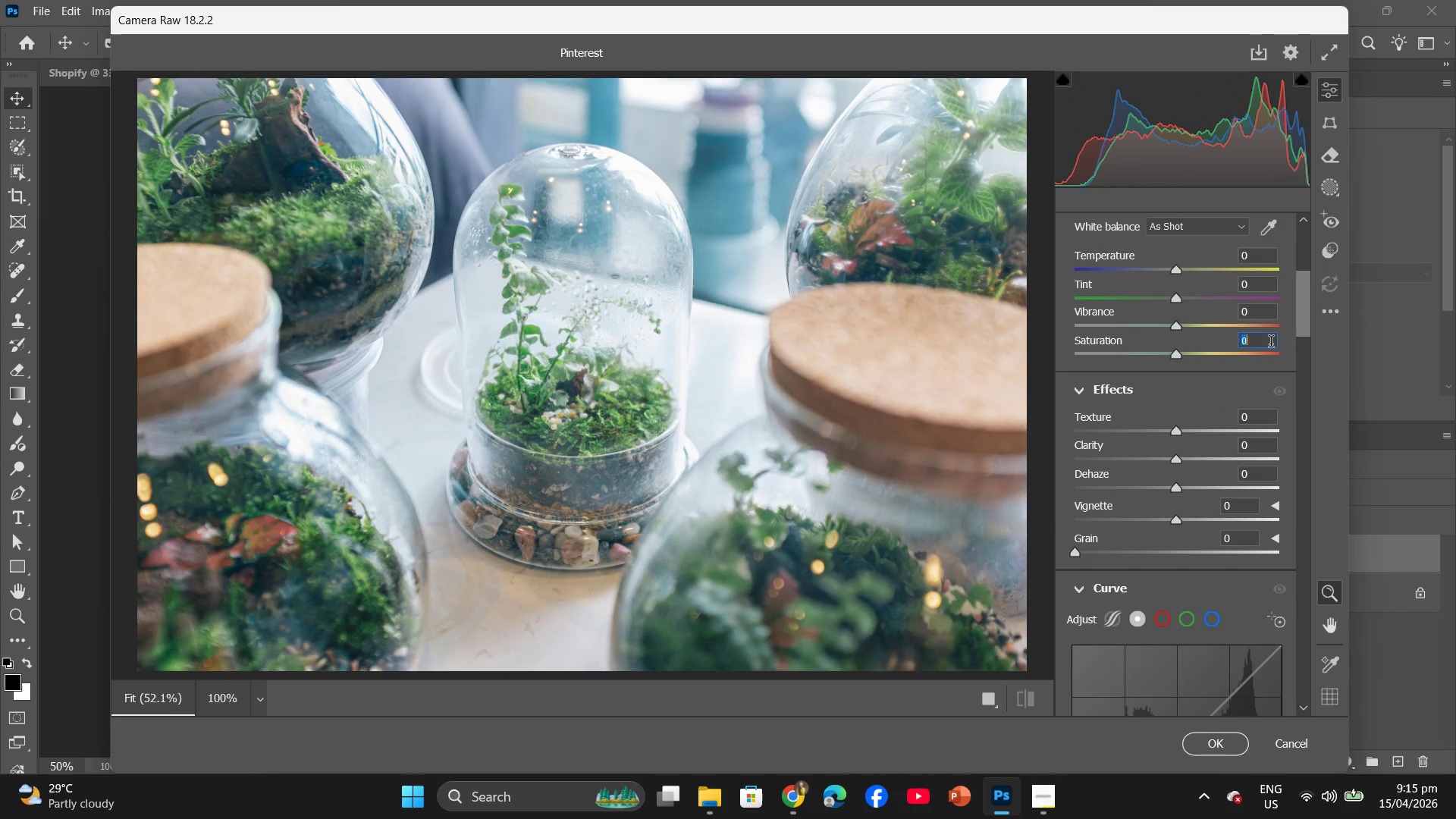 
key(5)
 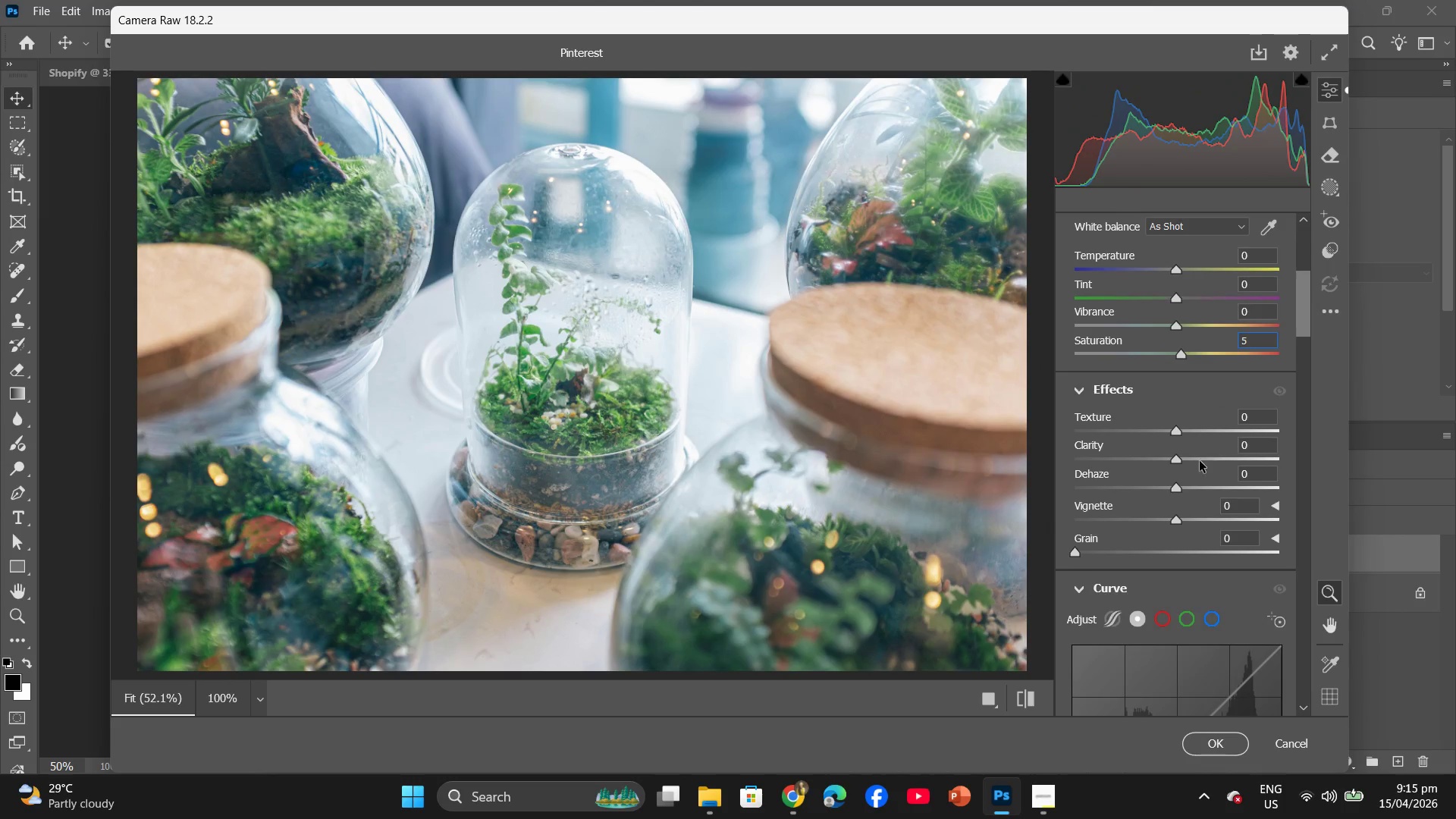 
scroll: coordinate [1138, 431], scroll_direction: down, amount: 17.0
 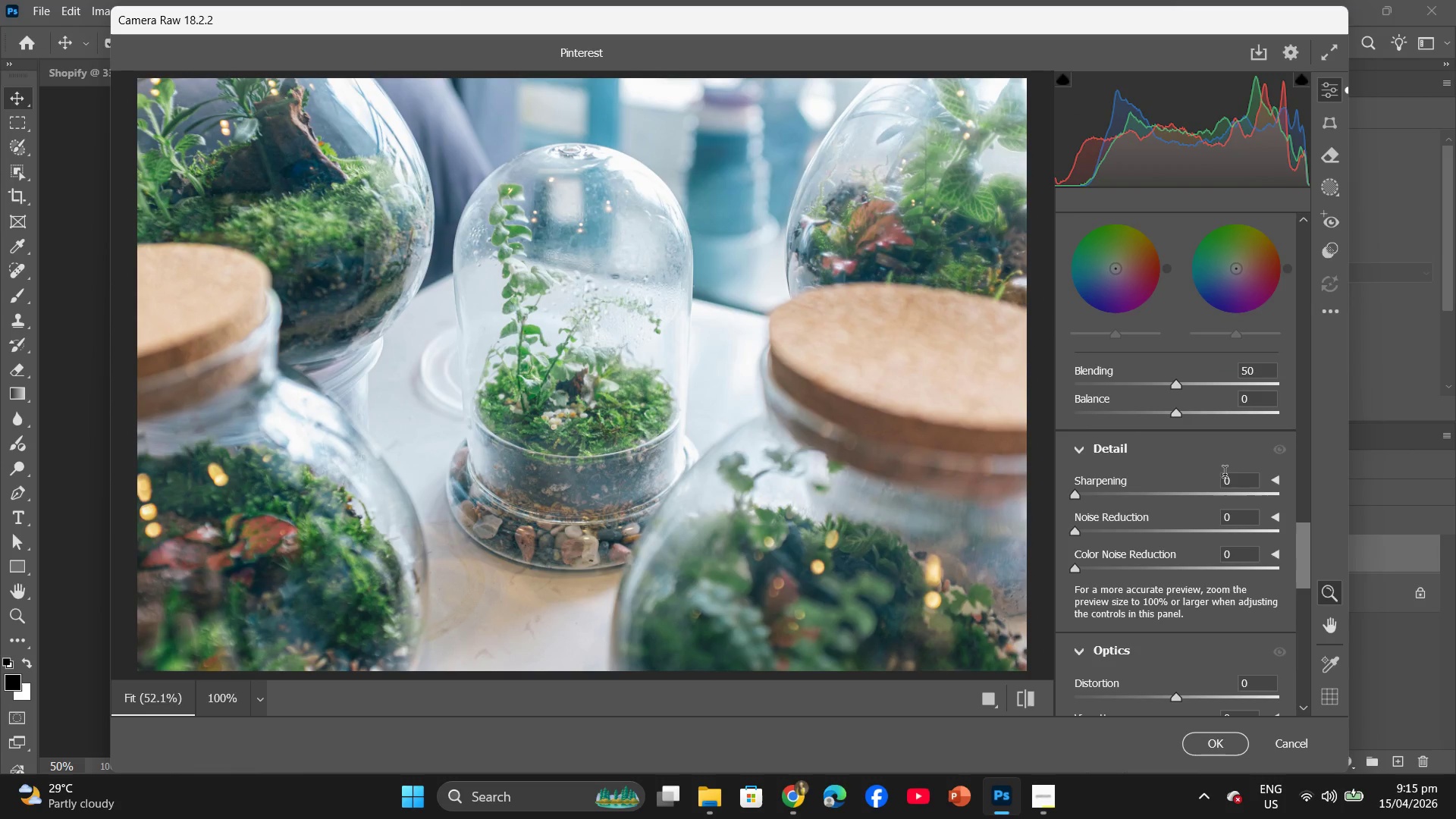 
left_click([1226, 475])
 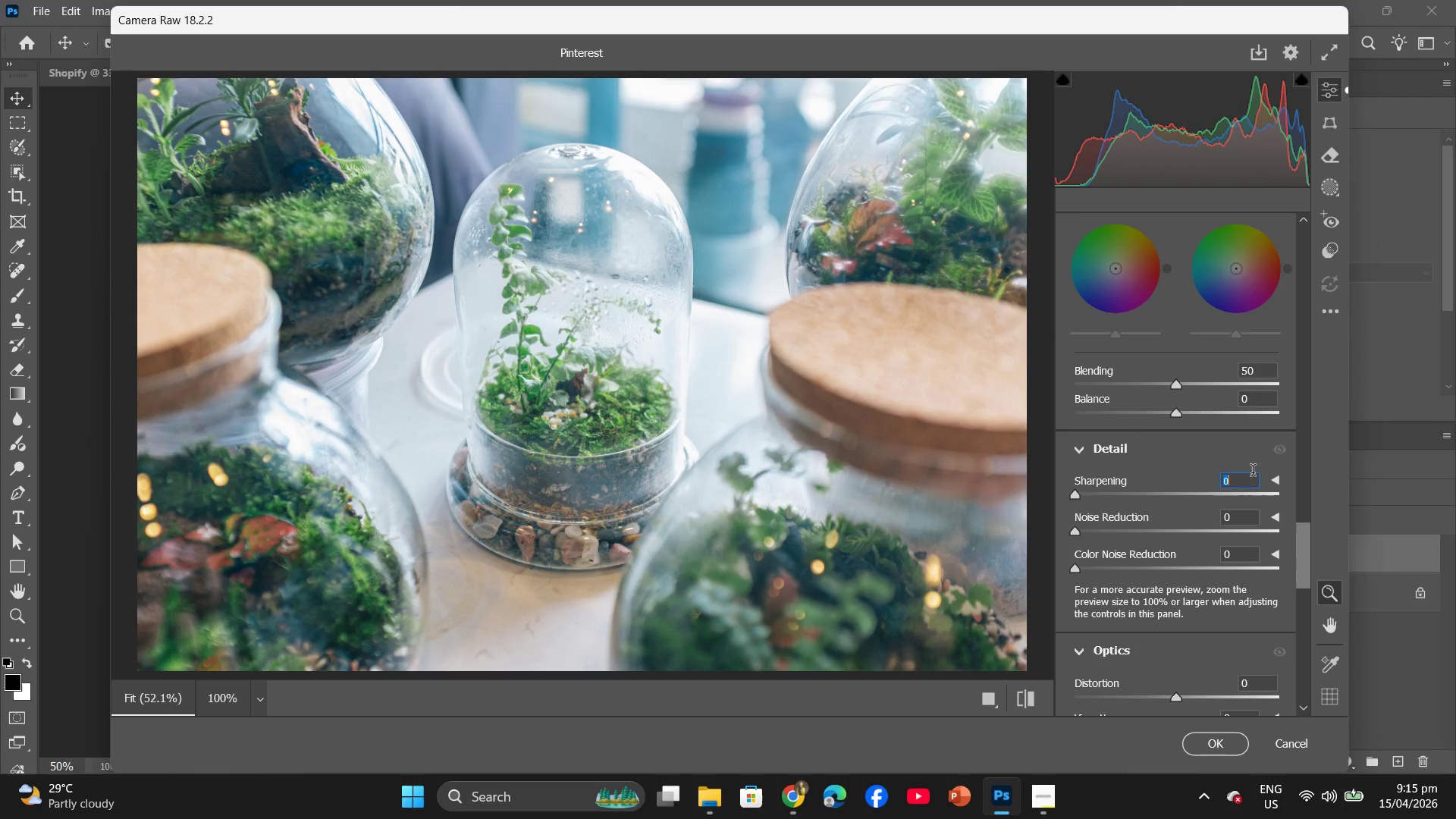 
key(5)
 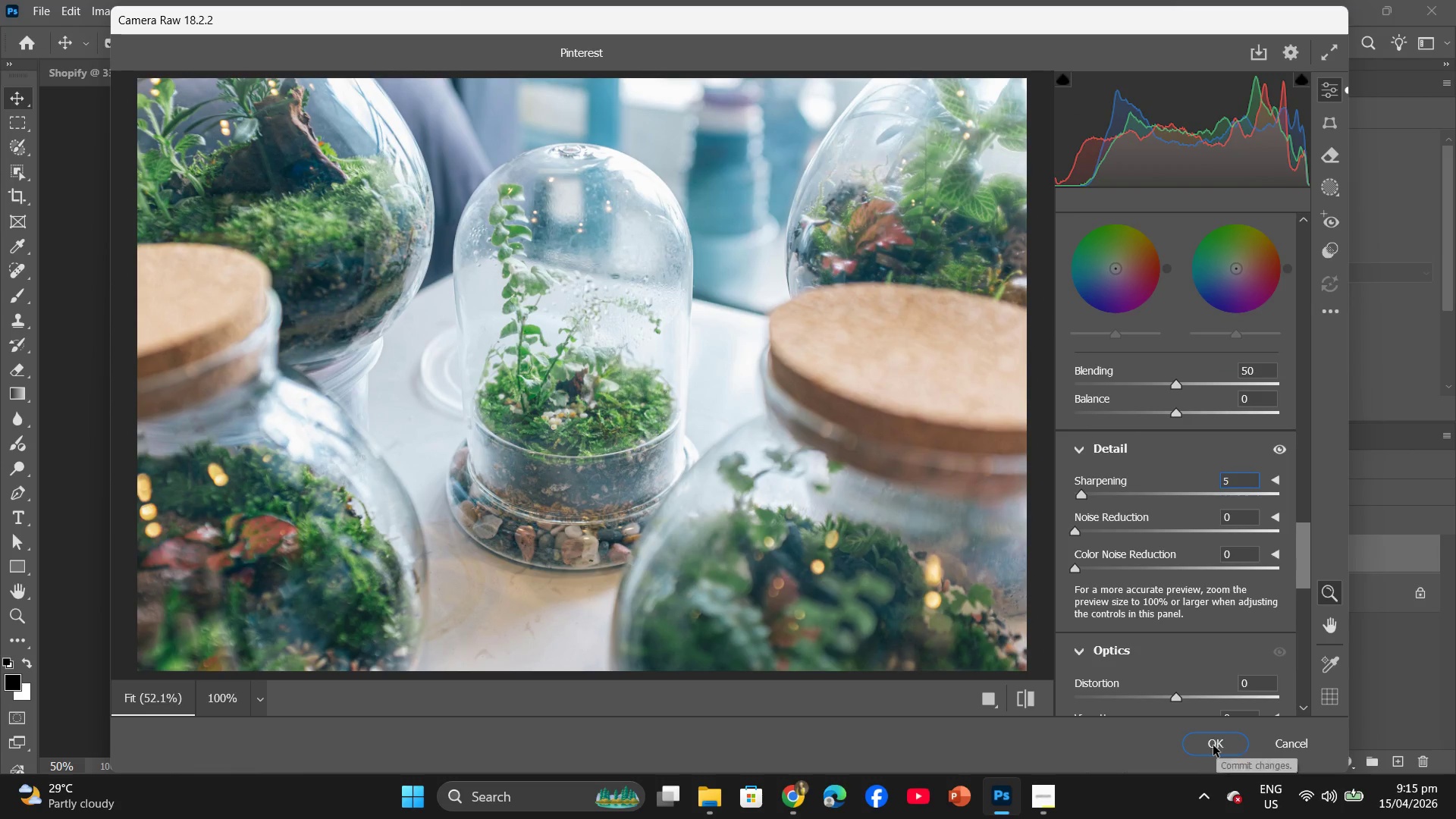 
left_click([1213, 747])
 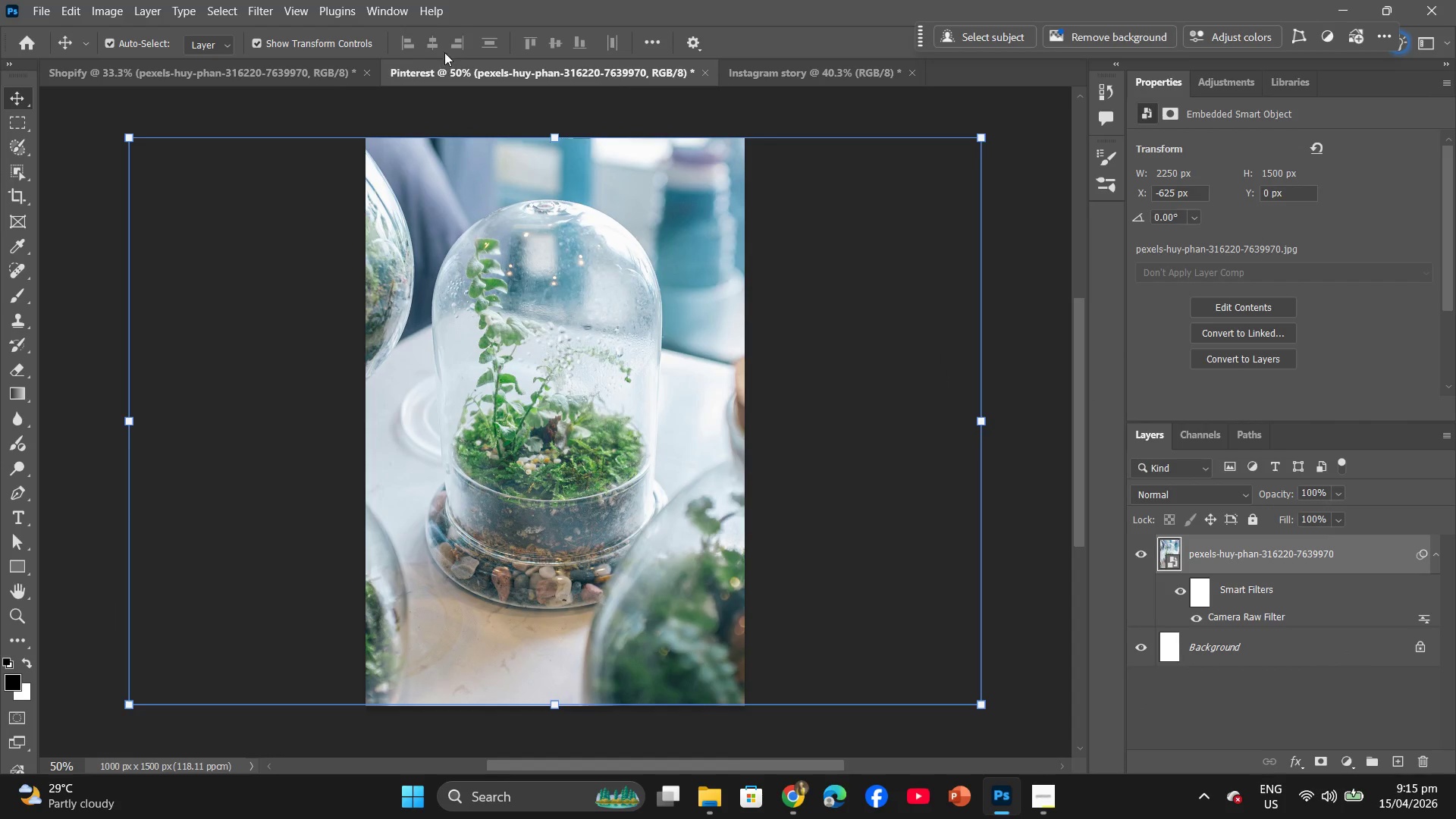 
left_click([746, 80])
 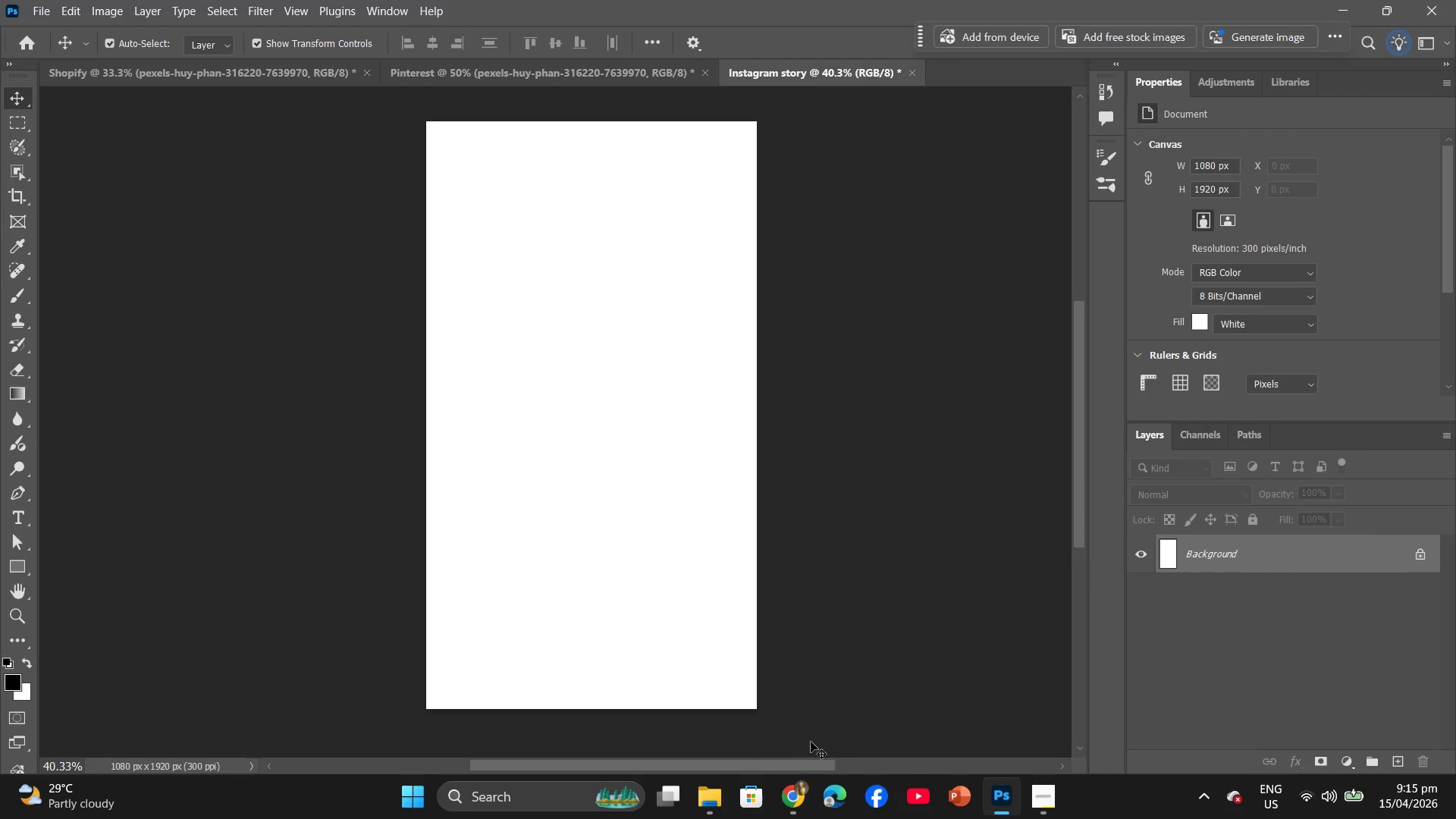 
left_click([791, 788])
 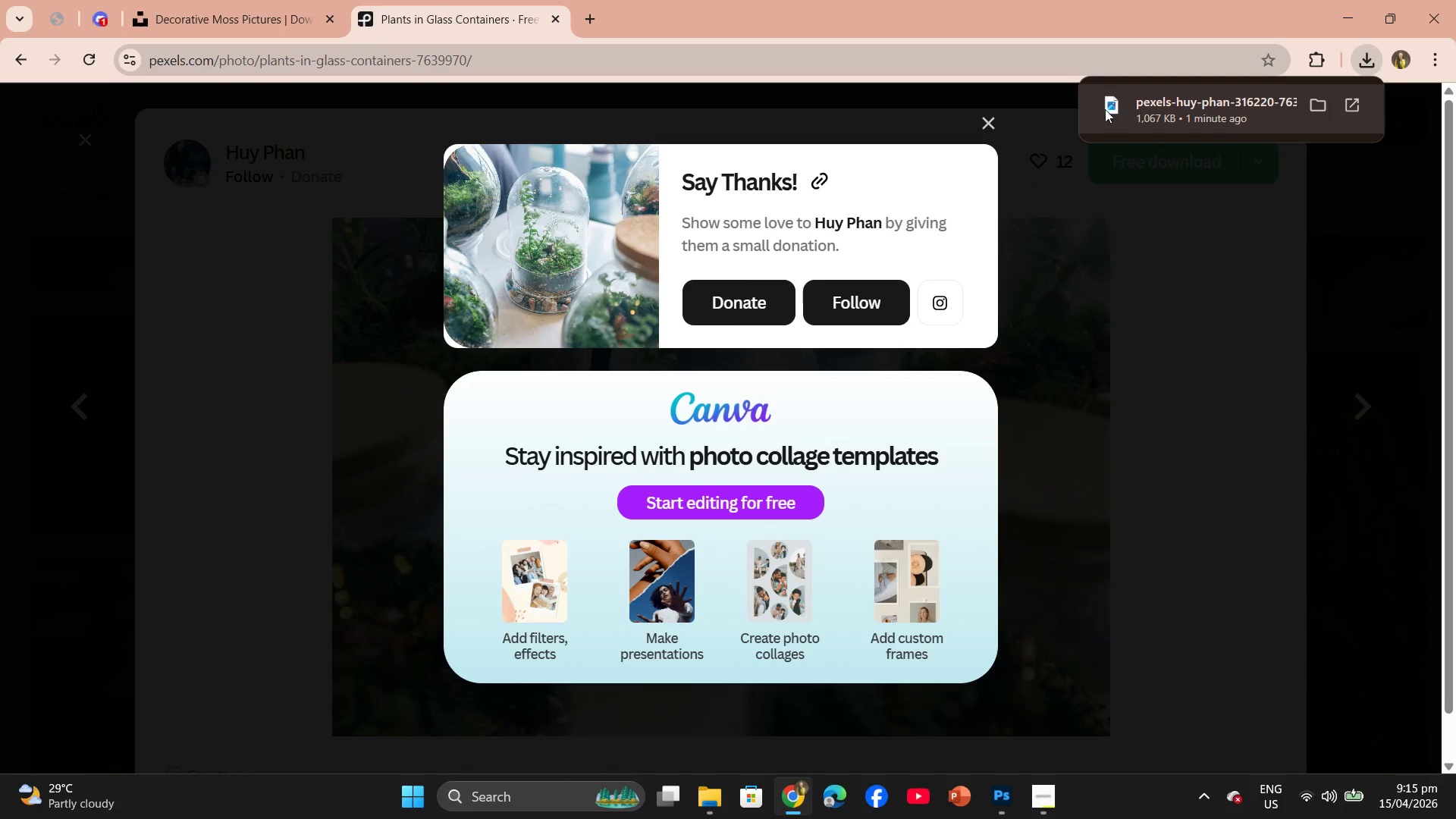 
left_click_drag(start_coordinate=[1120, 99], to_coordinate=[570, 485])
 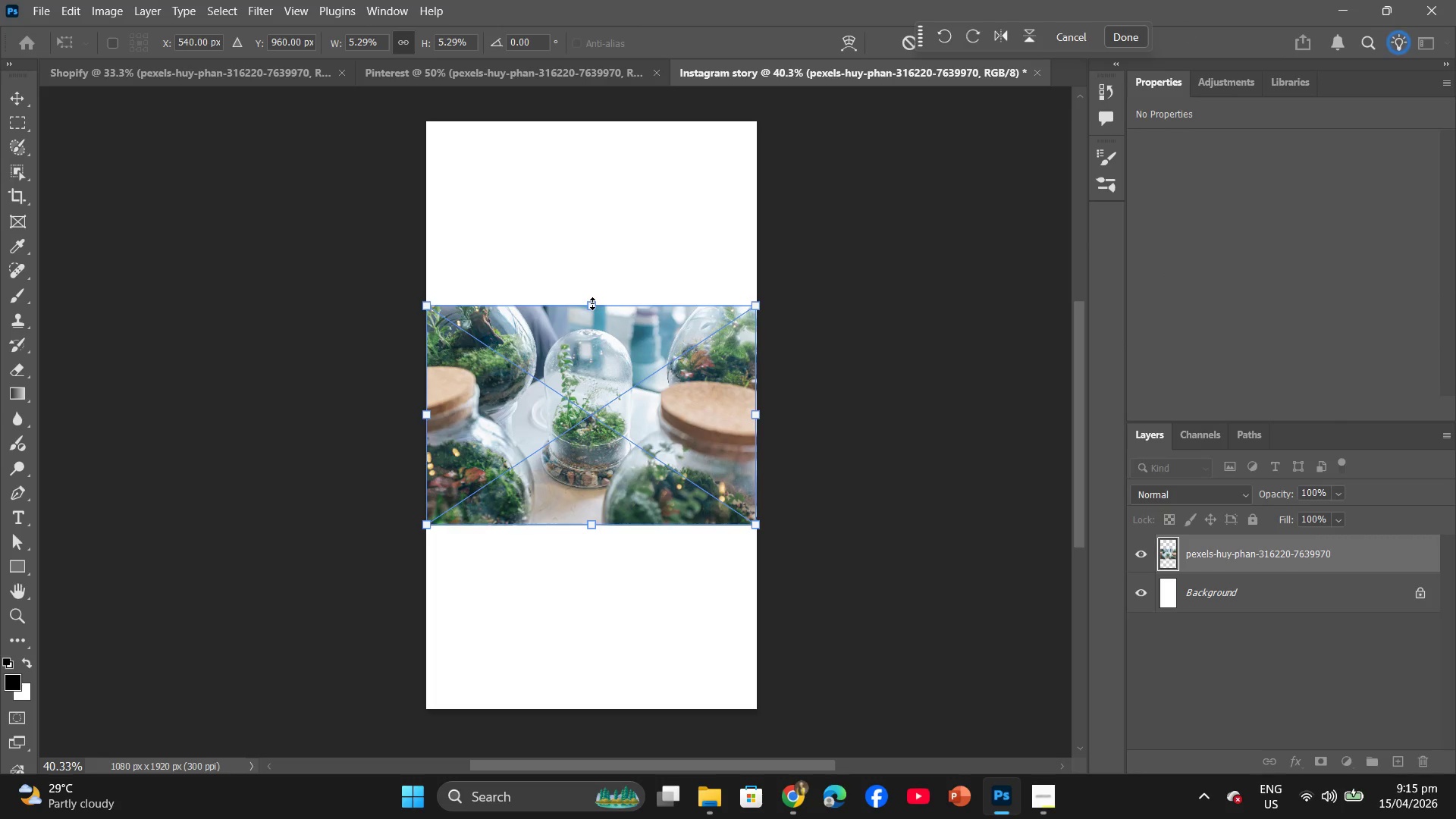 
left_click_drag(start_coordinate=[592, 303], to_coordinate=[614, 124])
 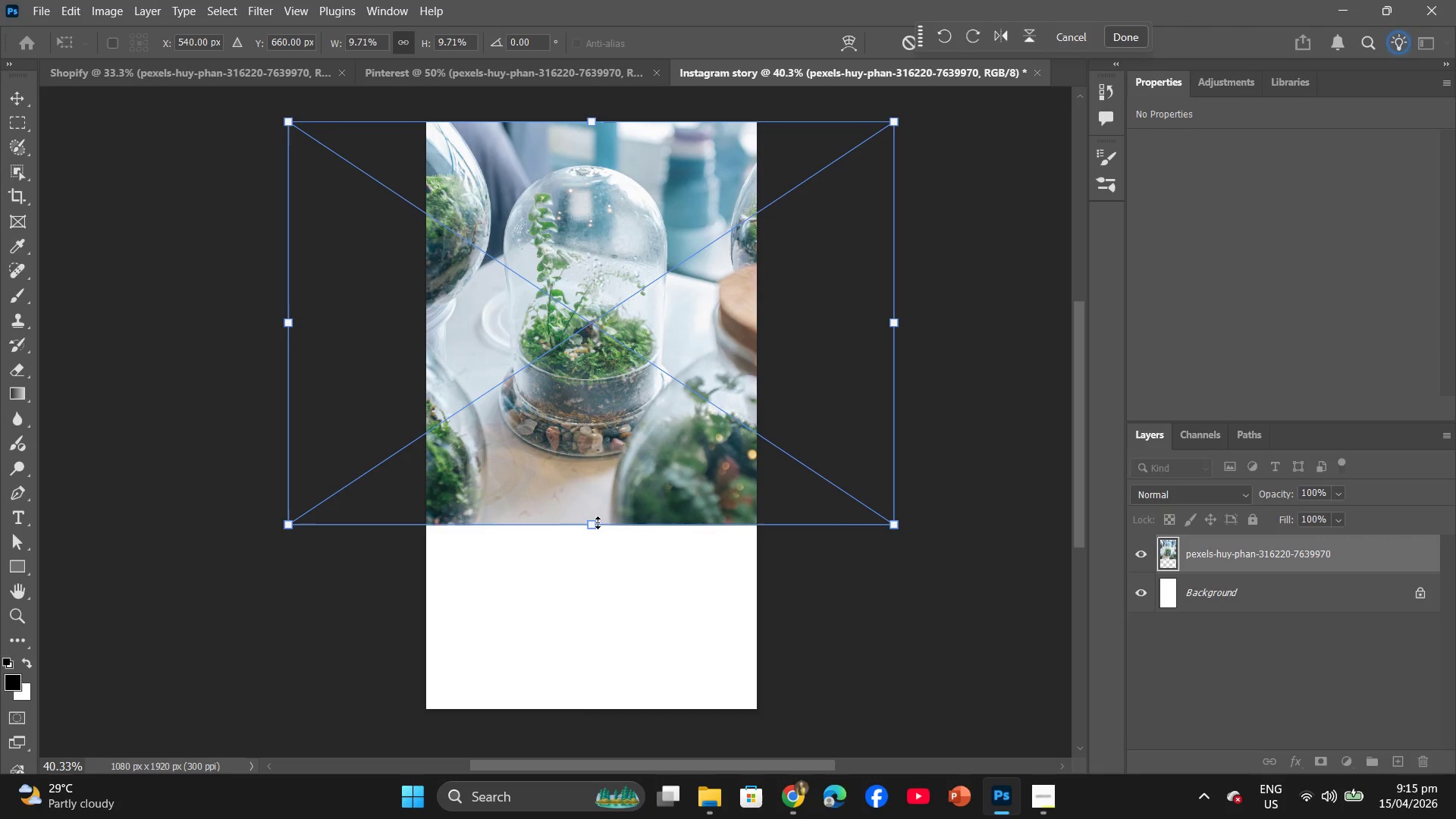 
left_click_drag(start_coordinate=[588, 525], to_coordinate=[613, 709])
 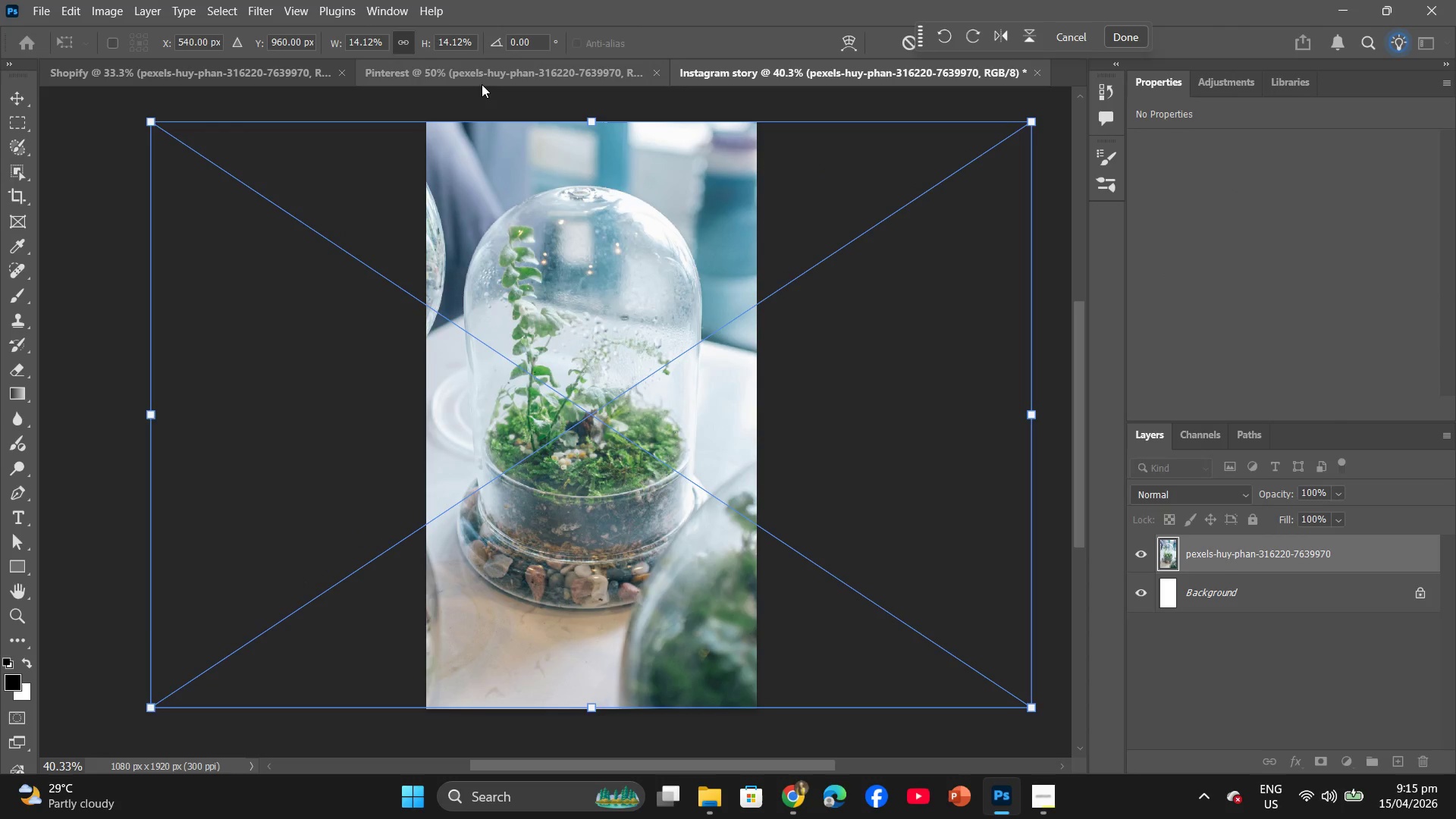 
left_click([485, 80])
 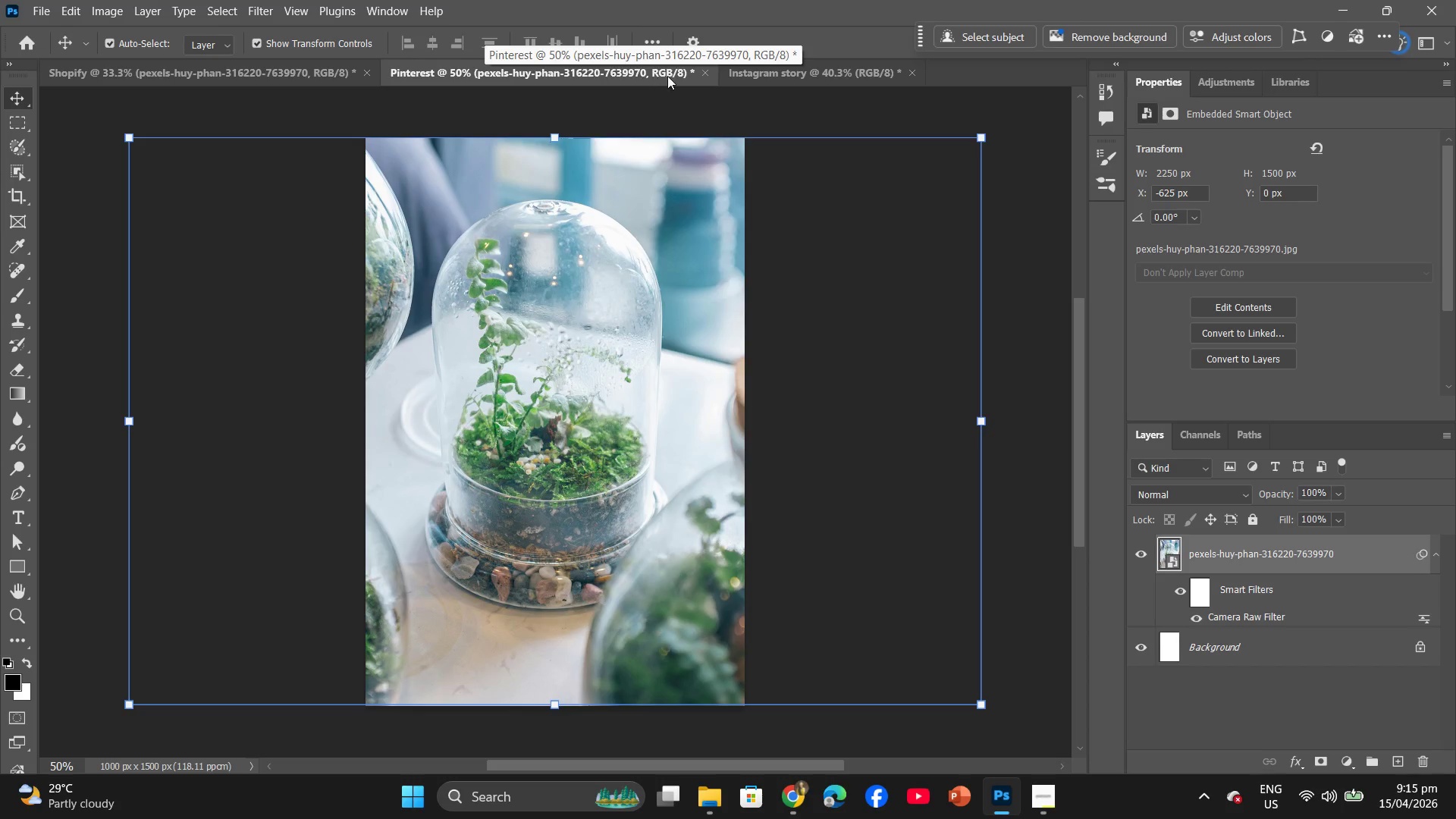 
left_click([752, 69])
 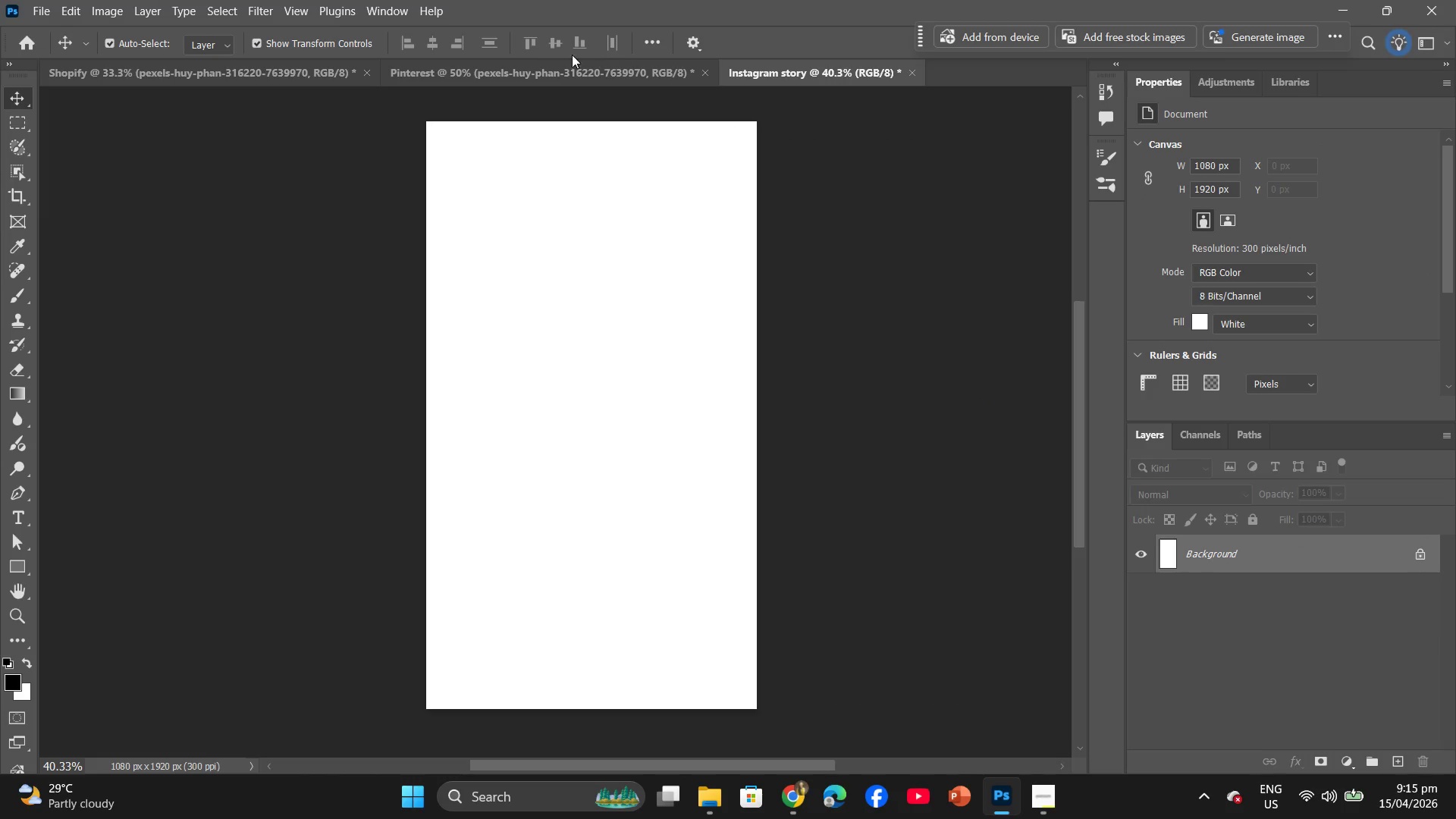 
left_click([530, 71])
 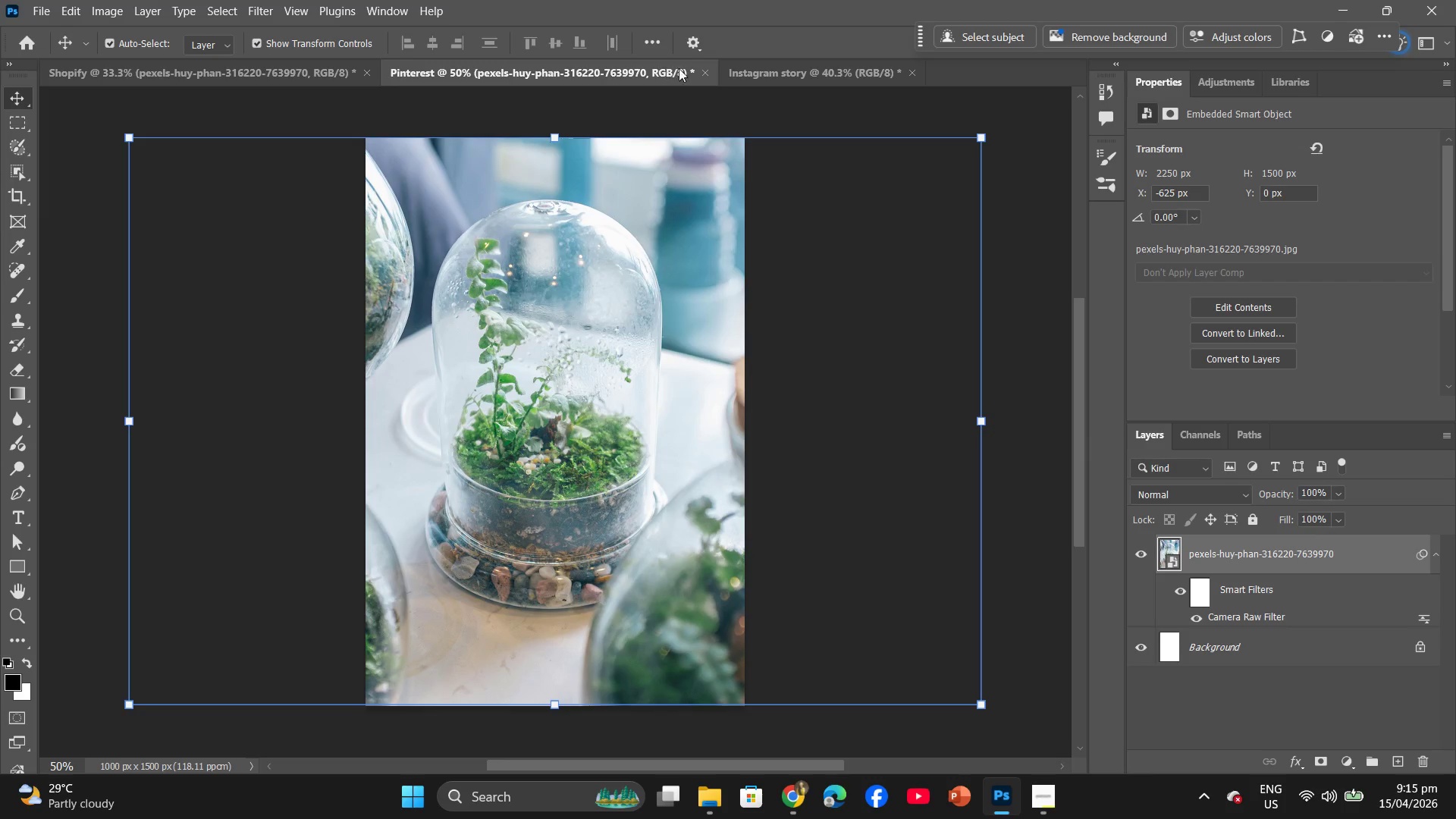 
left_click([746, 75])
 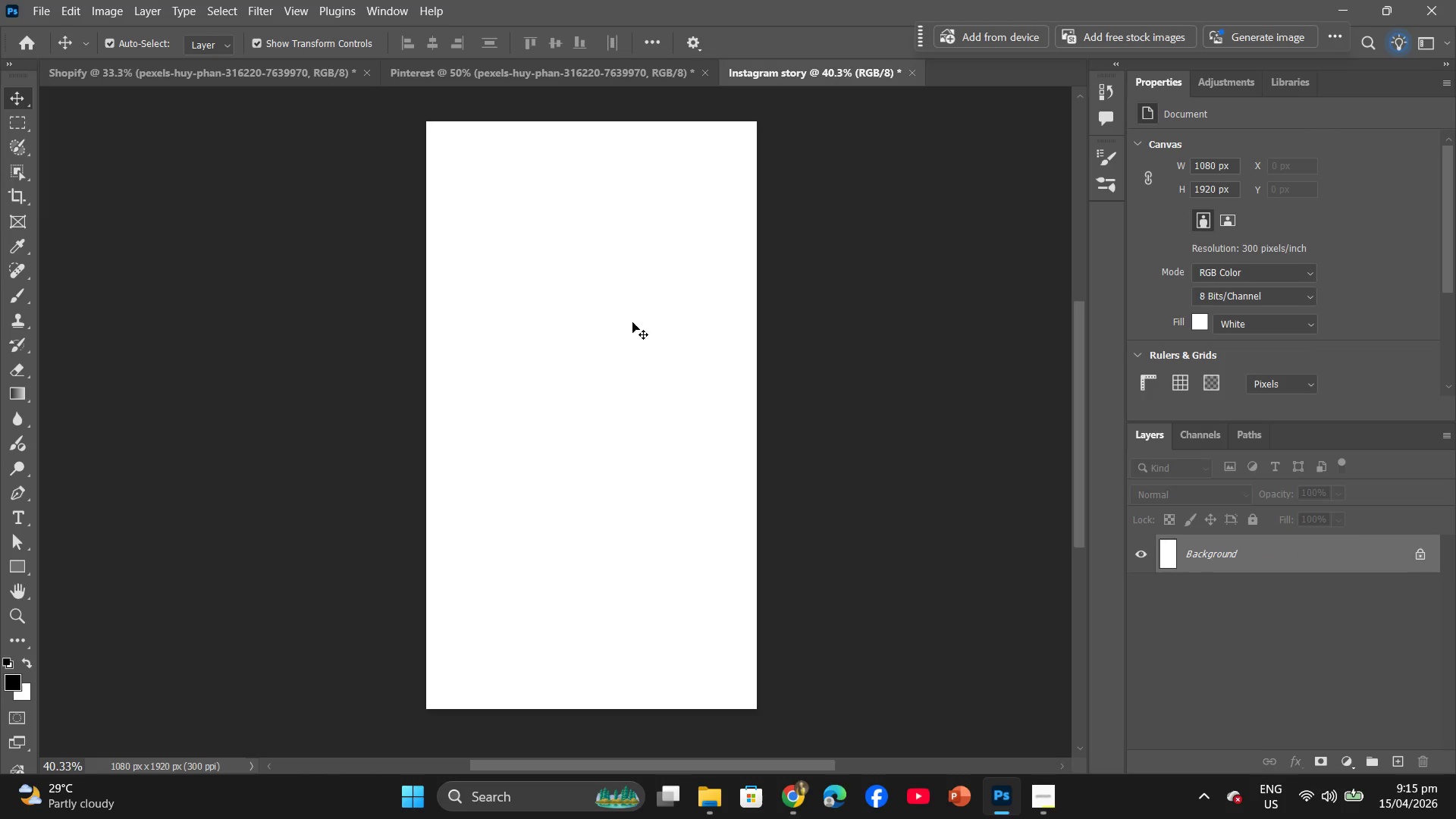 
left_click([637, 367])
 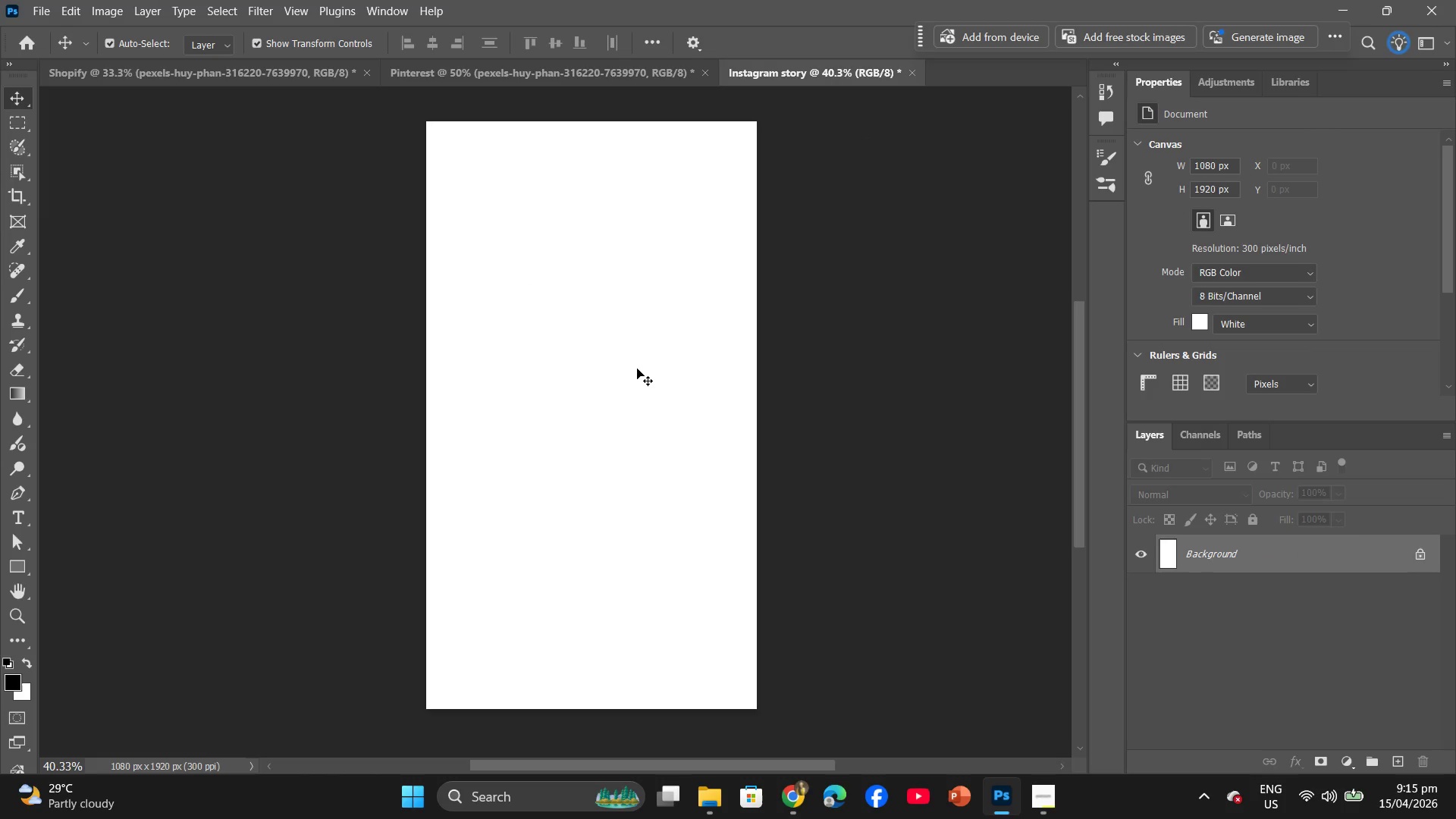 
key(Control+Z)
 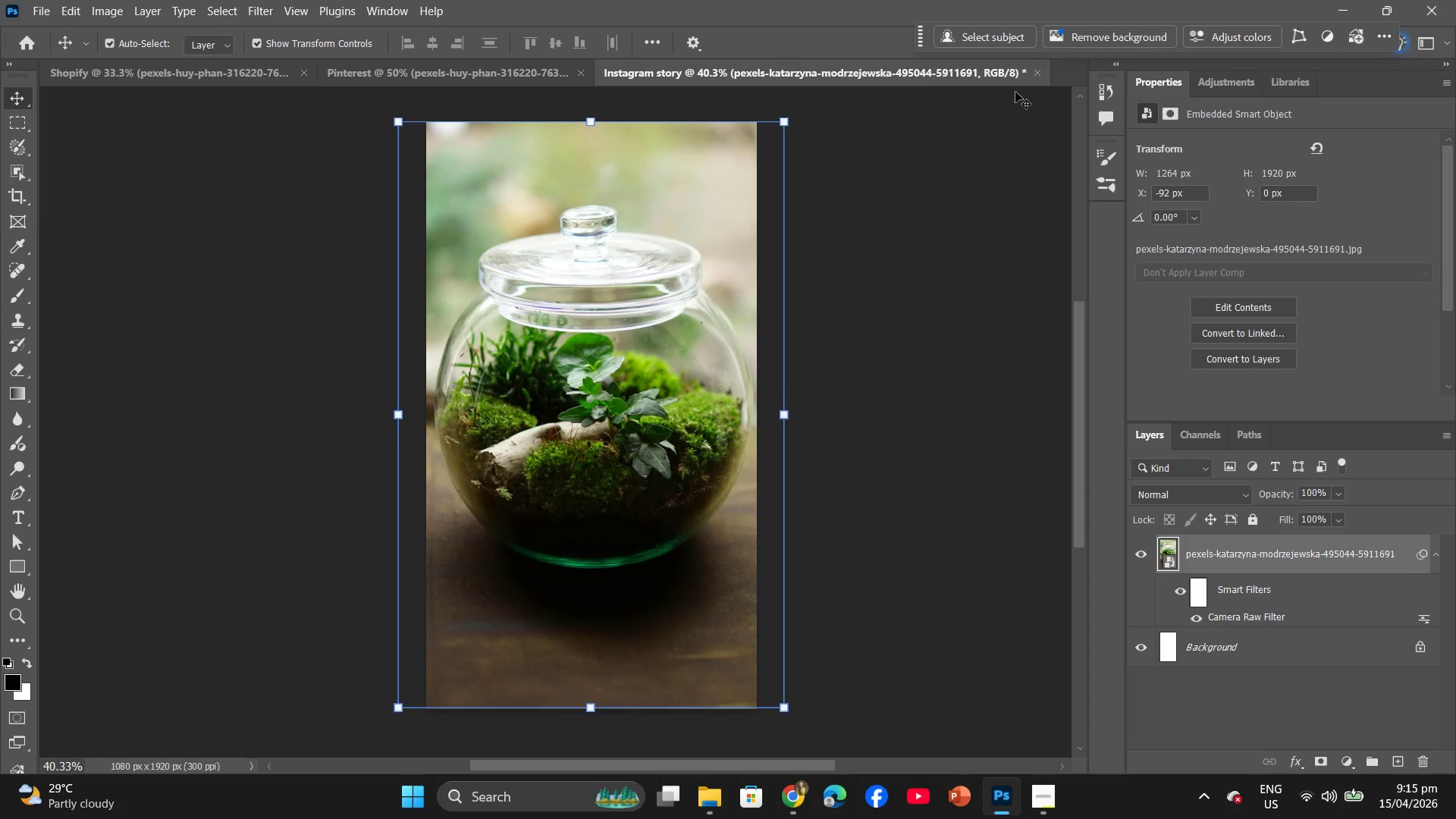 
wait(5.17)
 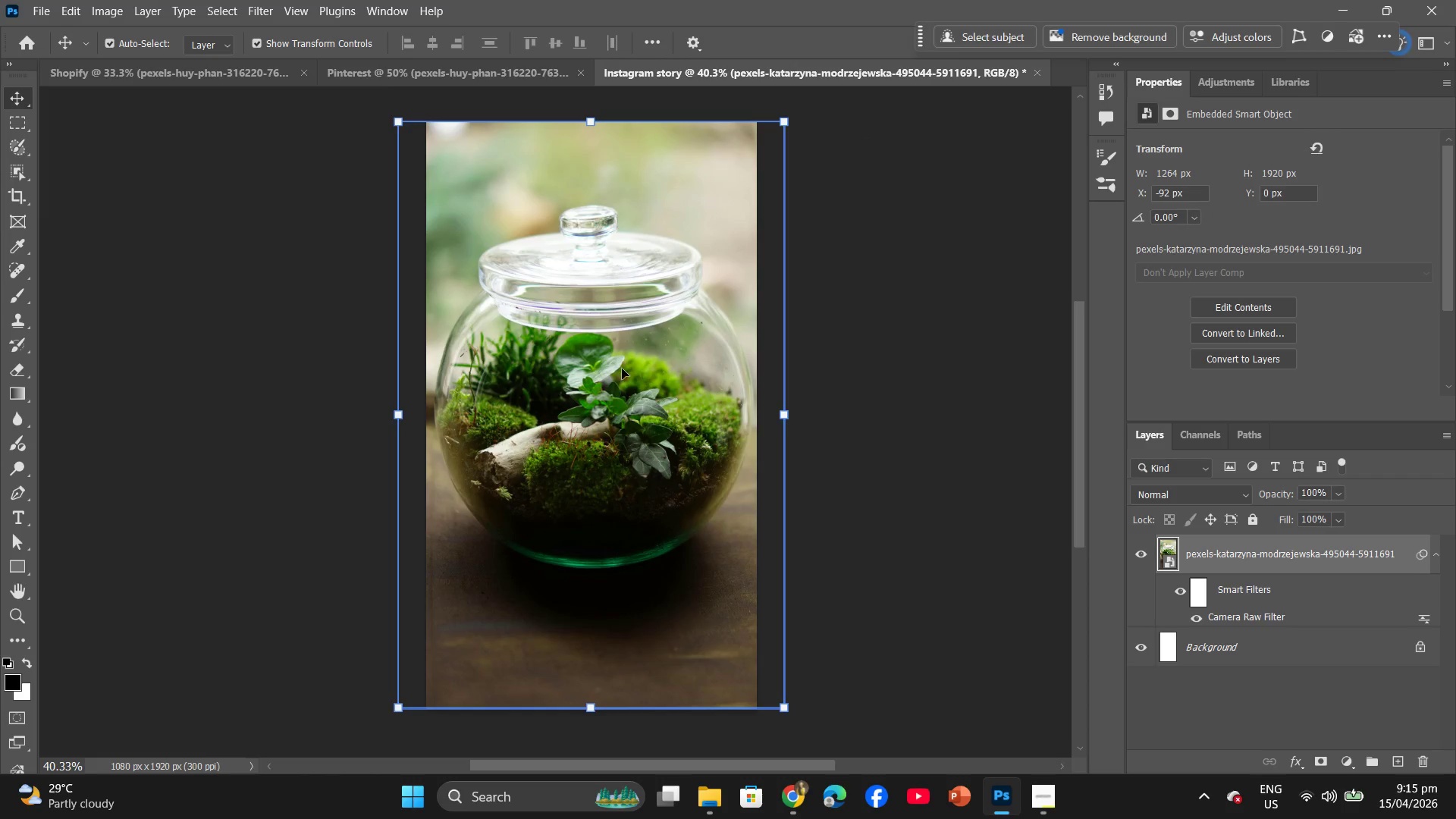 
right_click([1192, 554])
 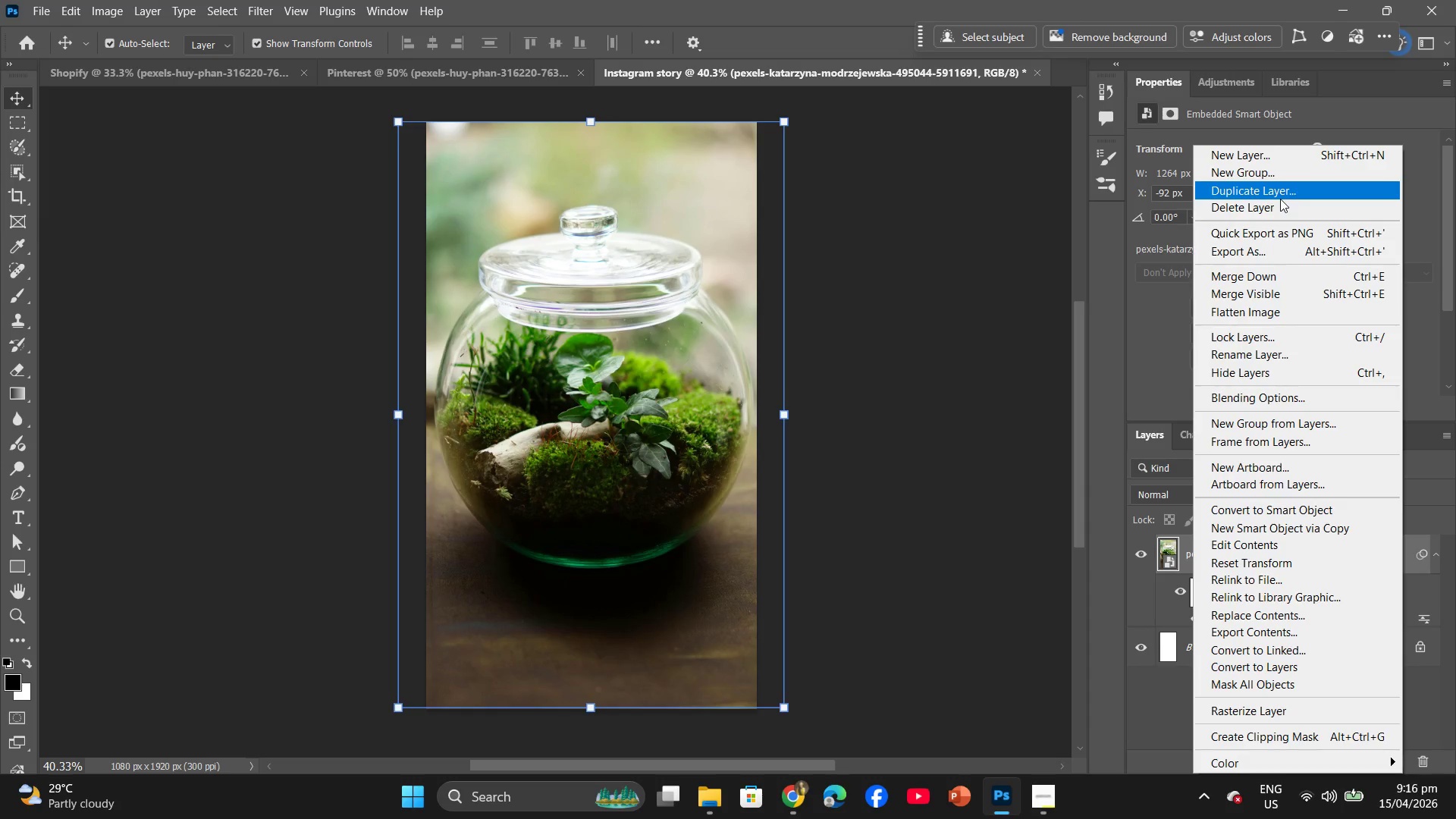 
left_click([1274, 209])
 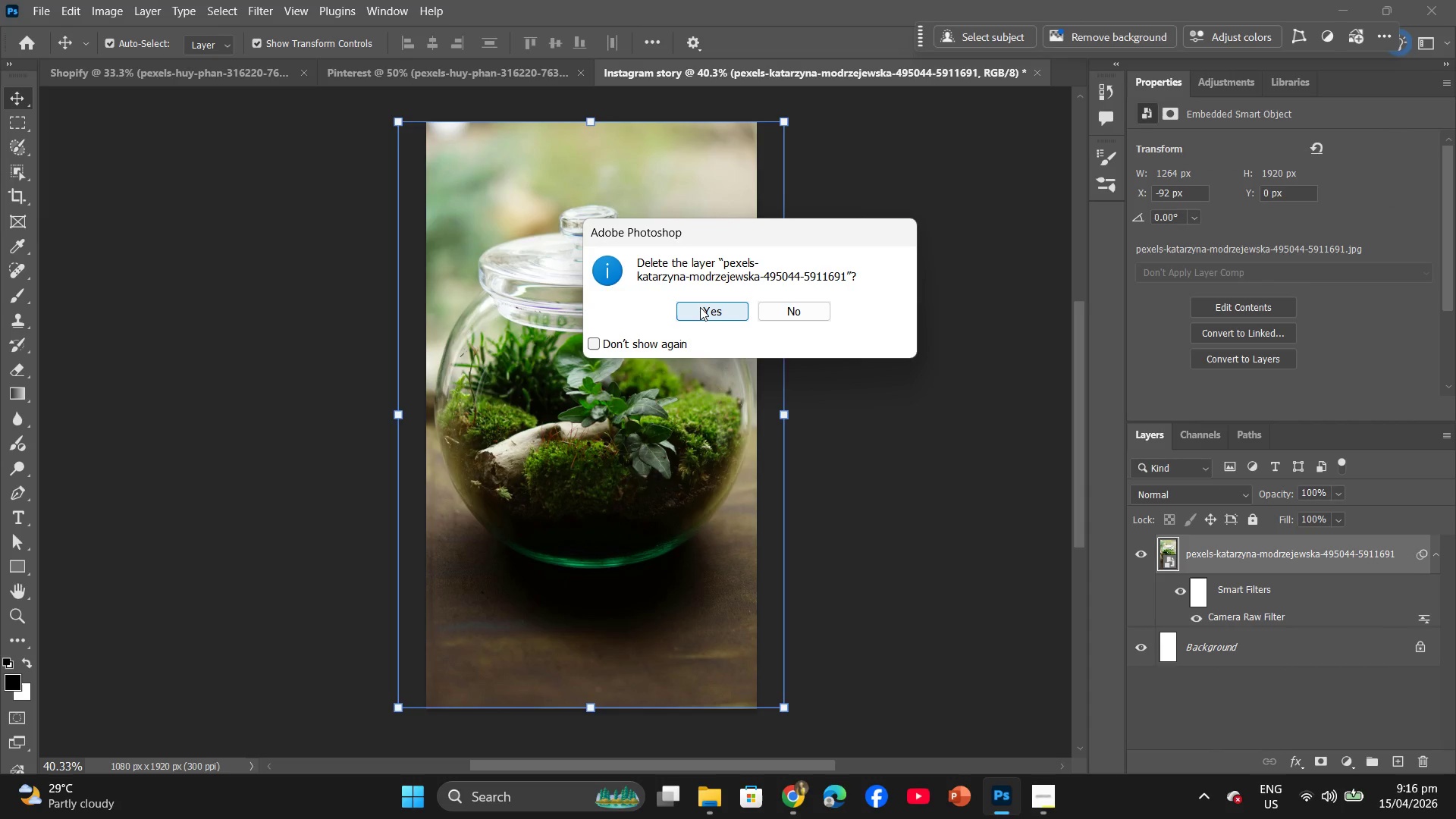 
left_click([700, 307])
 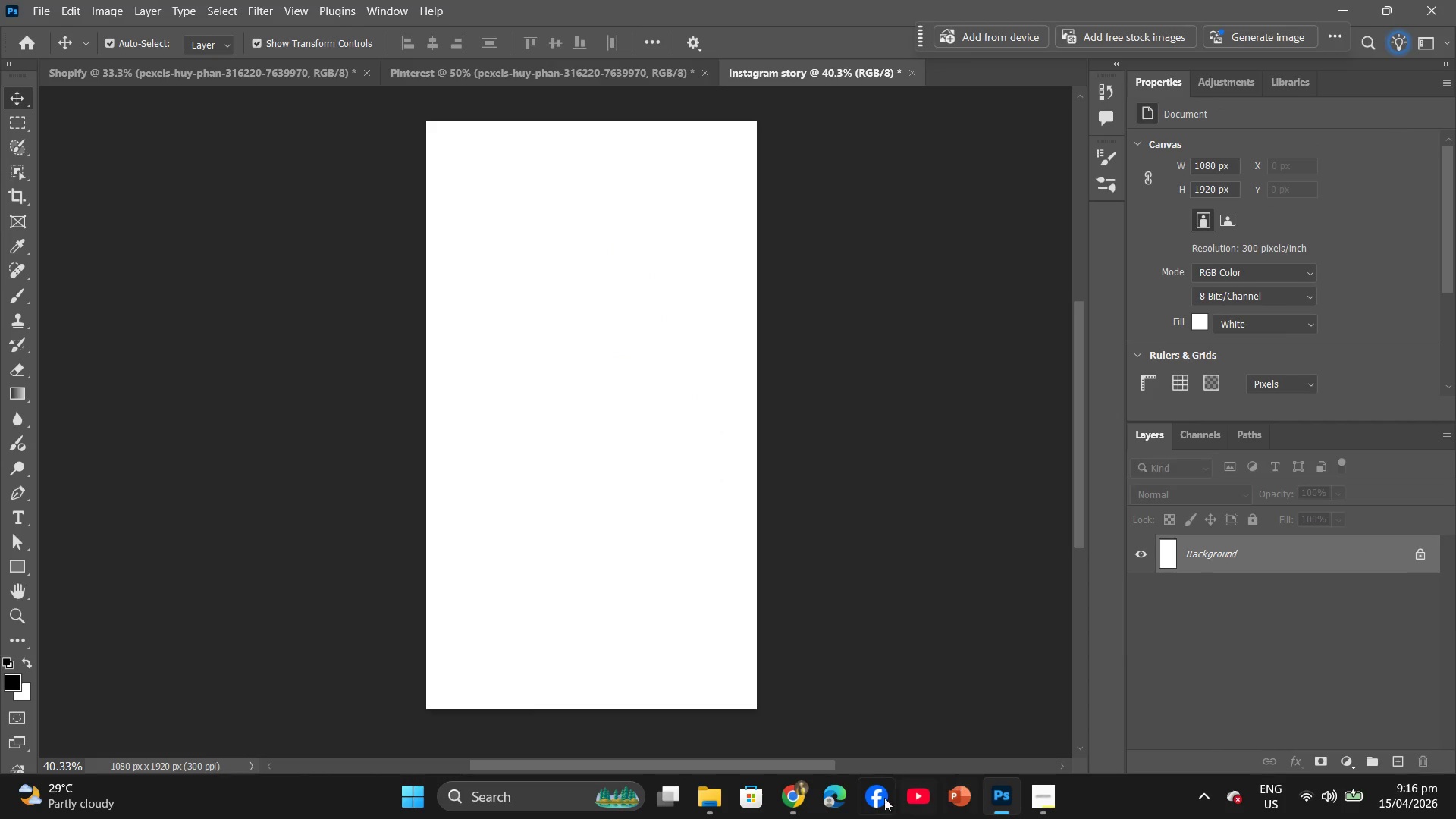 
left_click([797, 805])
 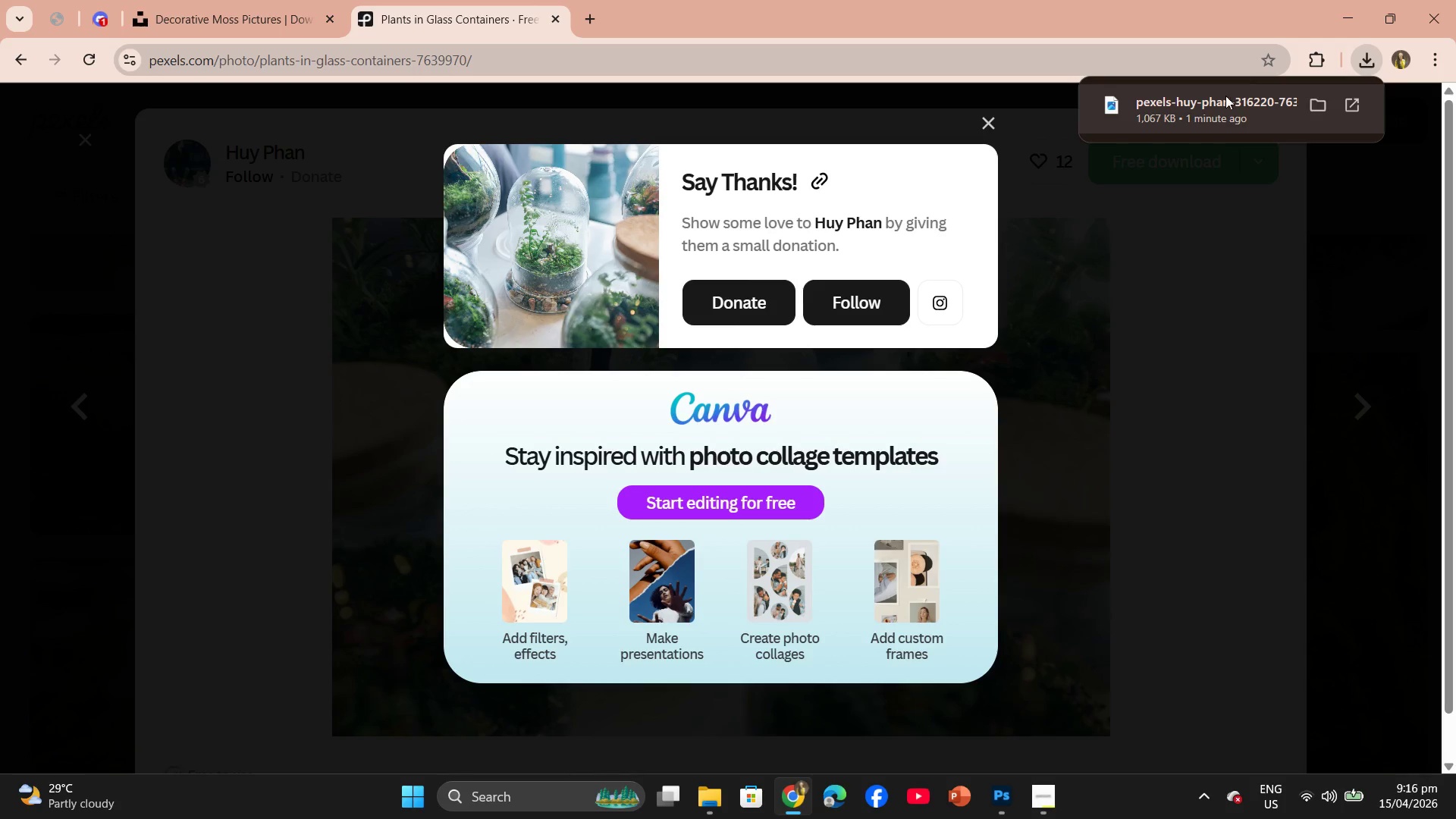 
left_click_drag(start_coordinate=[1222, 103], to_coordinate=[700, 369])
 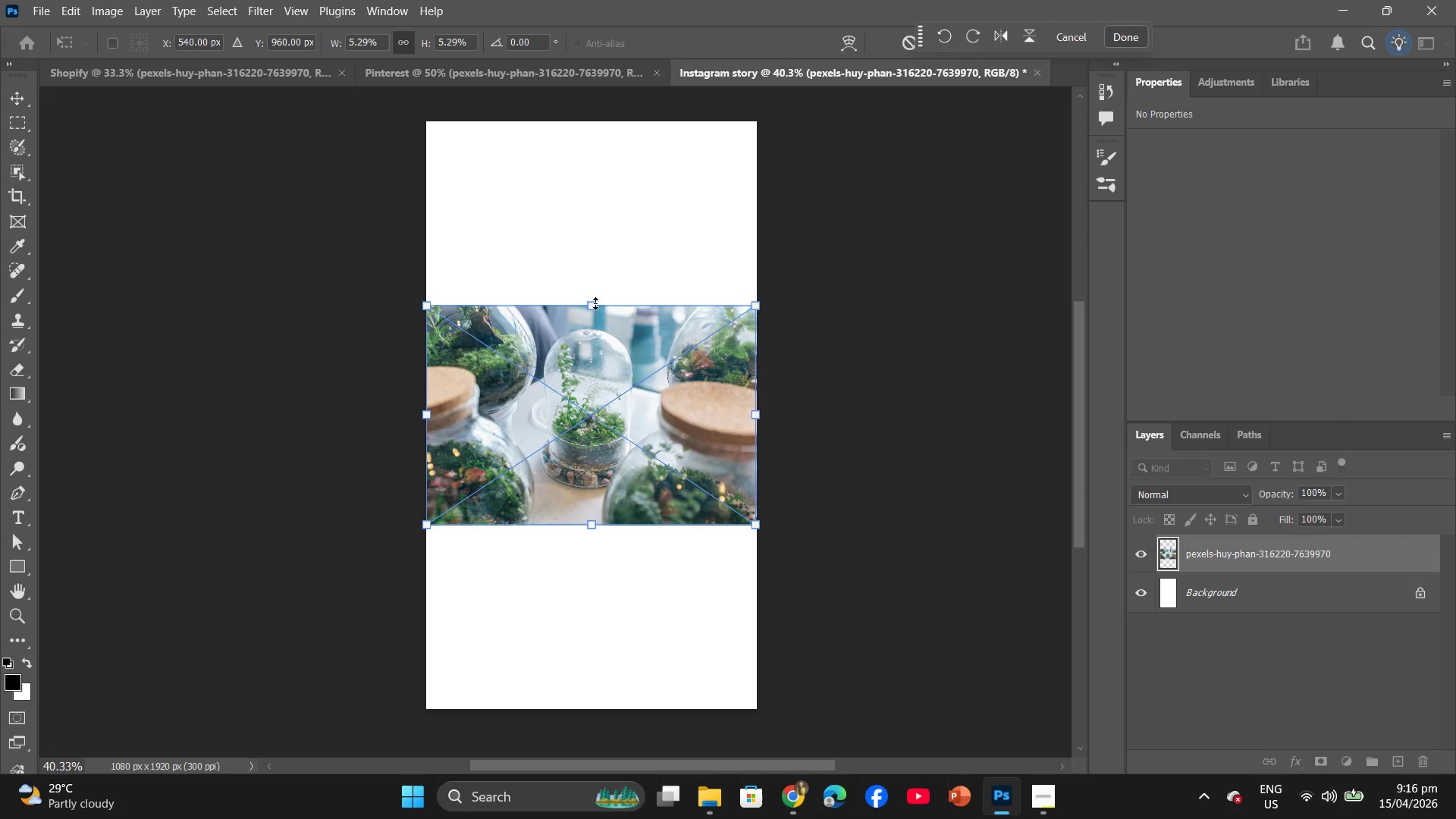 
left_click_drag(start_coordinate=[588, 303], to_coordinate=[596, 125])
 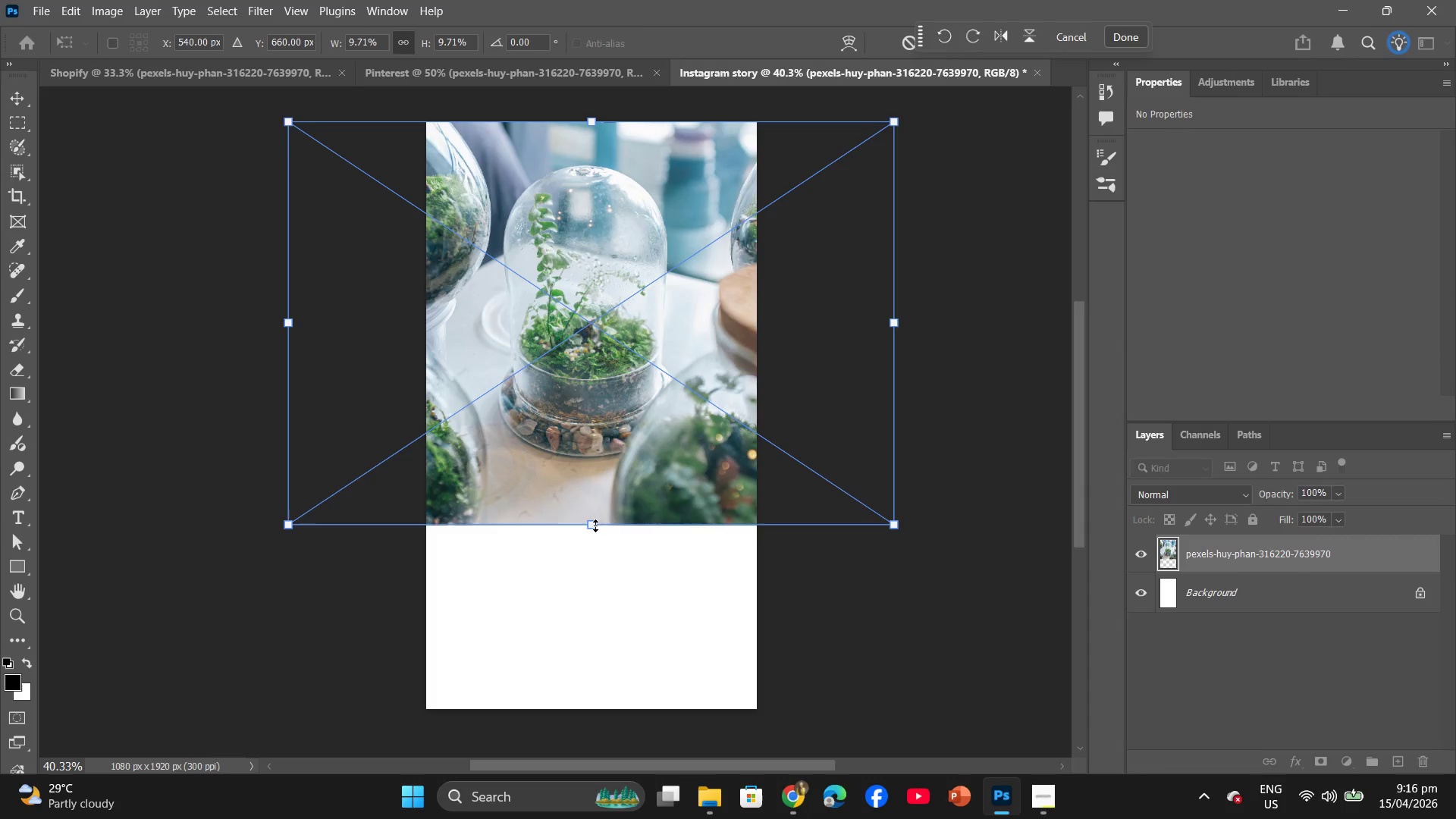 
left_click_drag(start_coordinate=[589, 526], to_coordinate=[605, 706])
 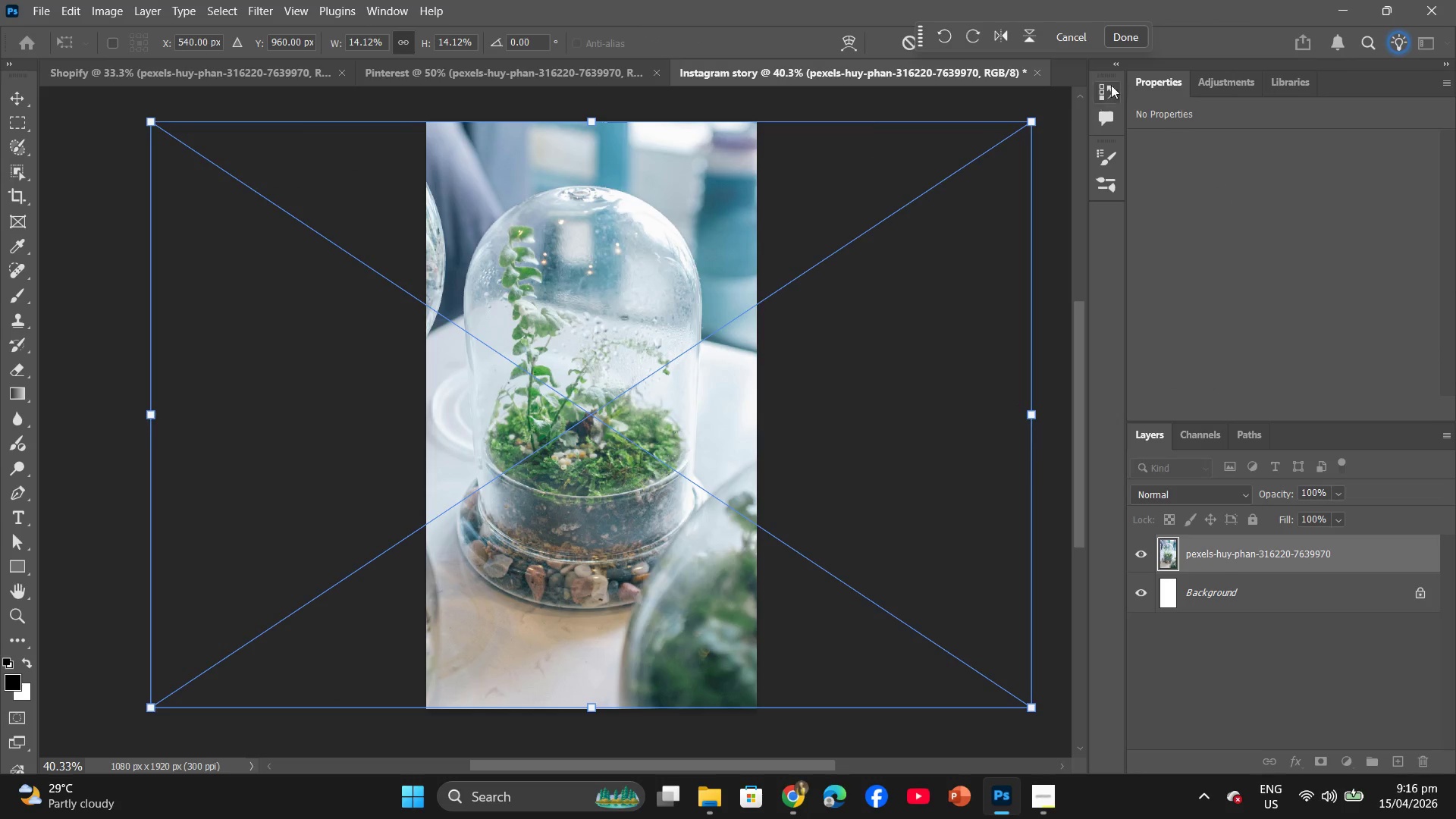 
left_click([1134, 41])
 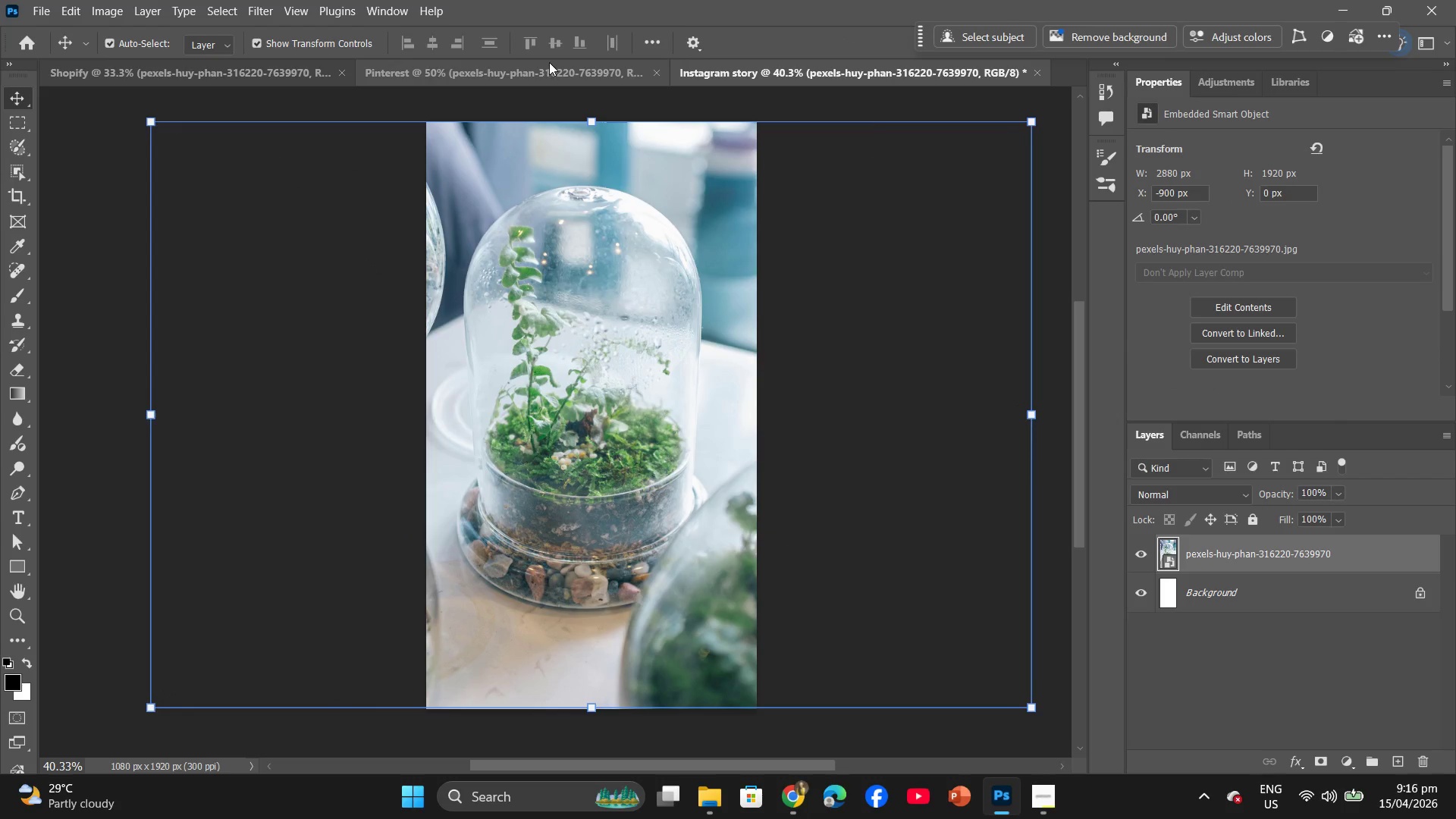 
left_click([549, 71])
 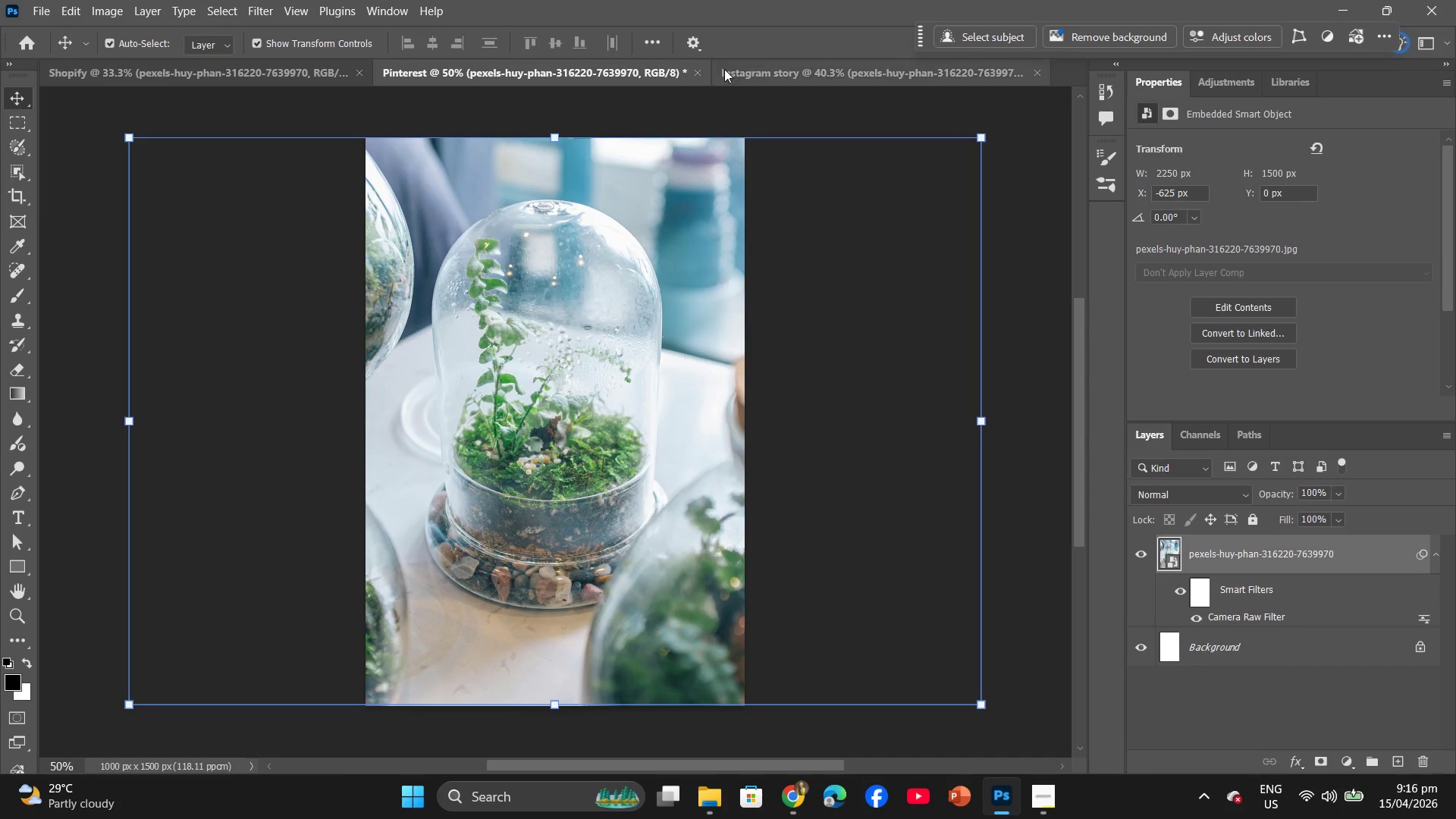 
left_click([763, 67])
 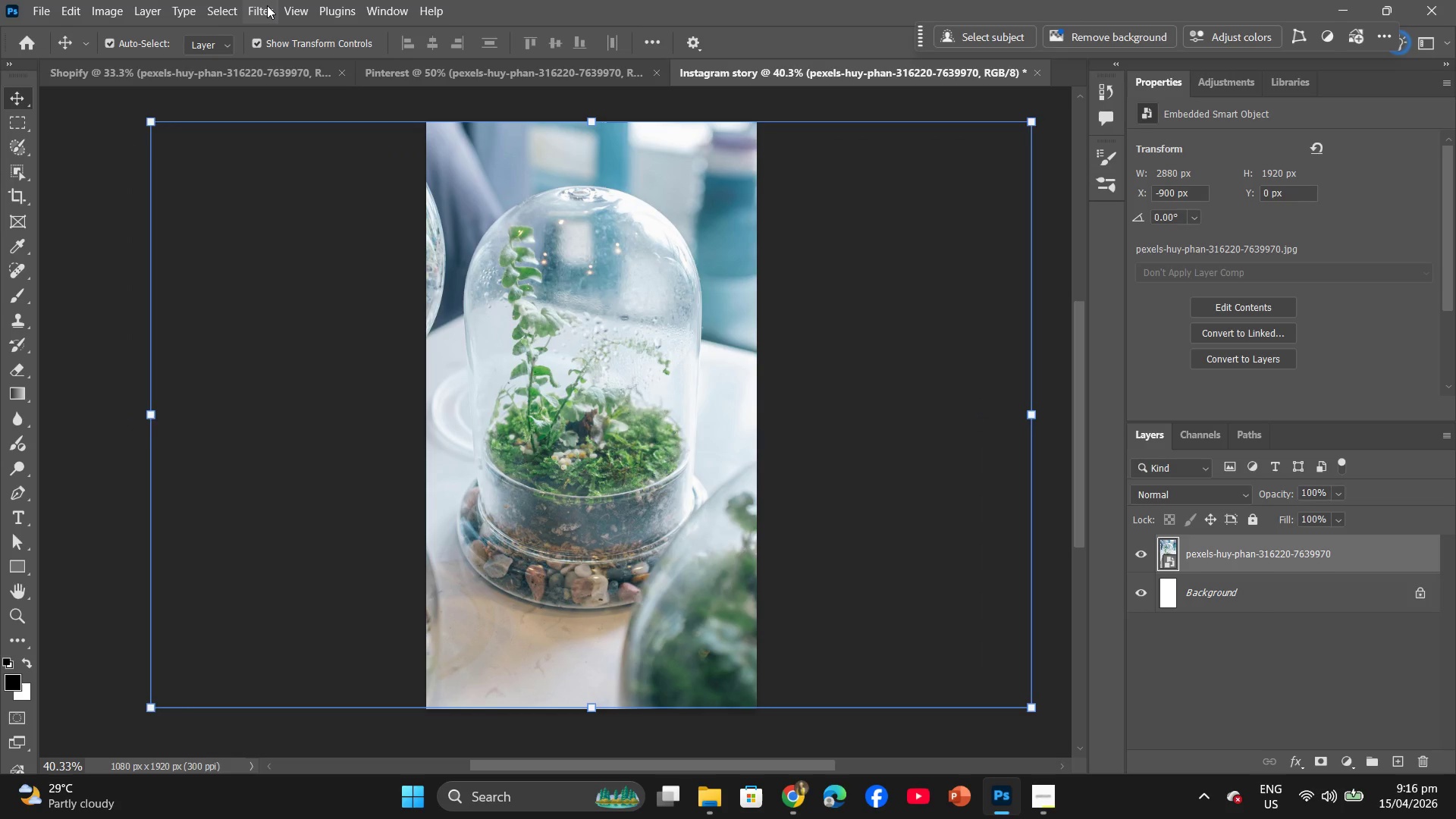 
wait(7.45)
 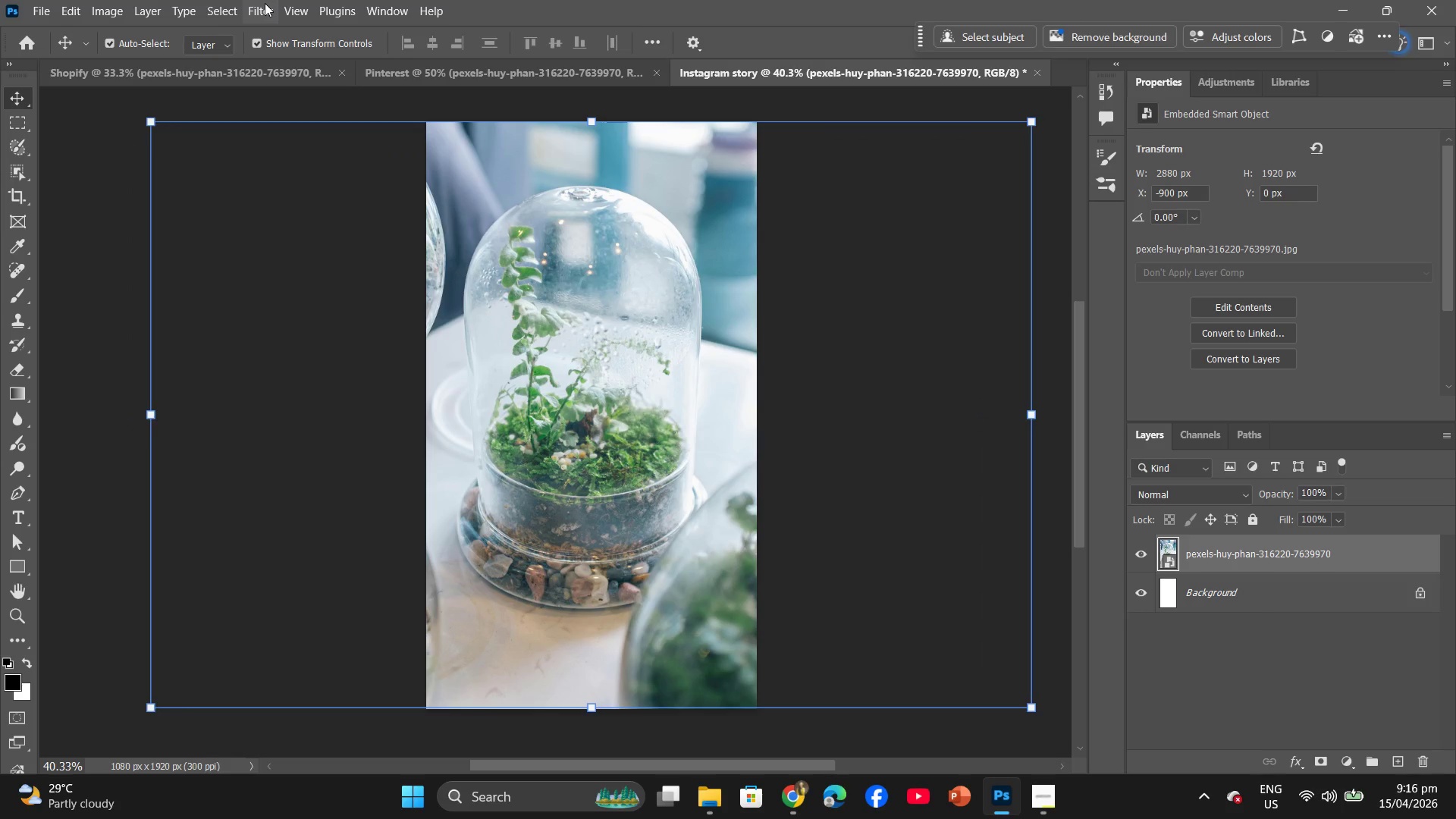 
left_click([262, 4])
 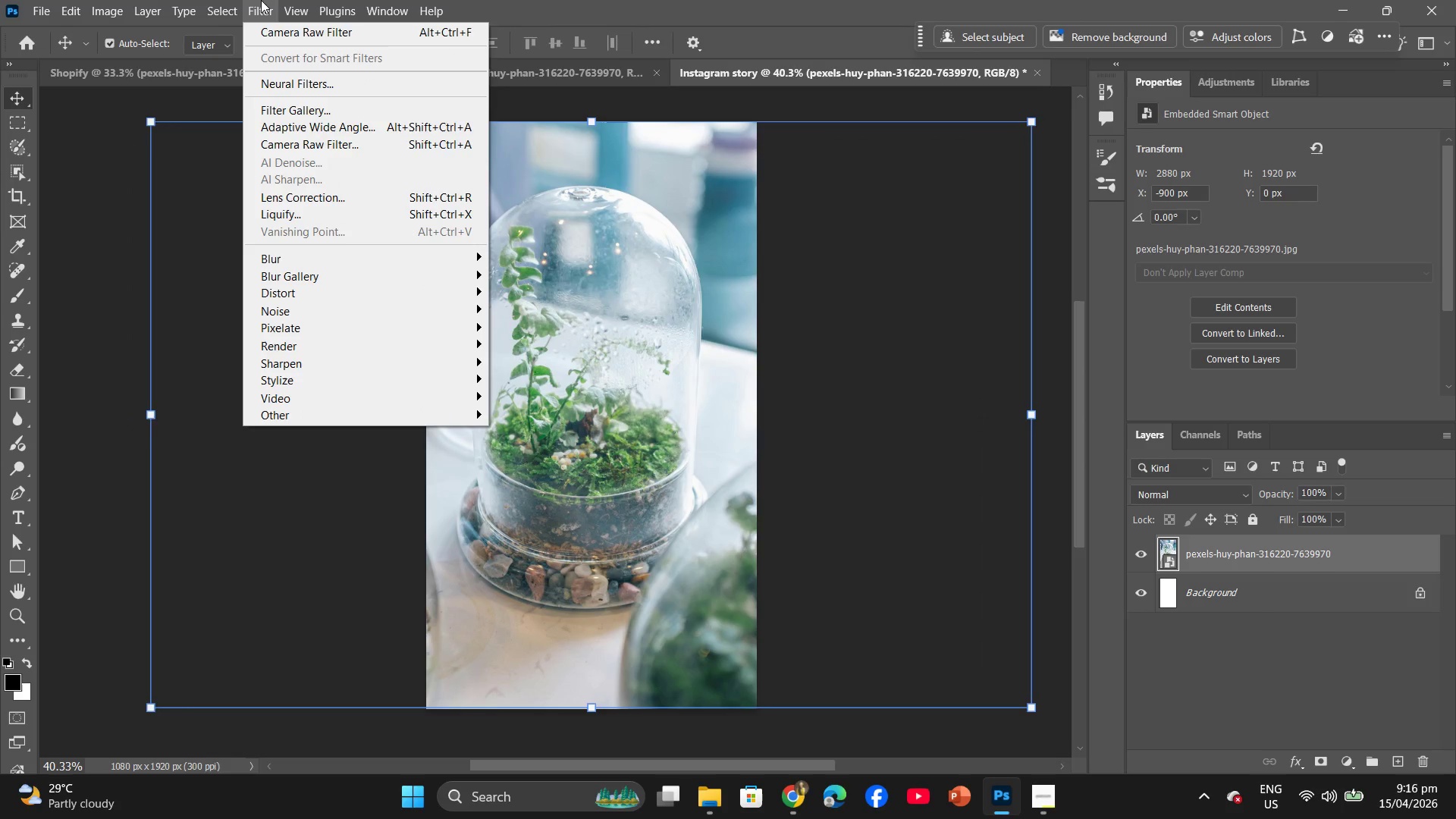 
left_click([265, 32])
 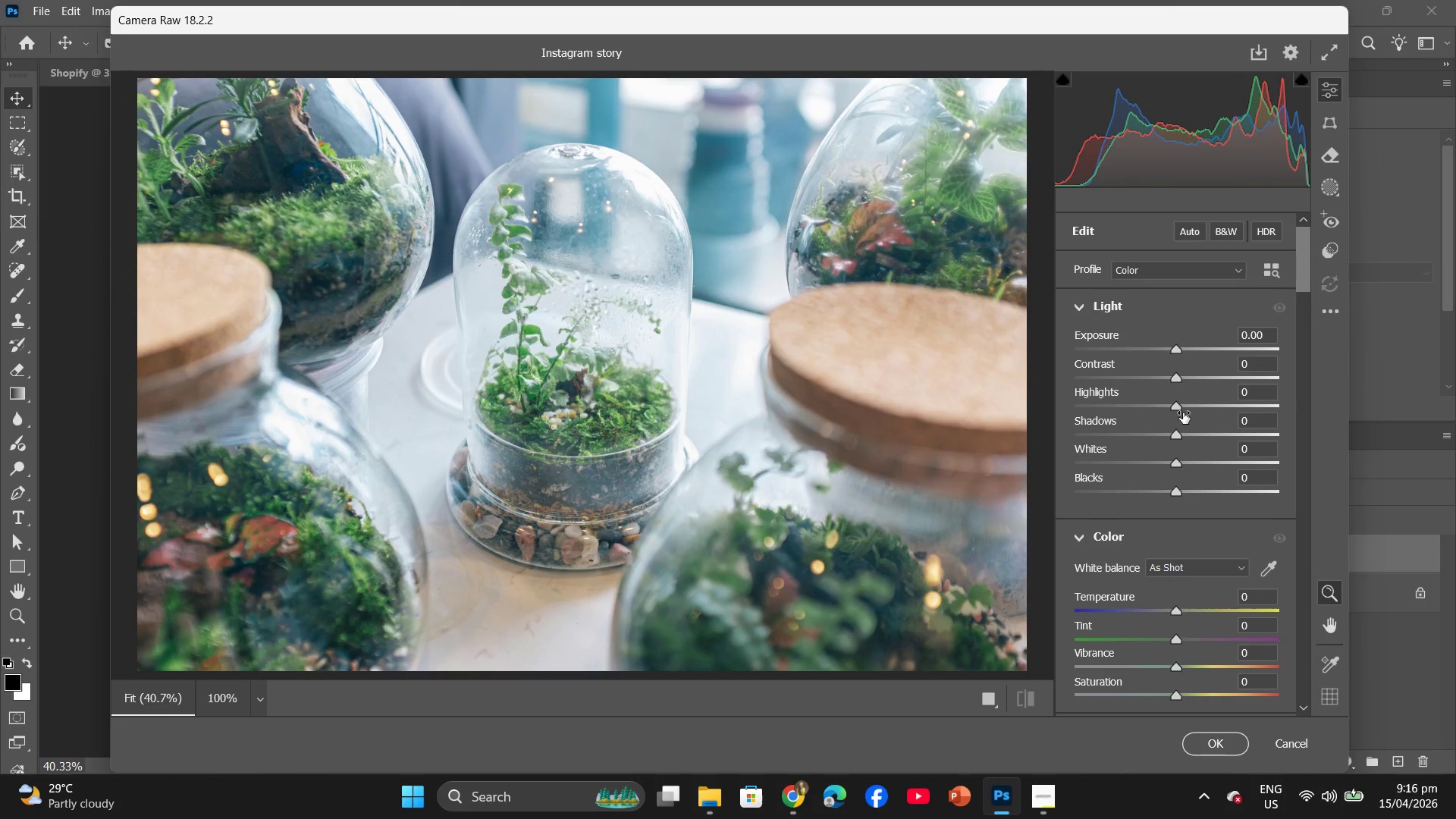 
scroll: coordinate [1180, 612], scroll_direction: down, amount: 2.0
 